 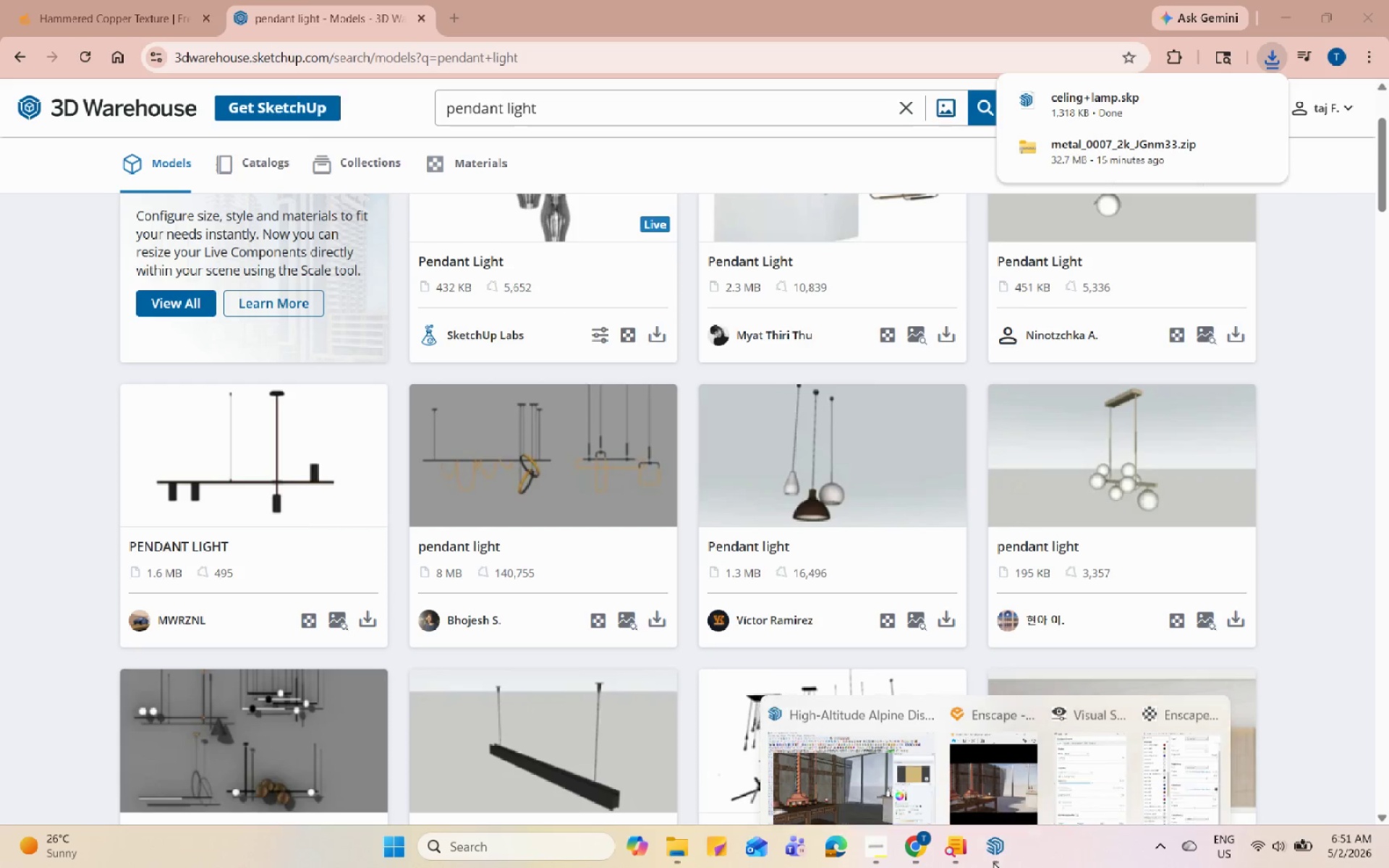 
left_click([785, 743])
 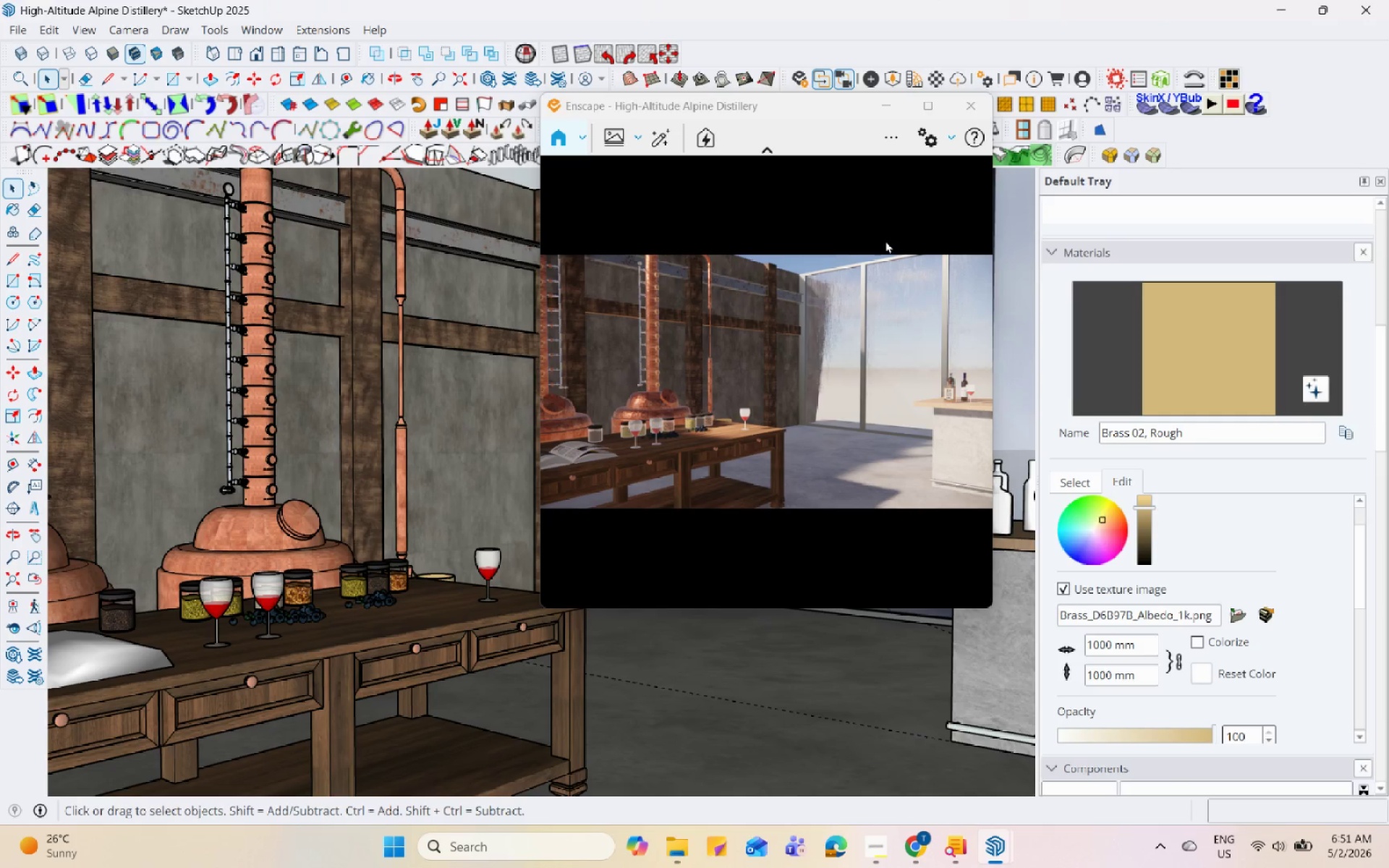 
scroll: coordinate [1202, 378], scroll_direction: up, amount: 5.0
 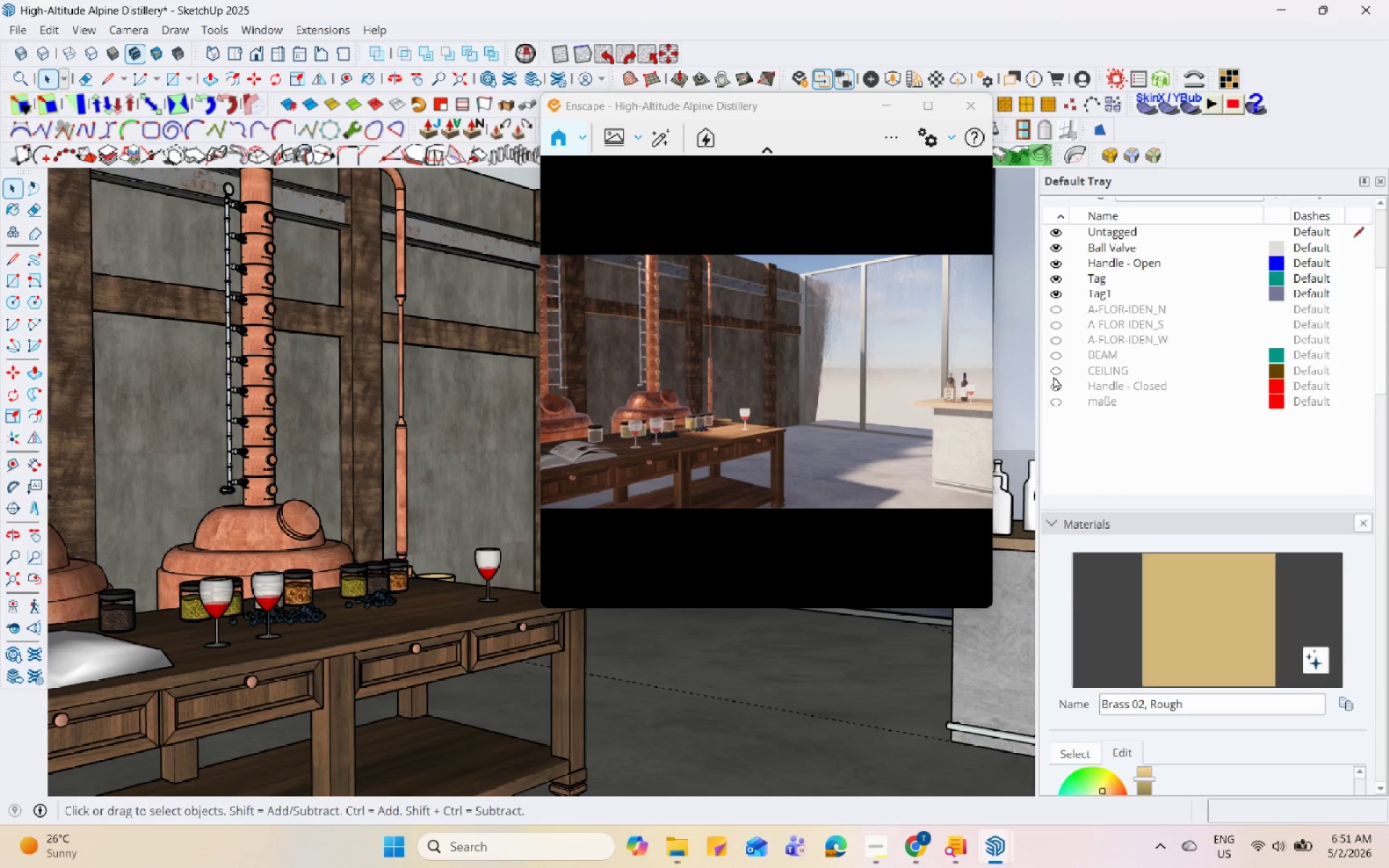 
left_click([1049, 369])
 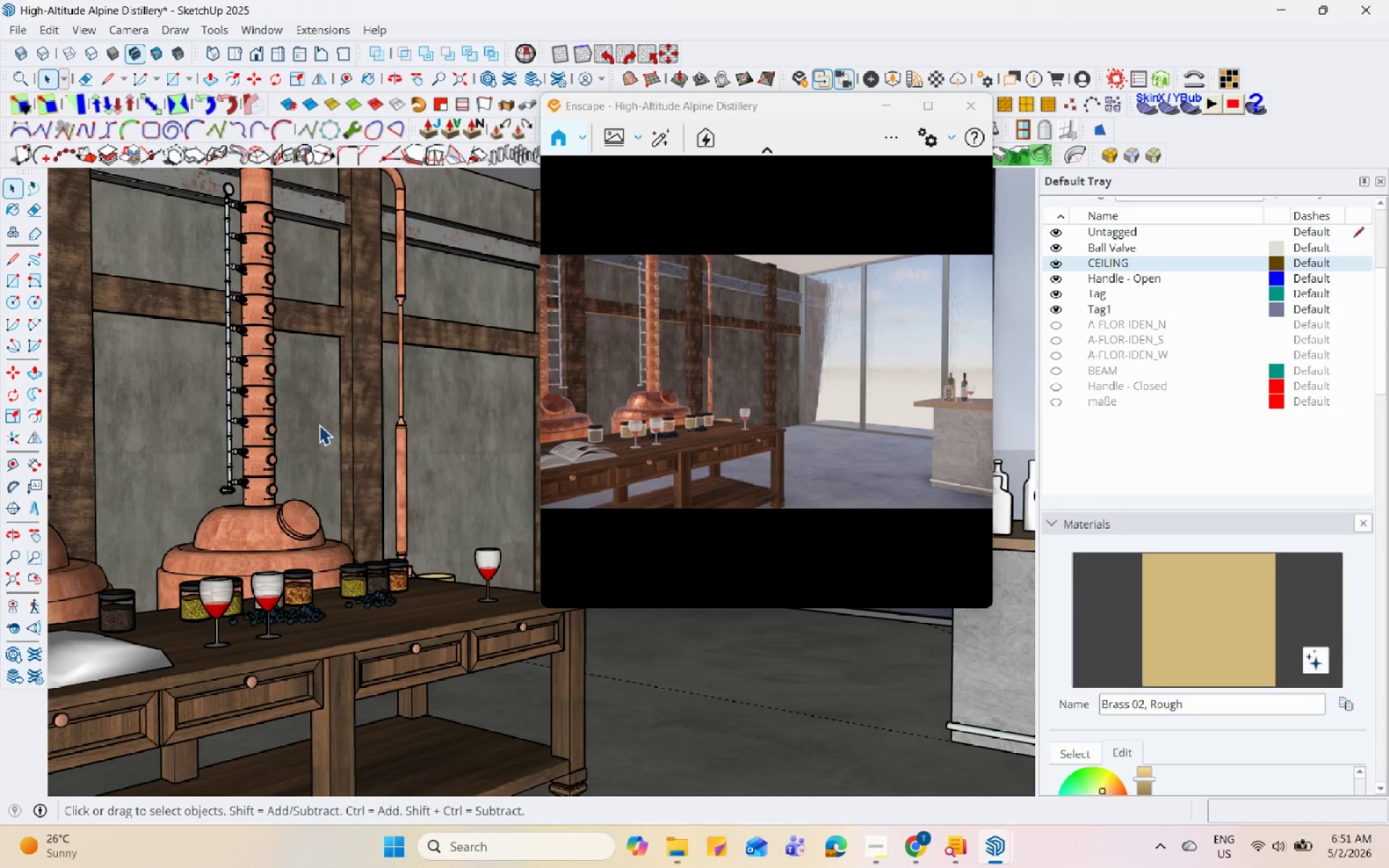 
scroll: coordinate [324, 427], scroll_direction: none, amount: 0.0
 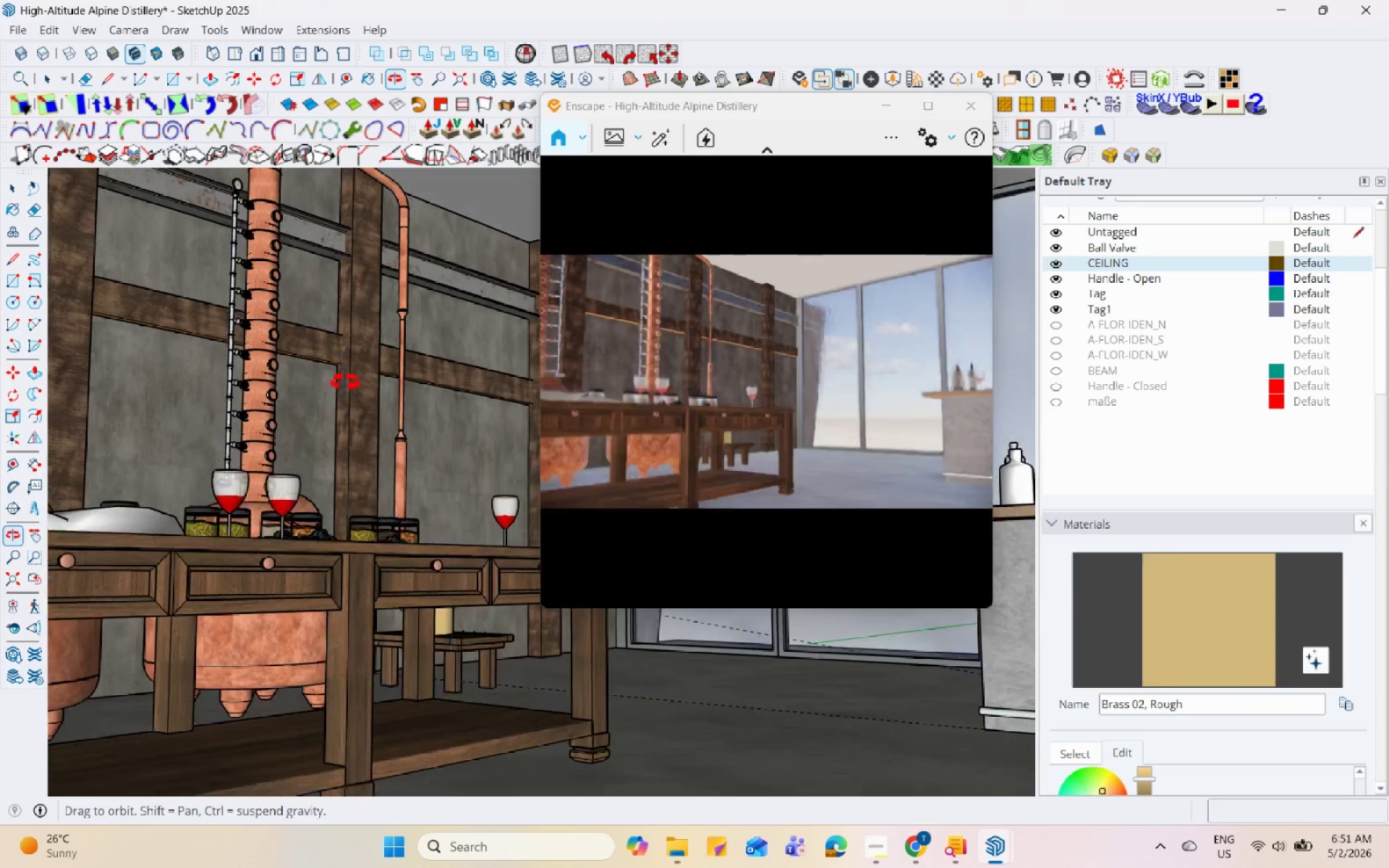 
scroll: coordinate [359, 439], scroll_direction: down, amount: 1.0
 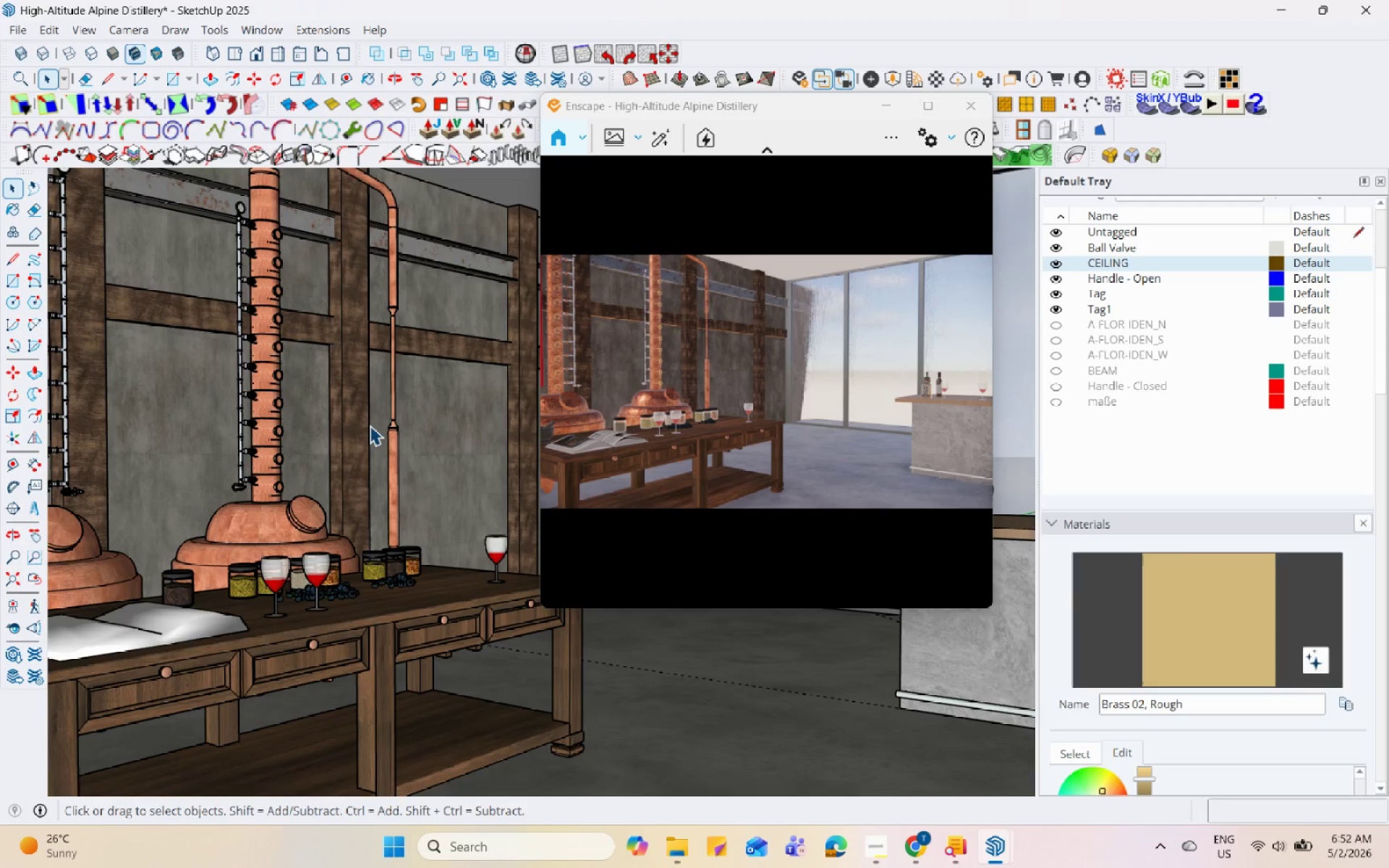 
wait(9.57)
 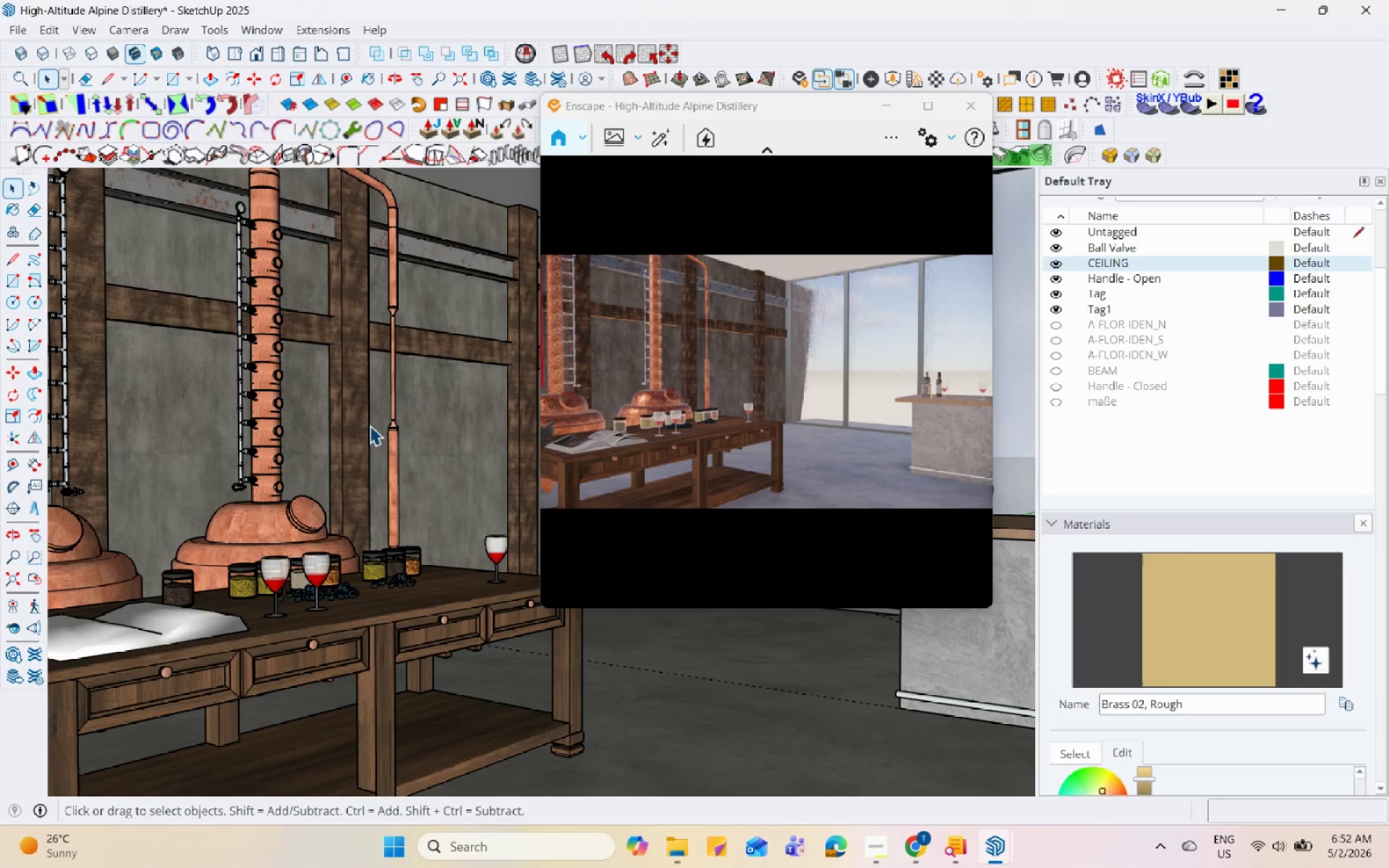 
scroll: coordinate [380, 551], scroll_direction: down, amount: 36.0
 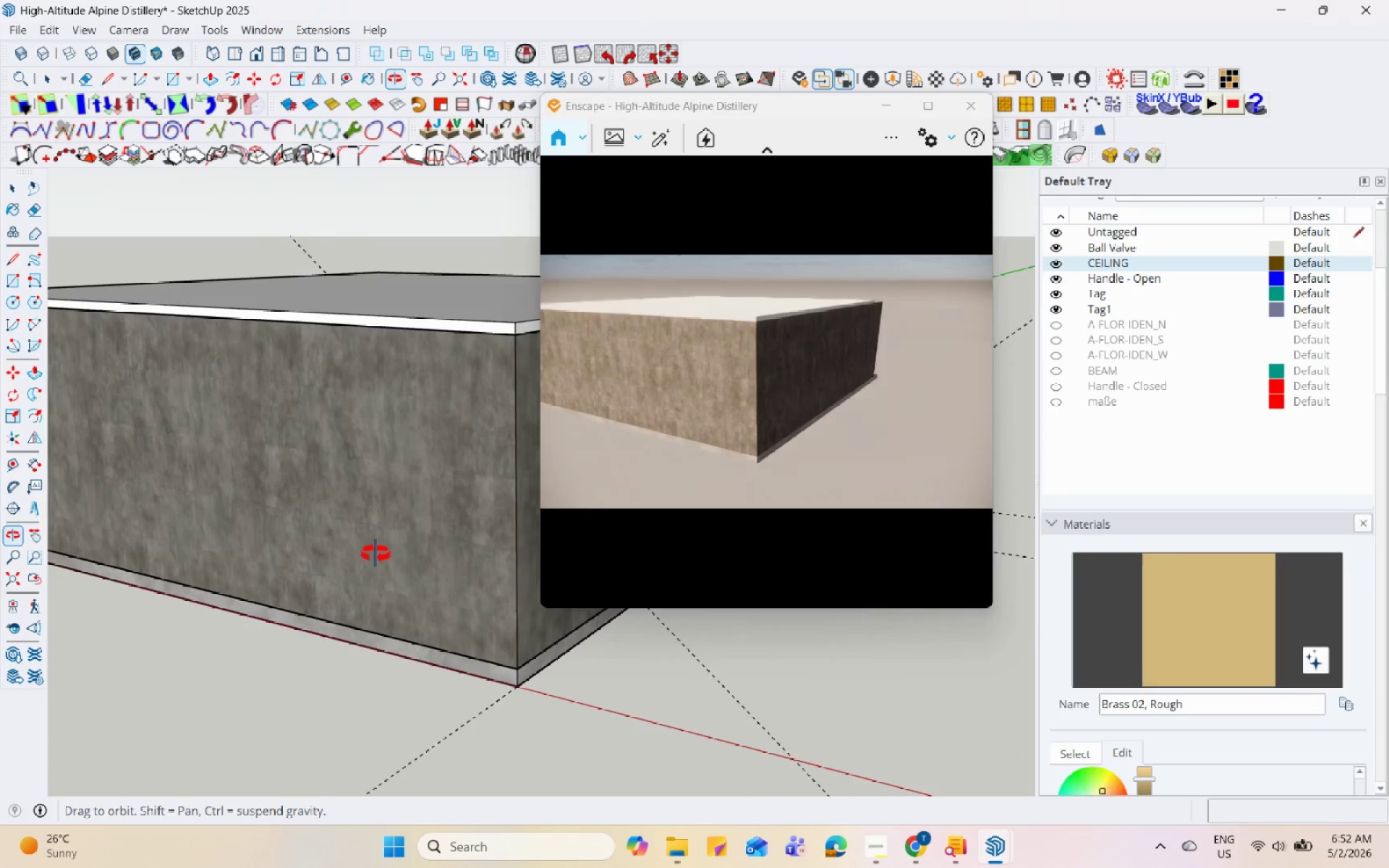 
middle_click([347, 557])
 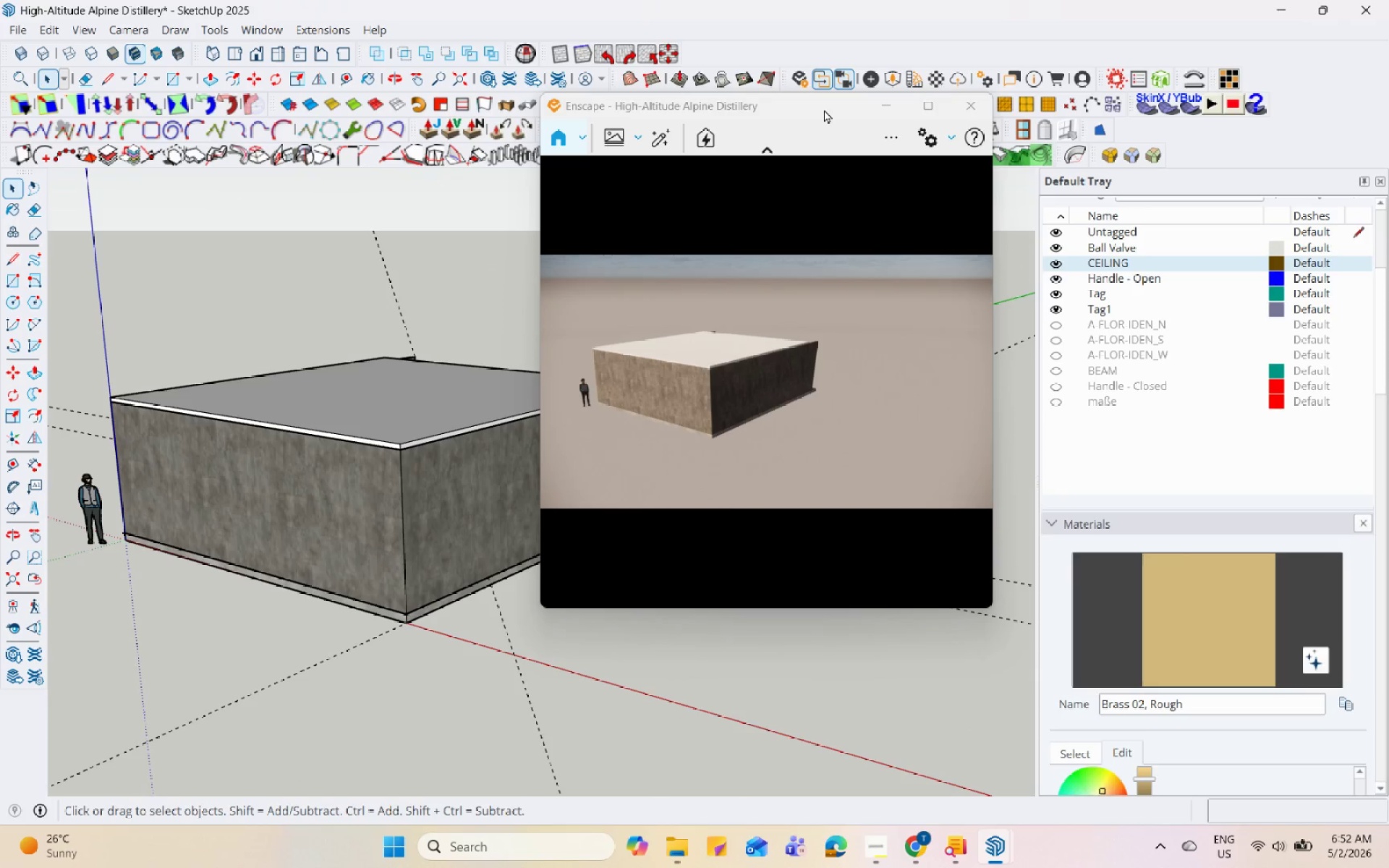 
scroll: coordinate [345, 556], scroll_direction: down, amount: 7.0
 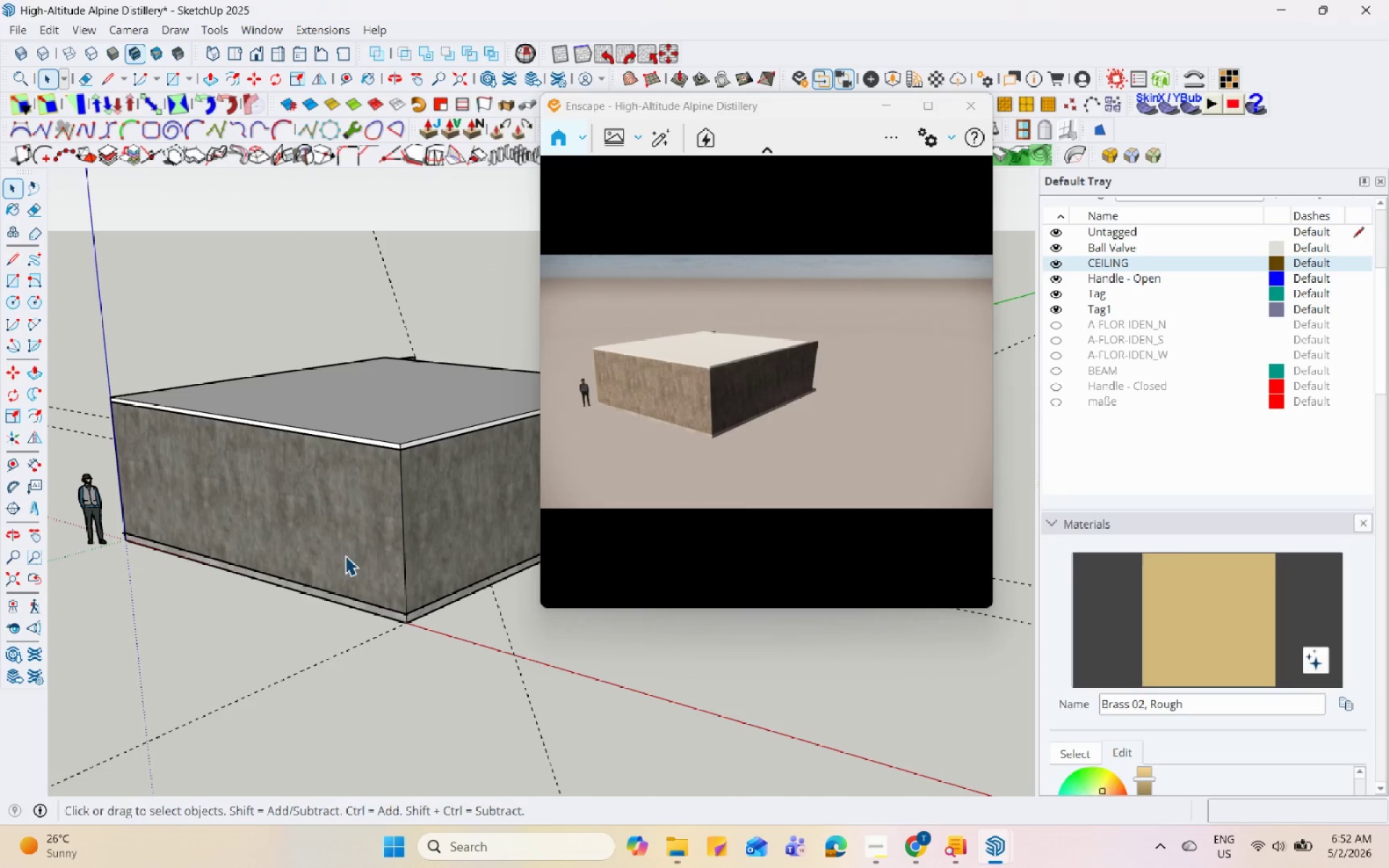 
left_click_drag(start_coordinate=[807, 115], to_coordinate=[1089, 108])
 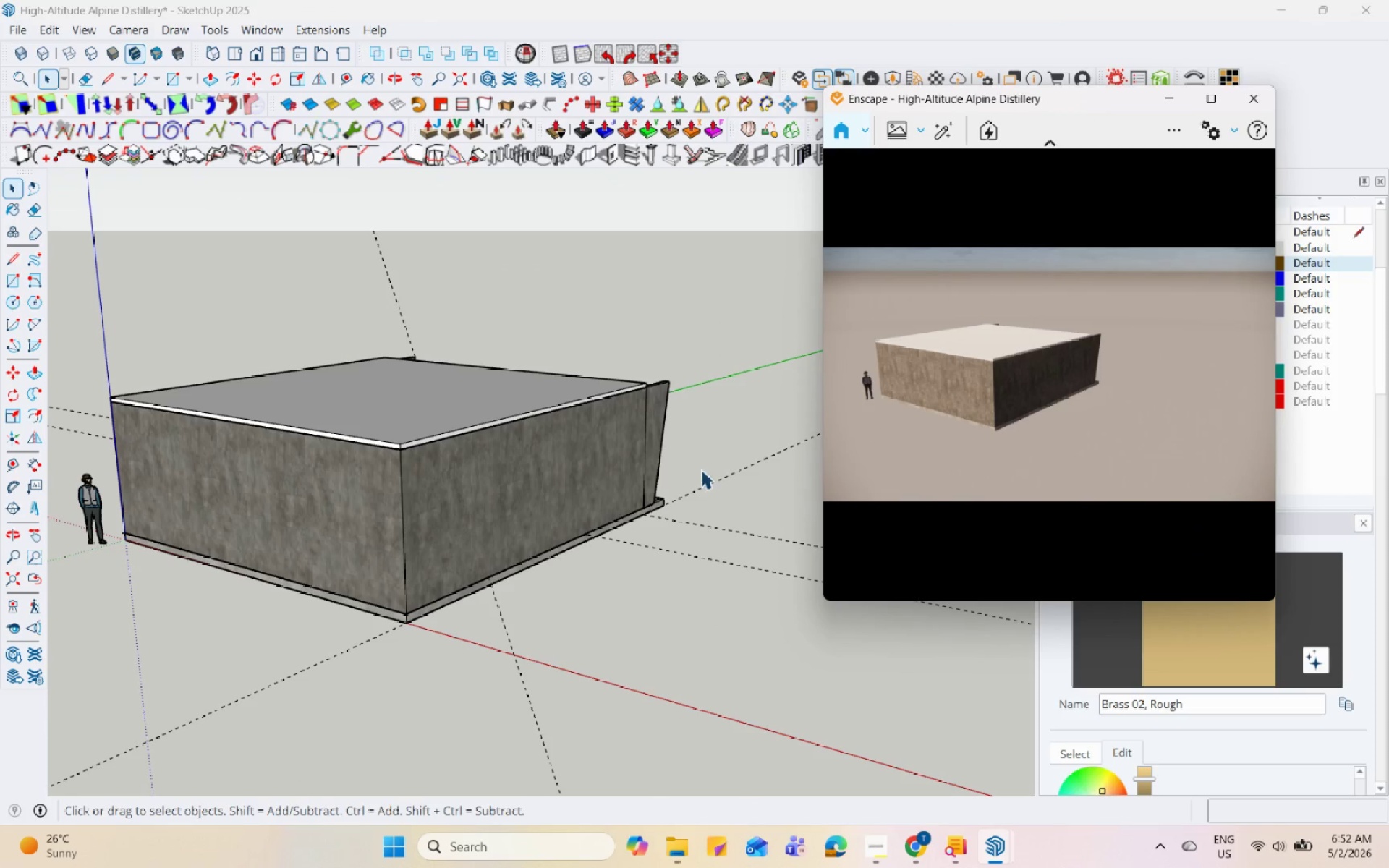 
scroll: coordinate [692, 485], scroll_direction: down, amount: 3.0
 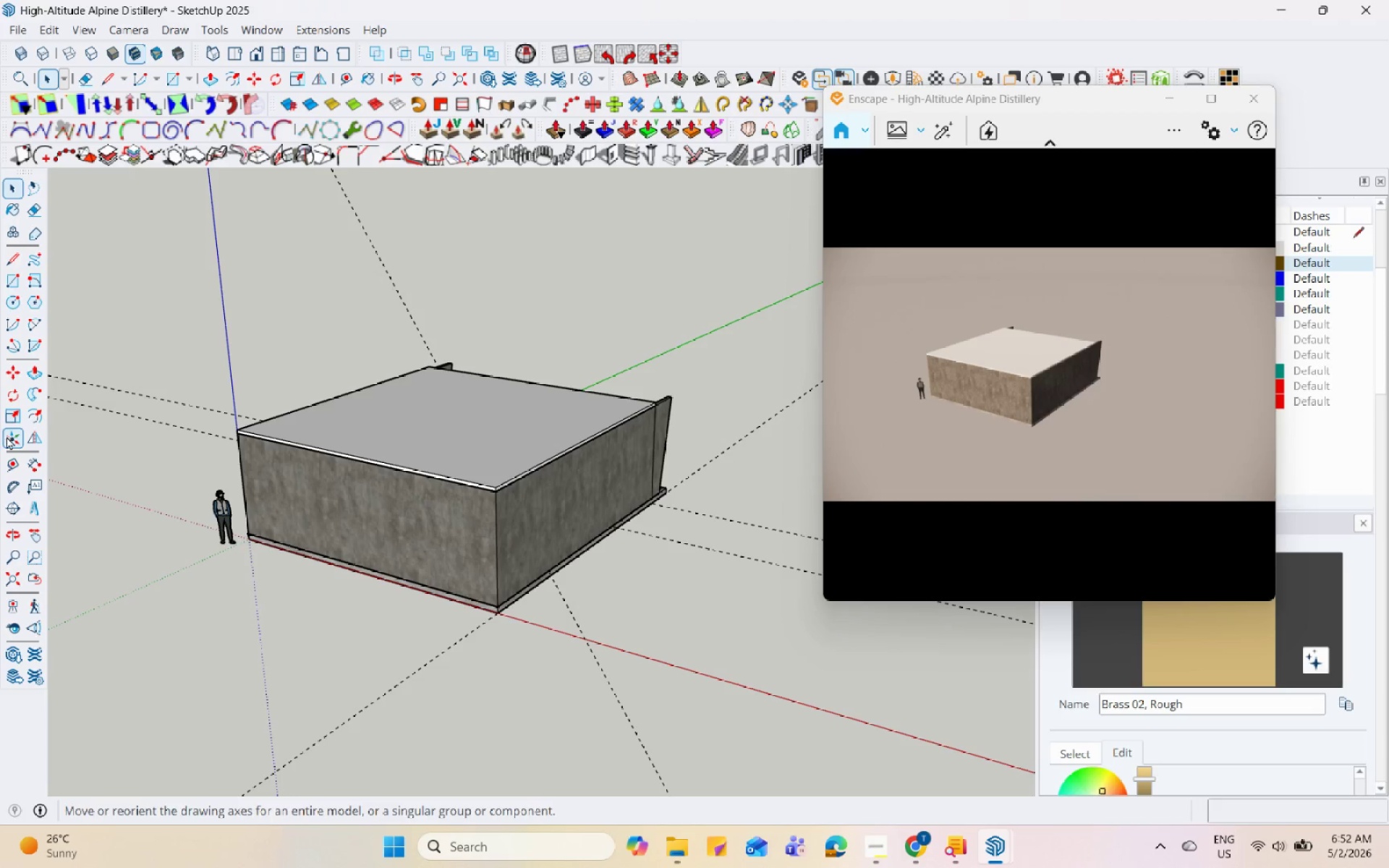 
left_click([13, 506])
 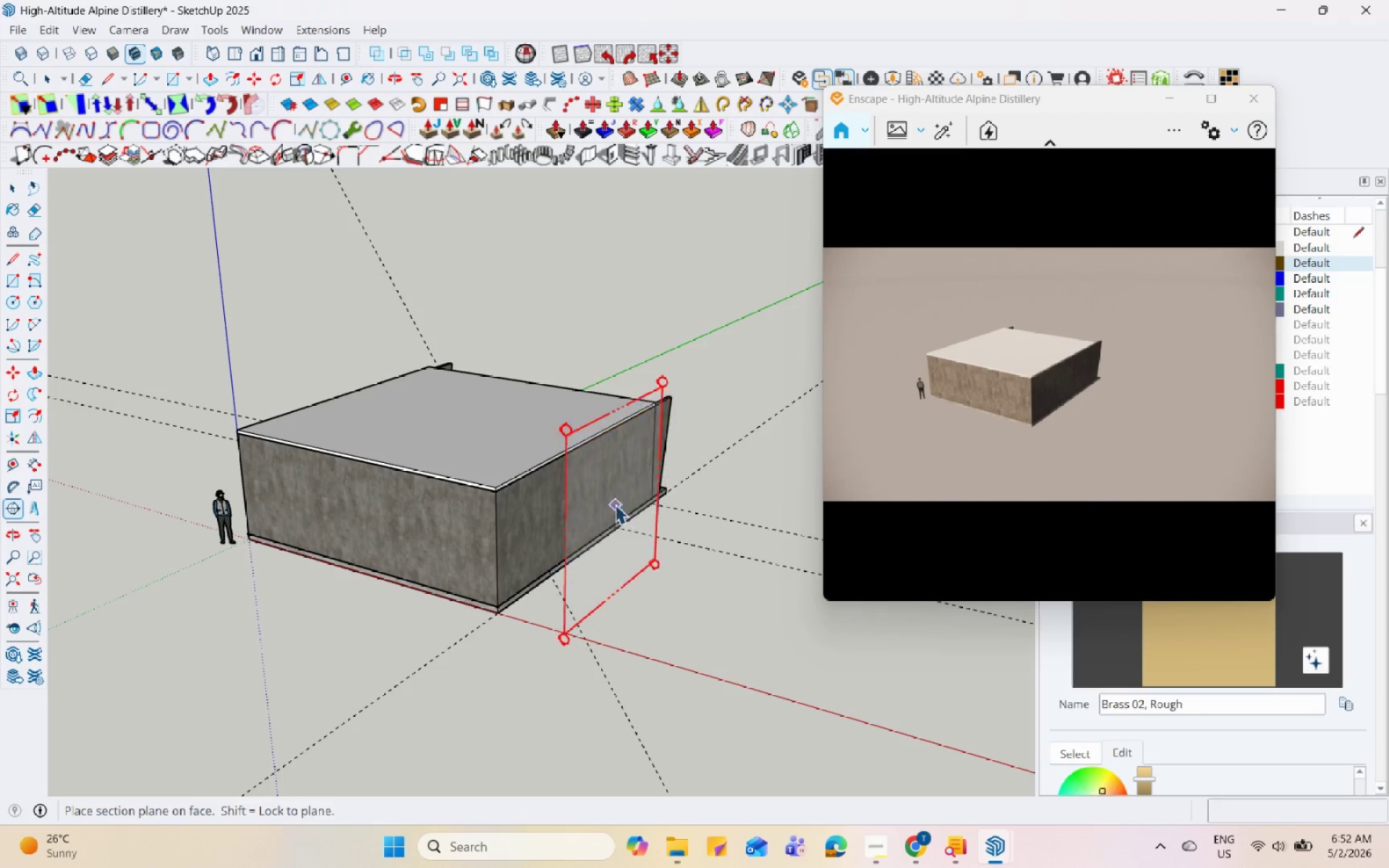 
left_click([593, 489])
 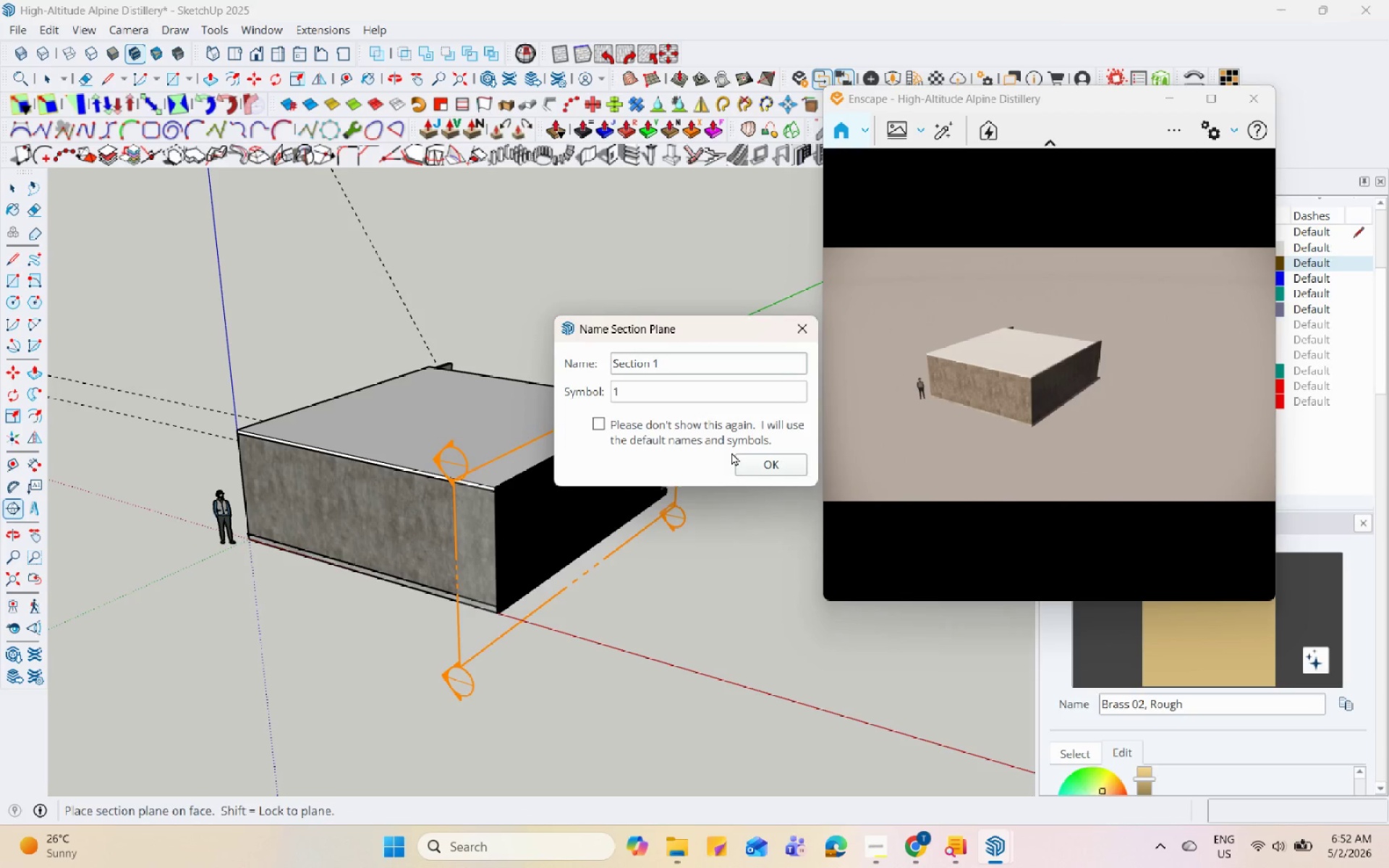 
left_click([749, 456])
 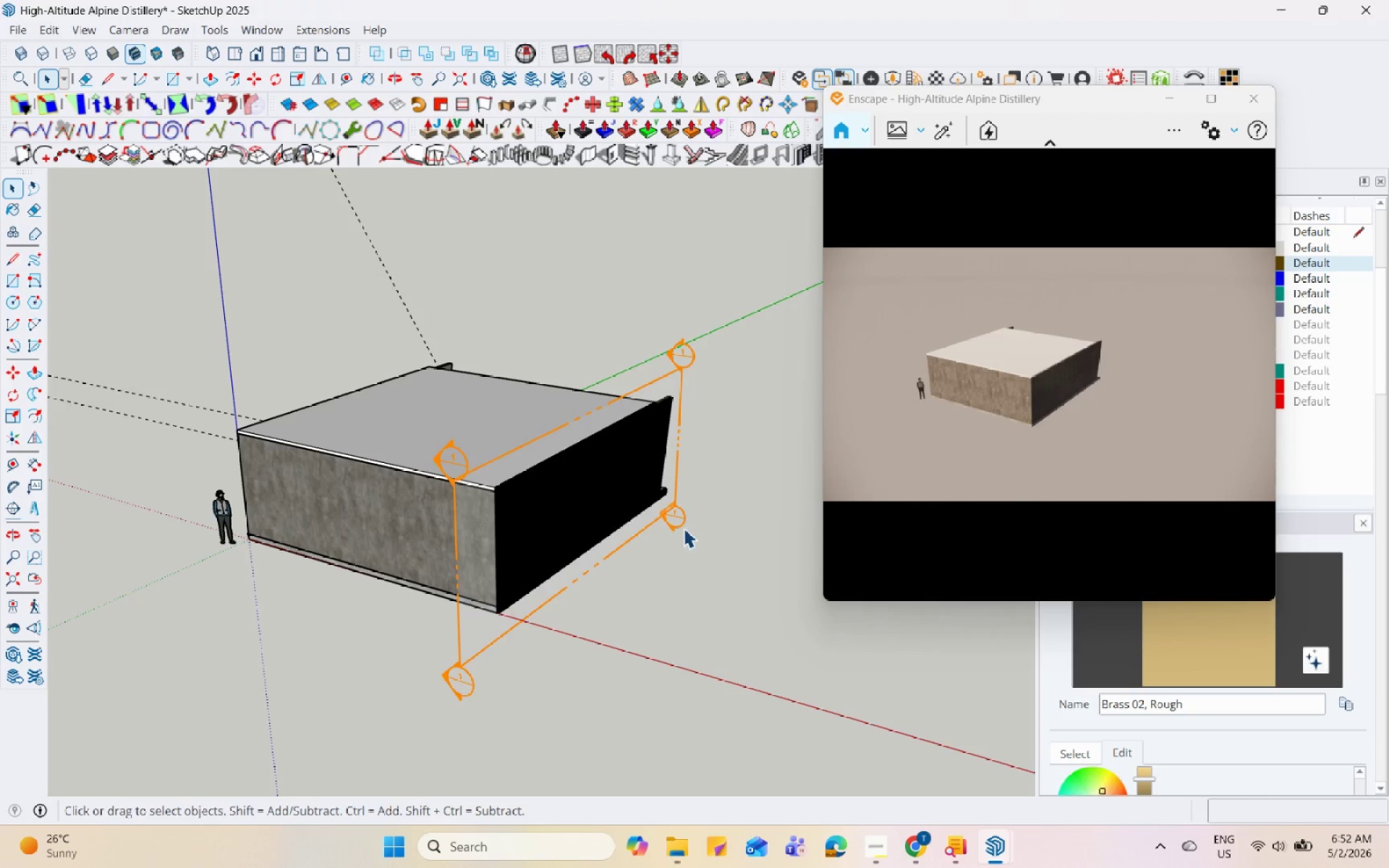 
left_click([676, 514])
 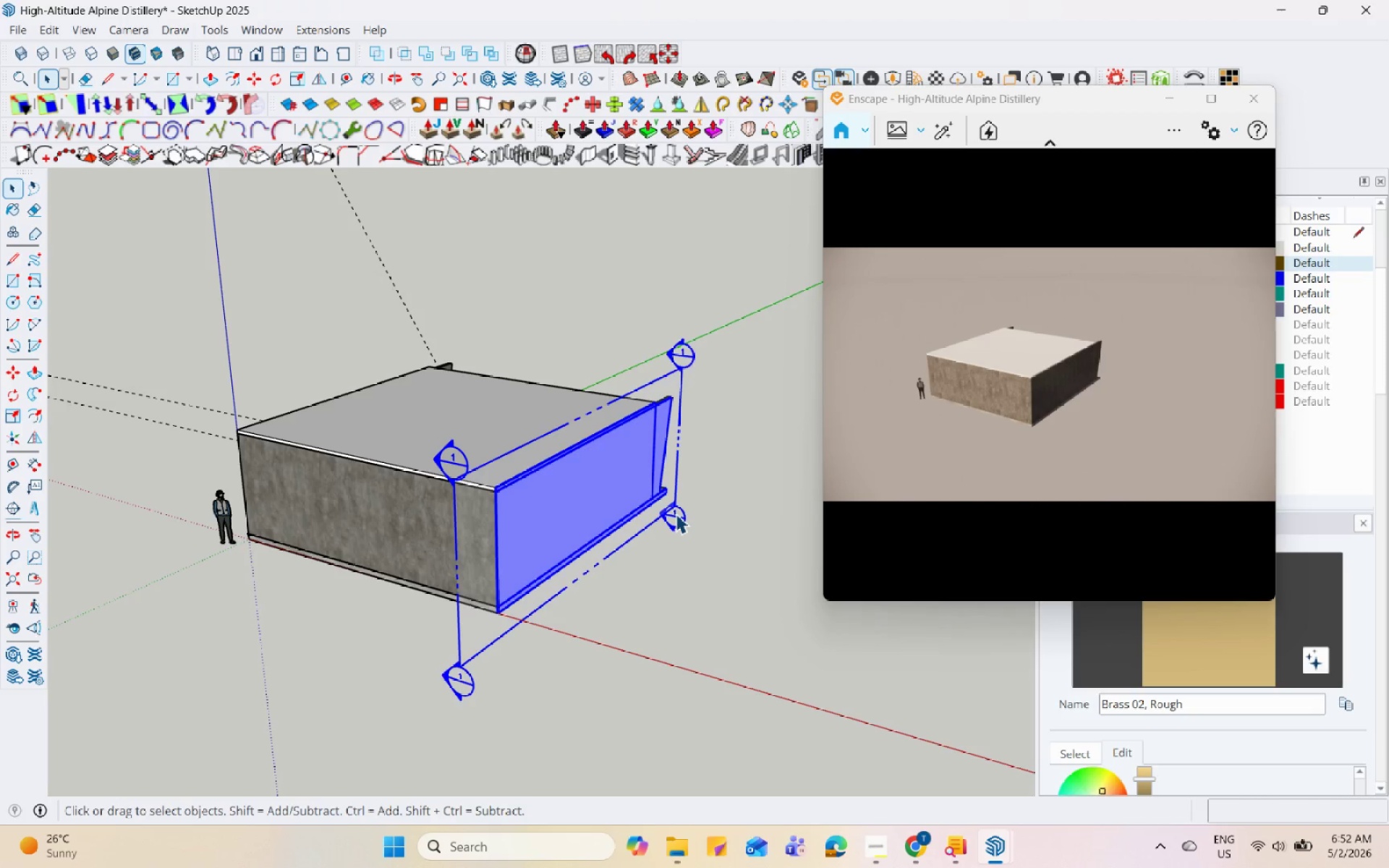 
key(M)
 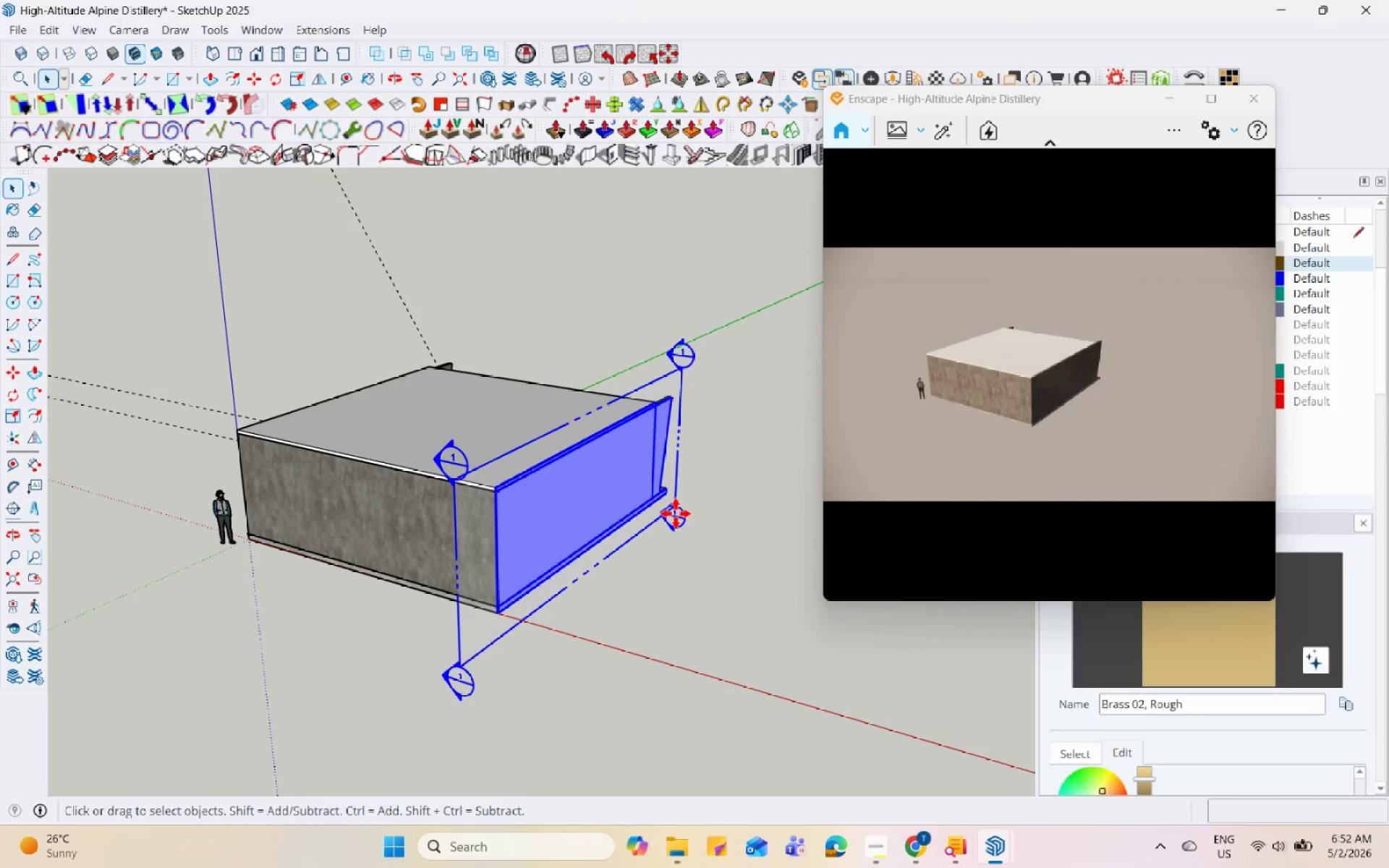 
left_click([676, 514])
 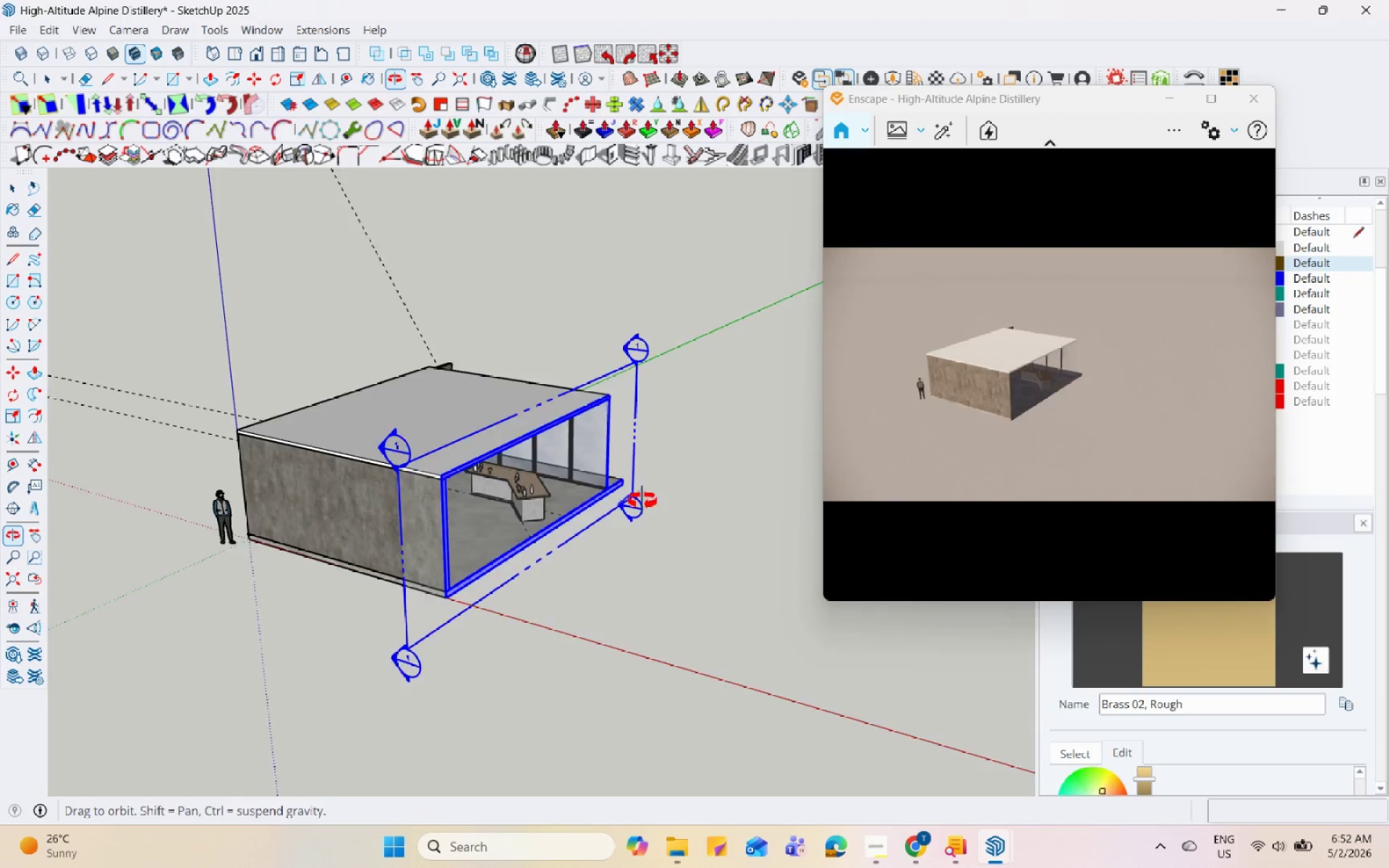 
key(Space)
 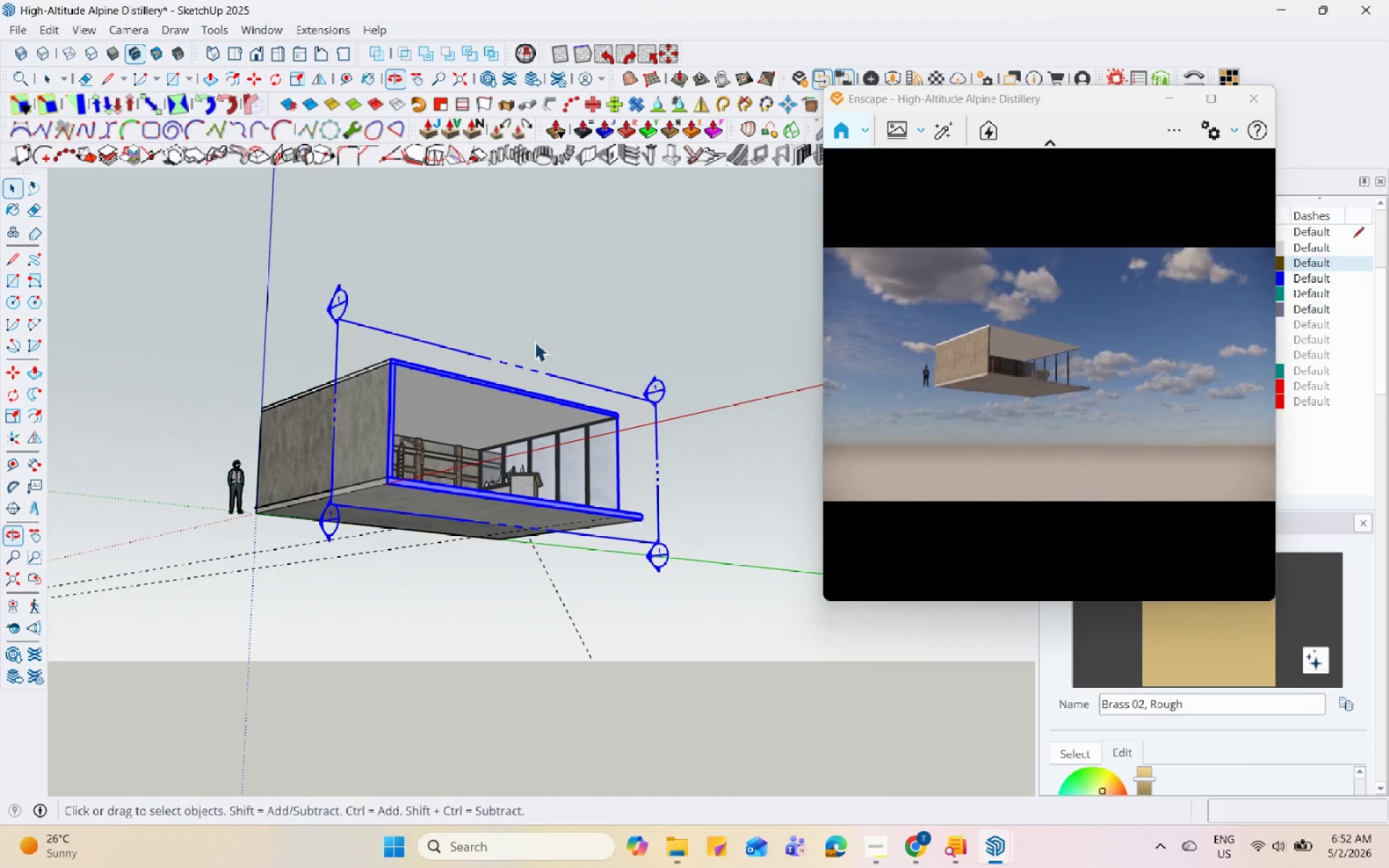 
scroll: coordinate [412, 509], scroll_direction: up, amount: 12.0
 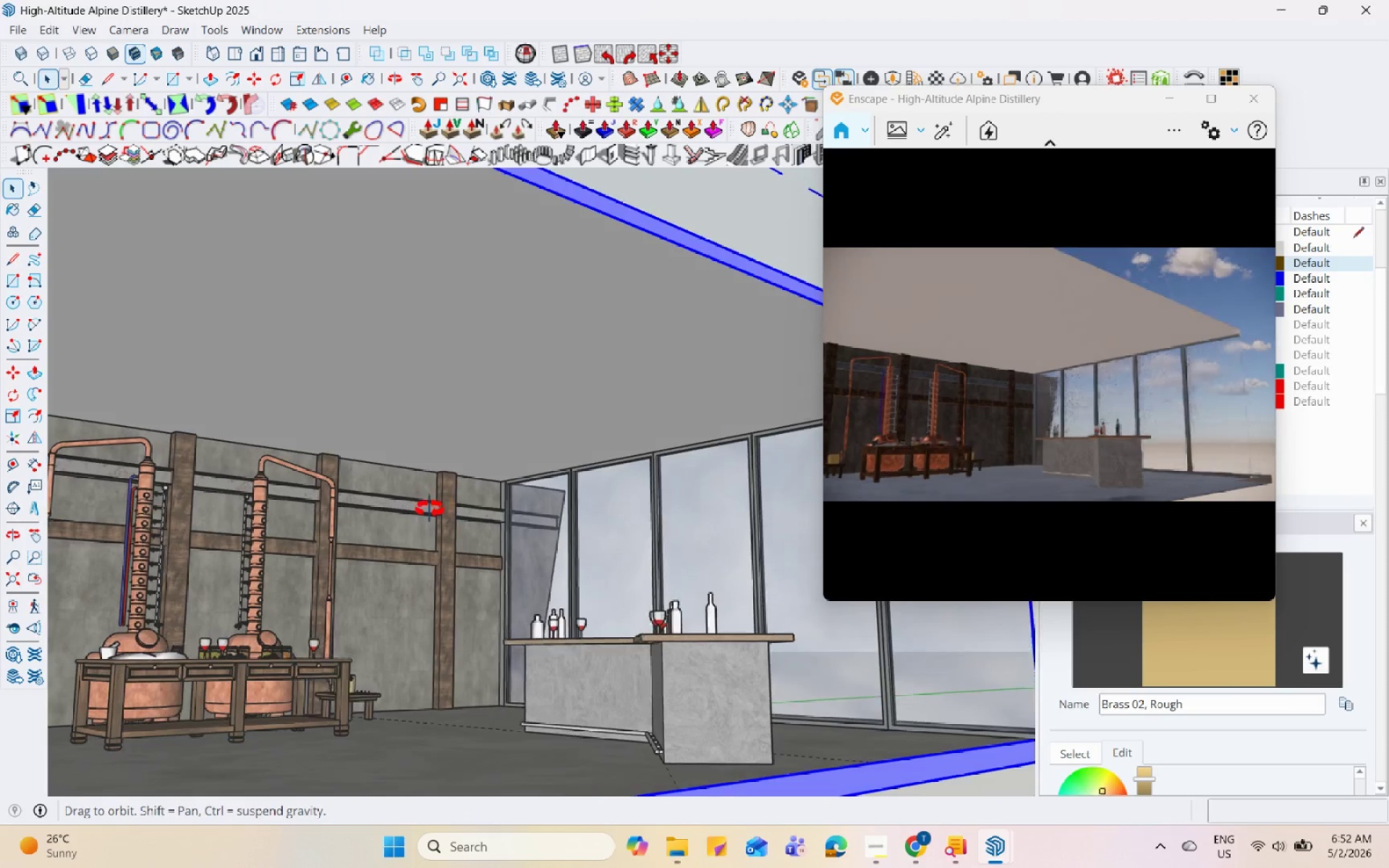 
scroll: coordinate [352, 519], scroll_direction: down, amount: 5.0
 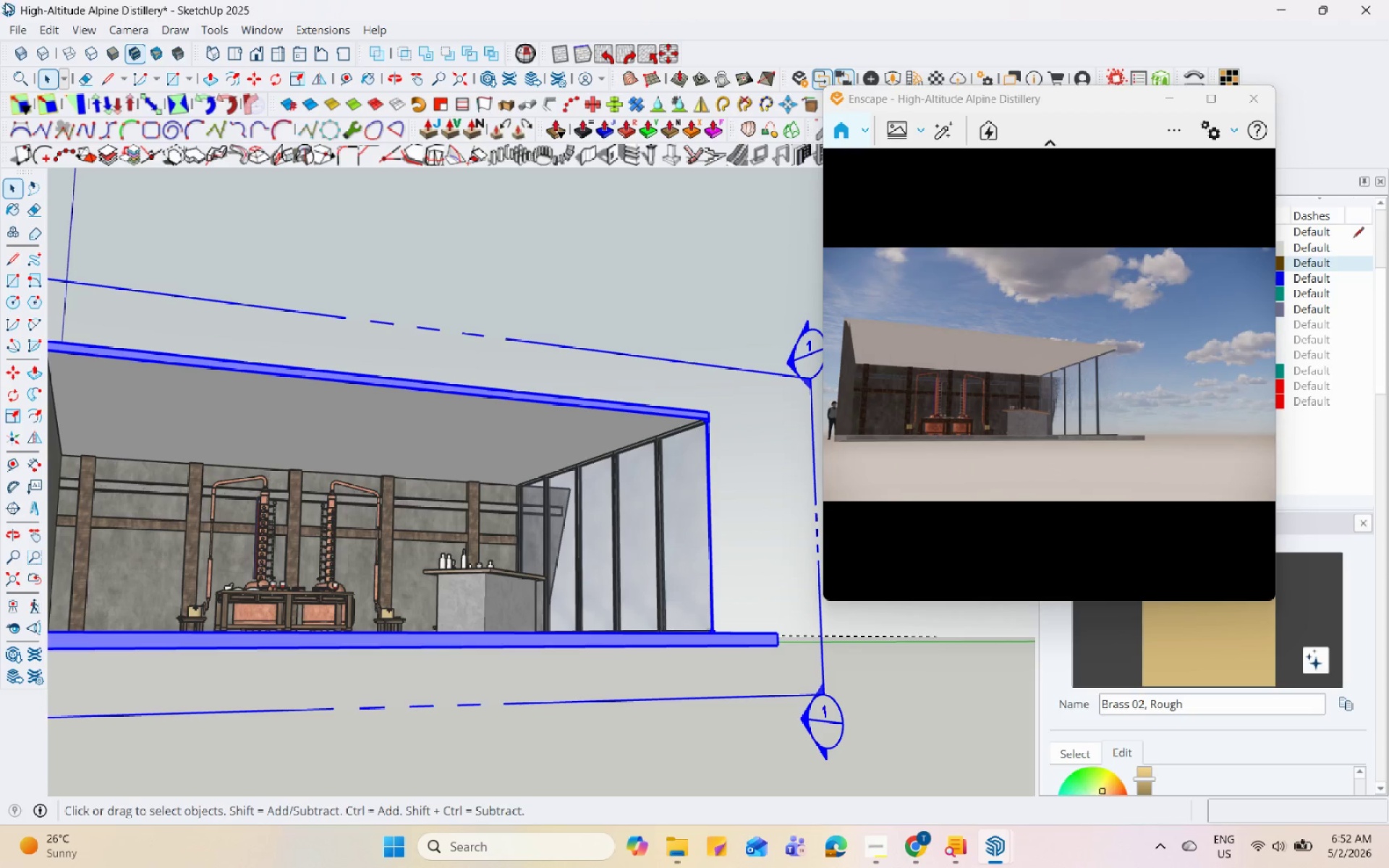 
left_click([14, 35])
 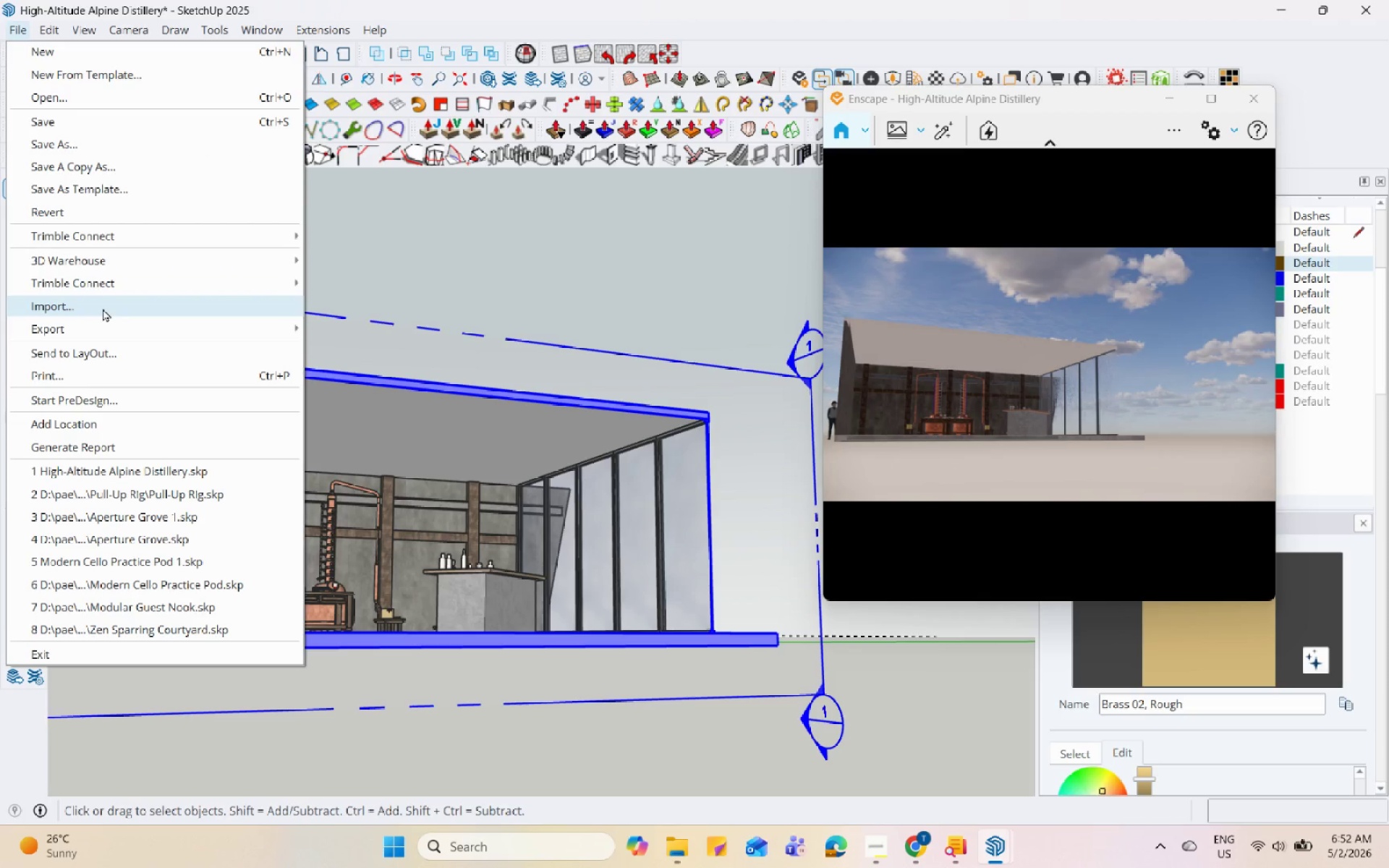 
left_click([103, 308])
 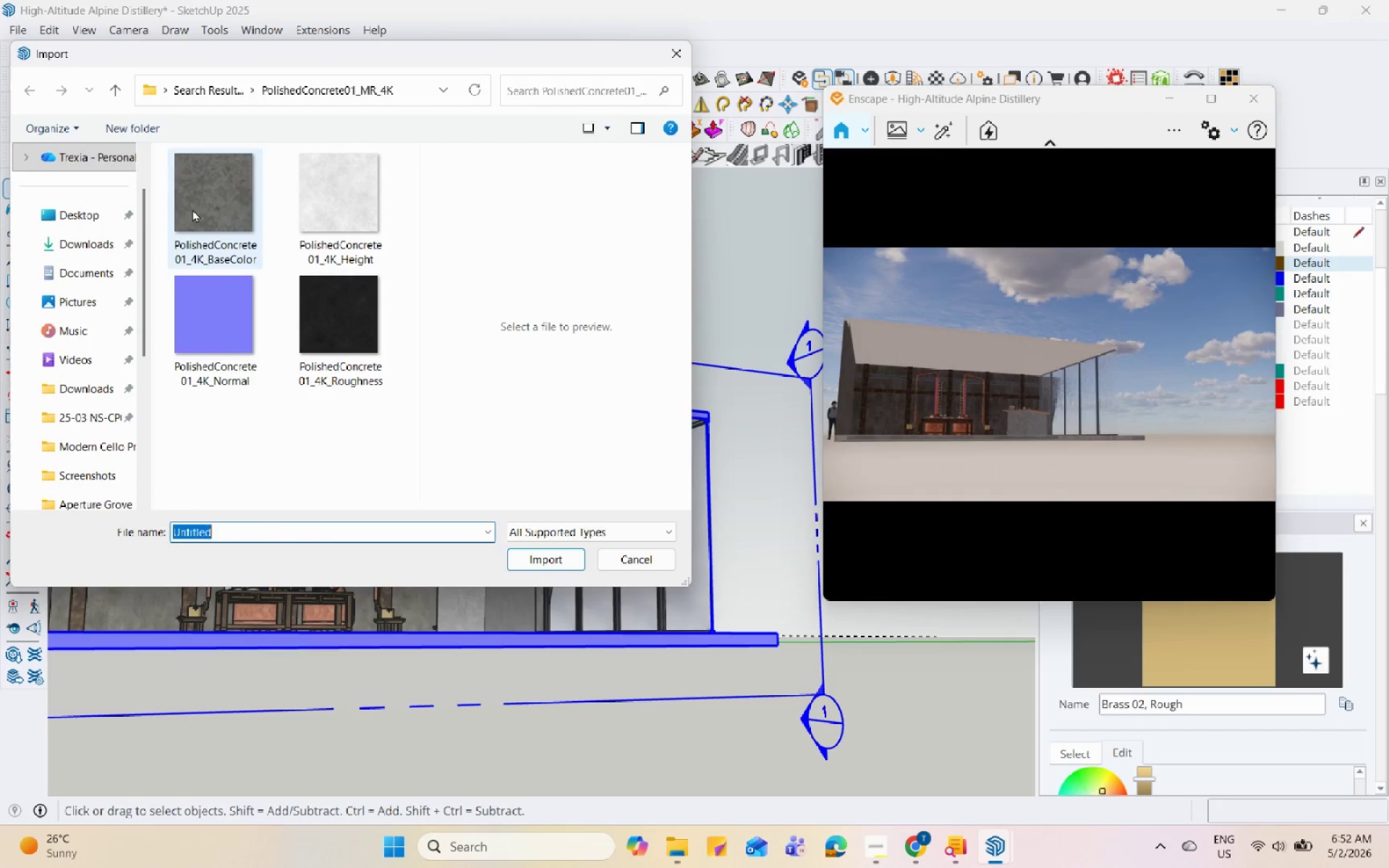 
left_click([108, 252])
 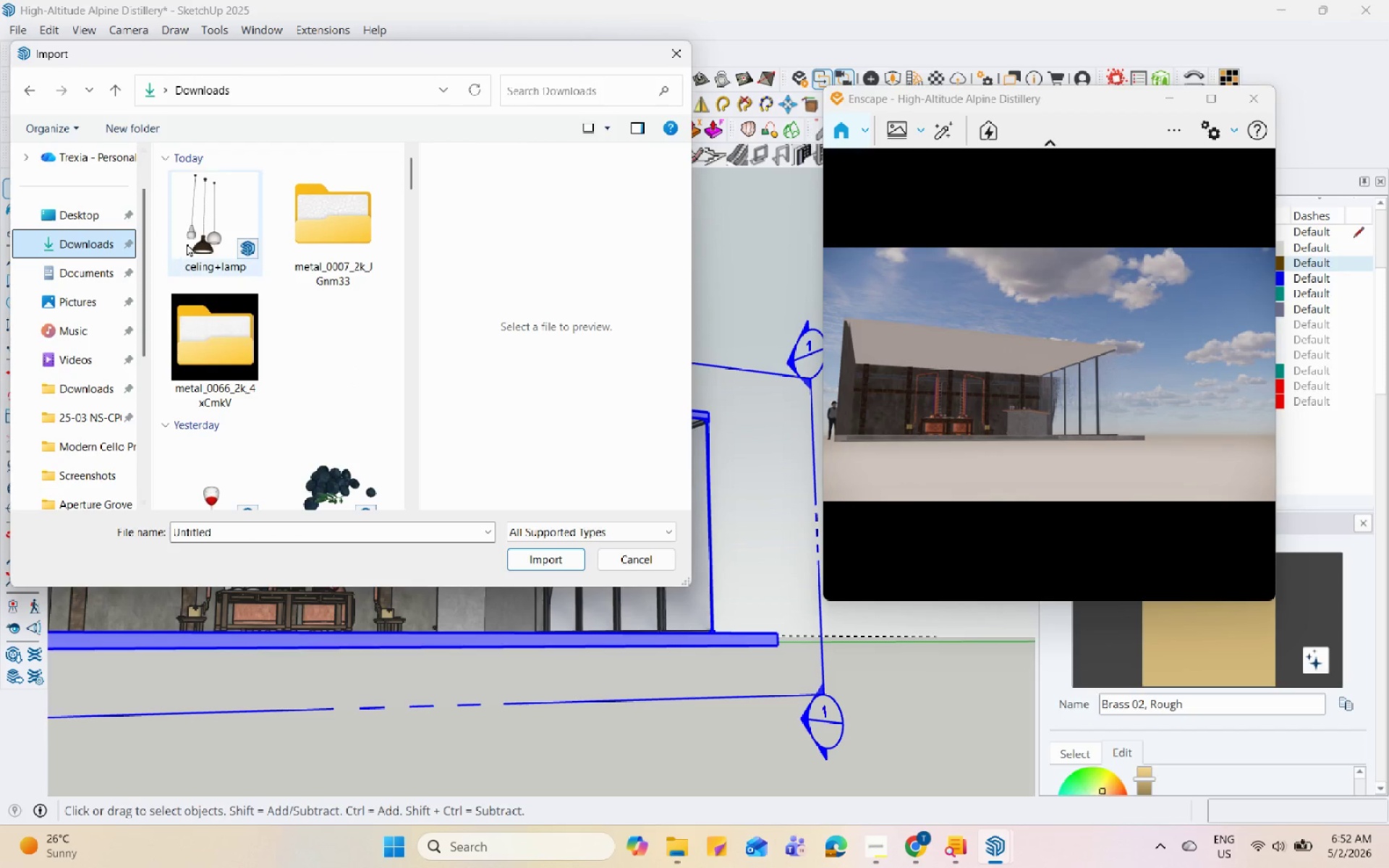 
left_click([190, 240])
 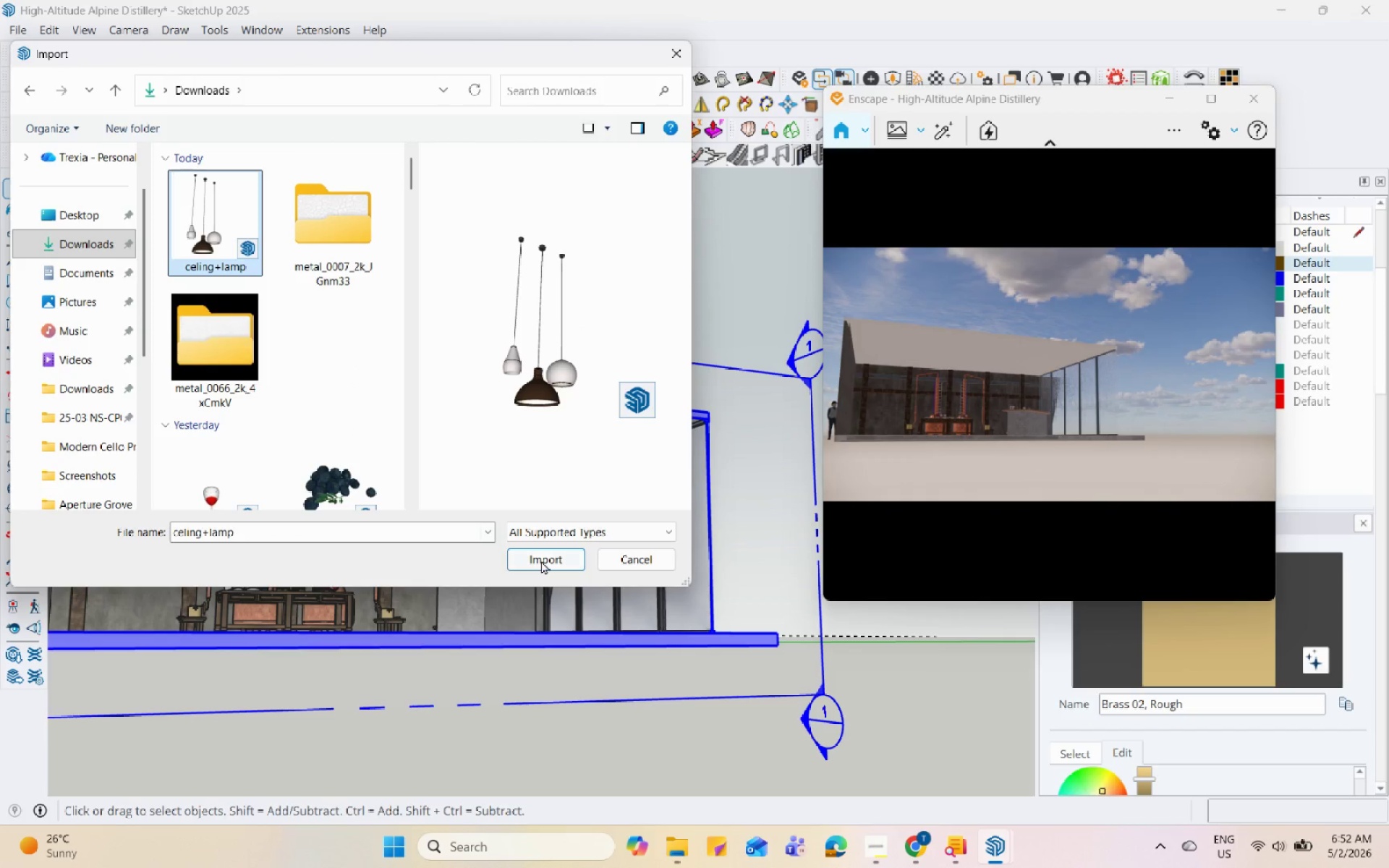 
left_click([541, 559])
 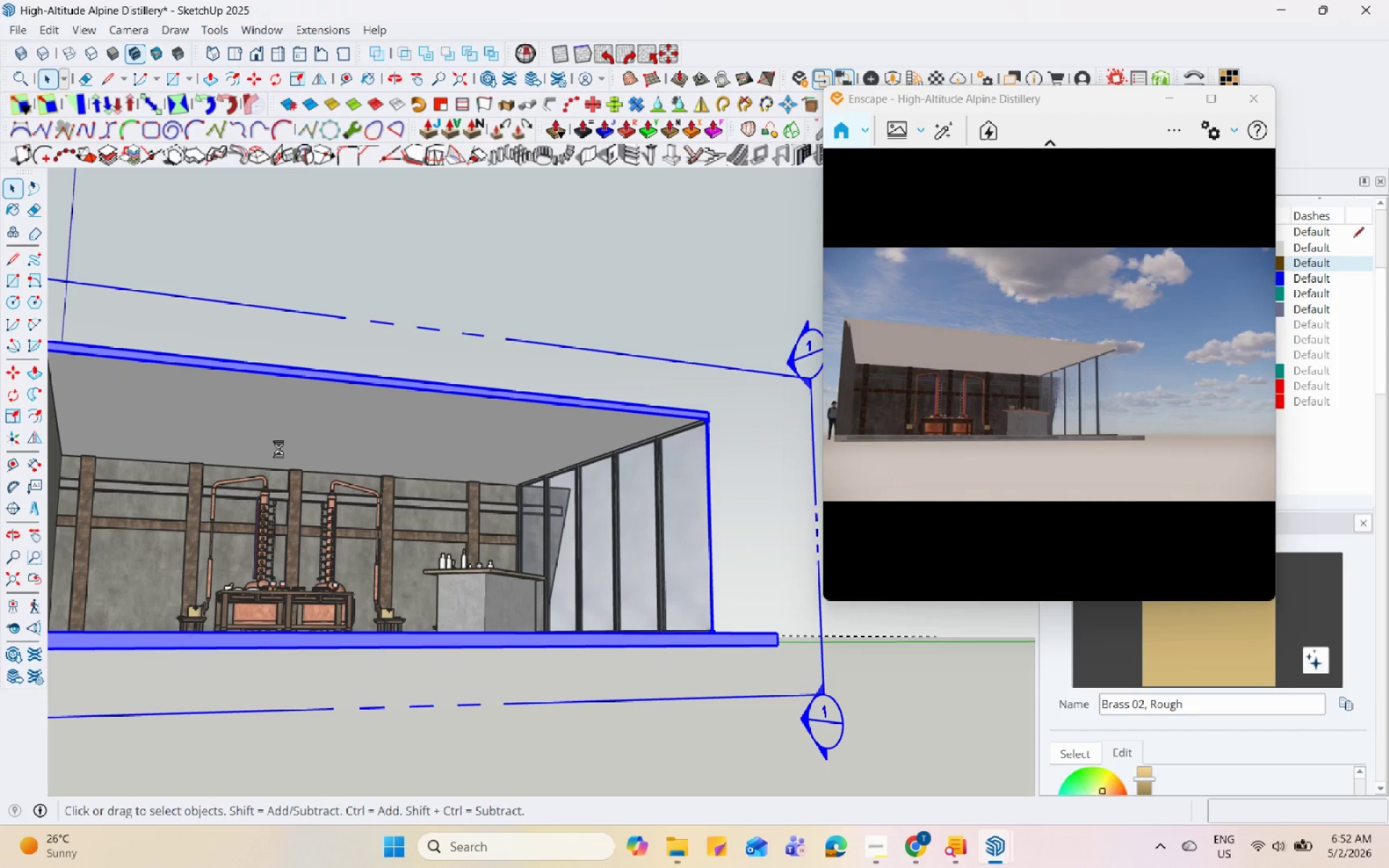 
scroll: coordinate [269, 557], scroll_direction: up, amount: 9.0
 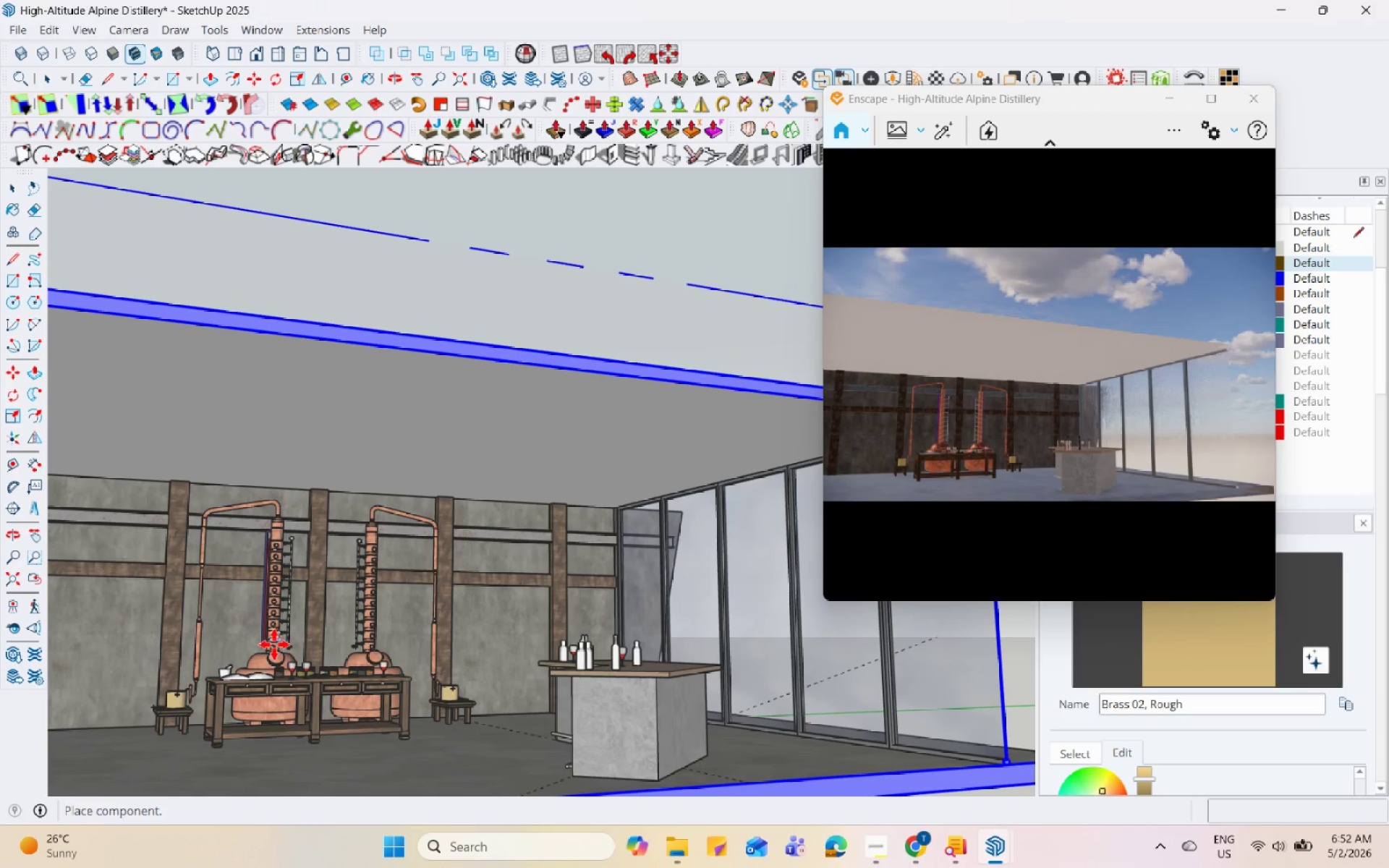 
left_click([271, 653])
 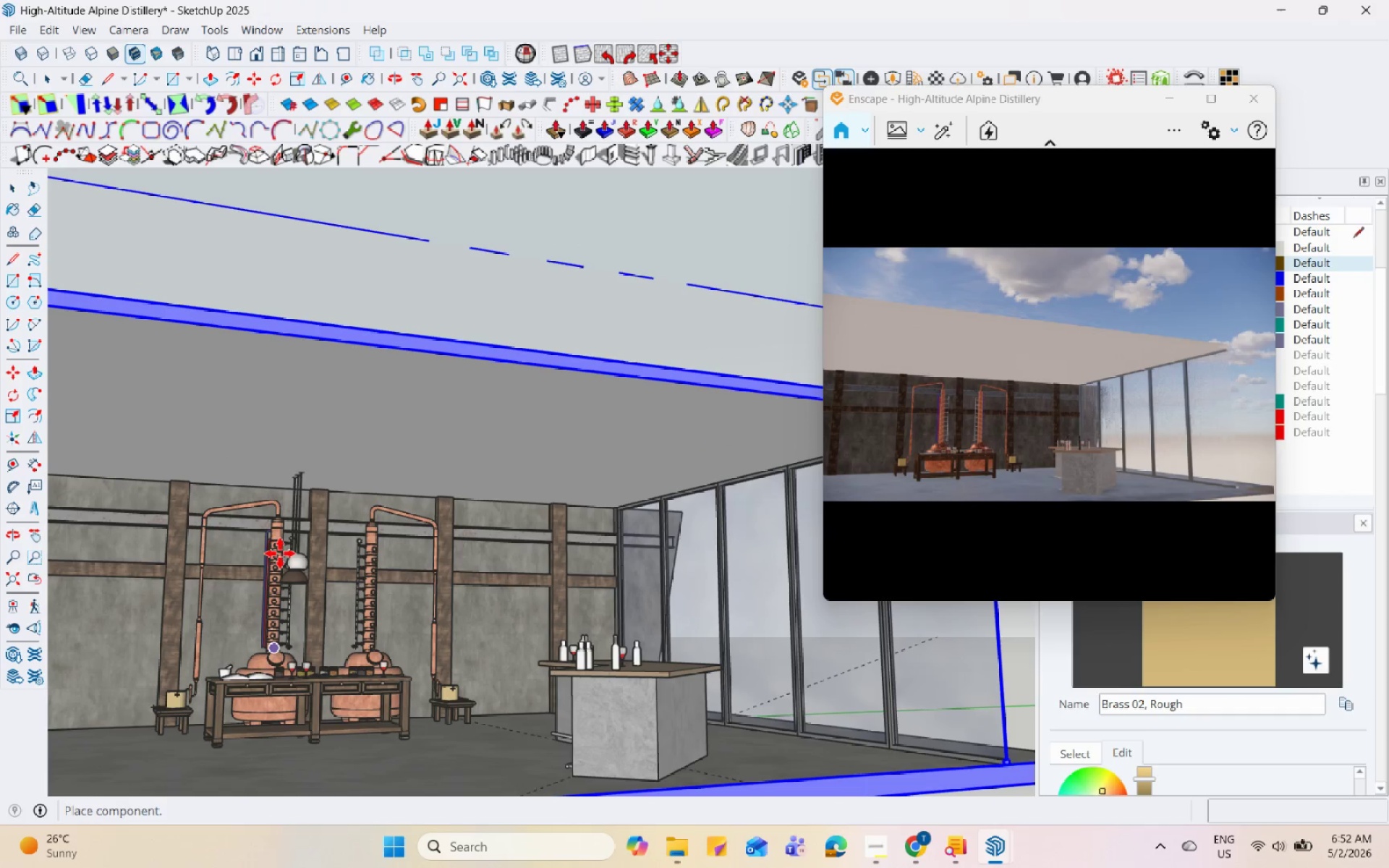 
scroll: coordinate [413, 495], scroll_direction: up, amount: 20.0
 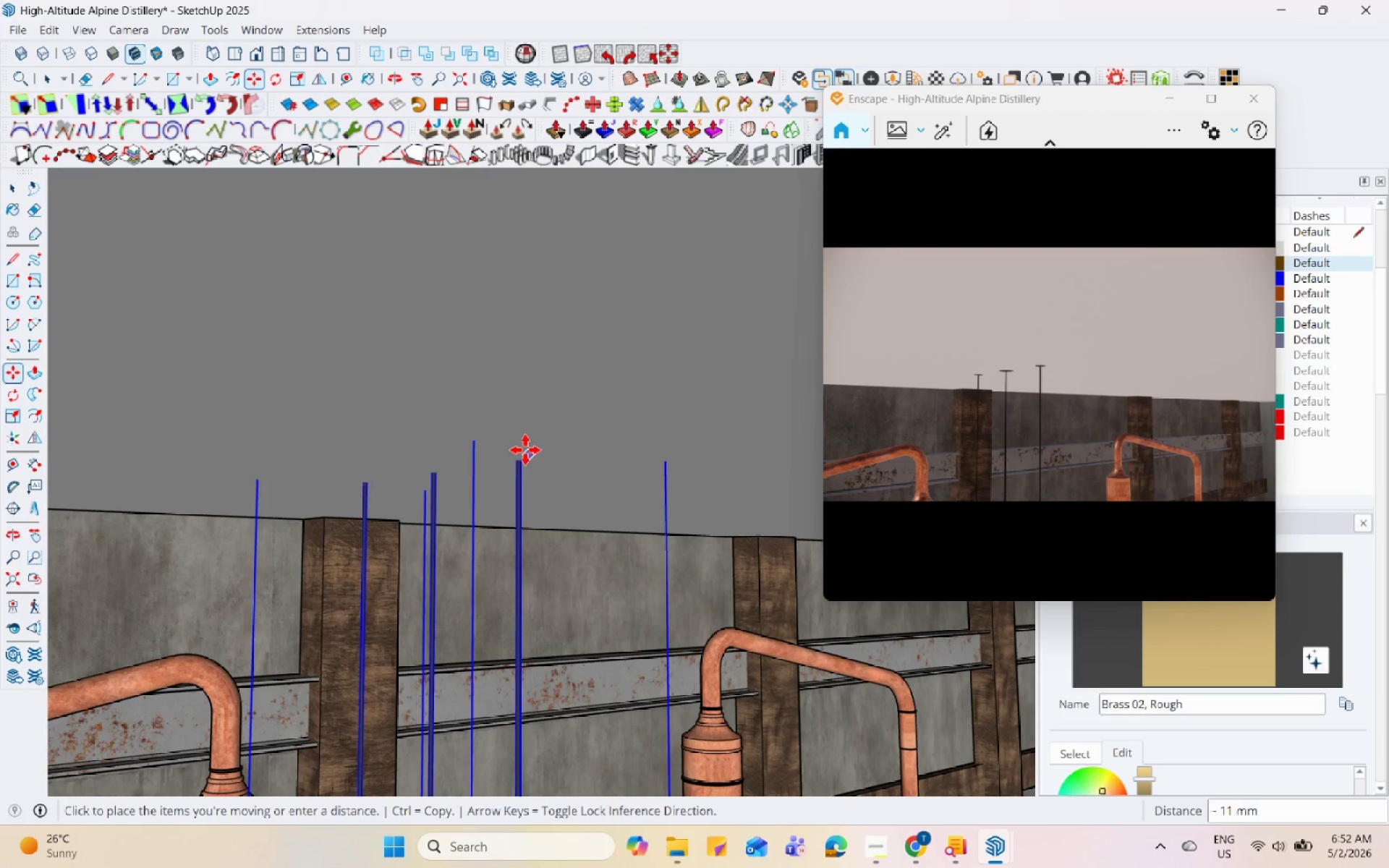 
left_click([525, 470])
 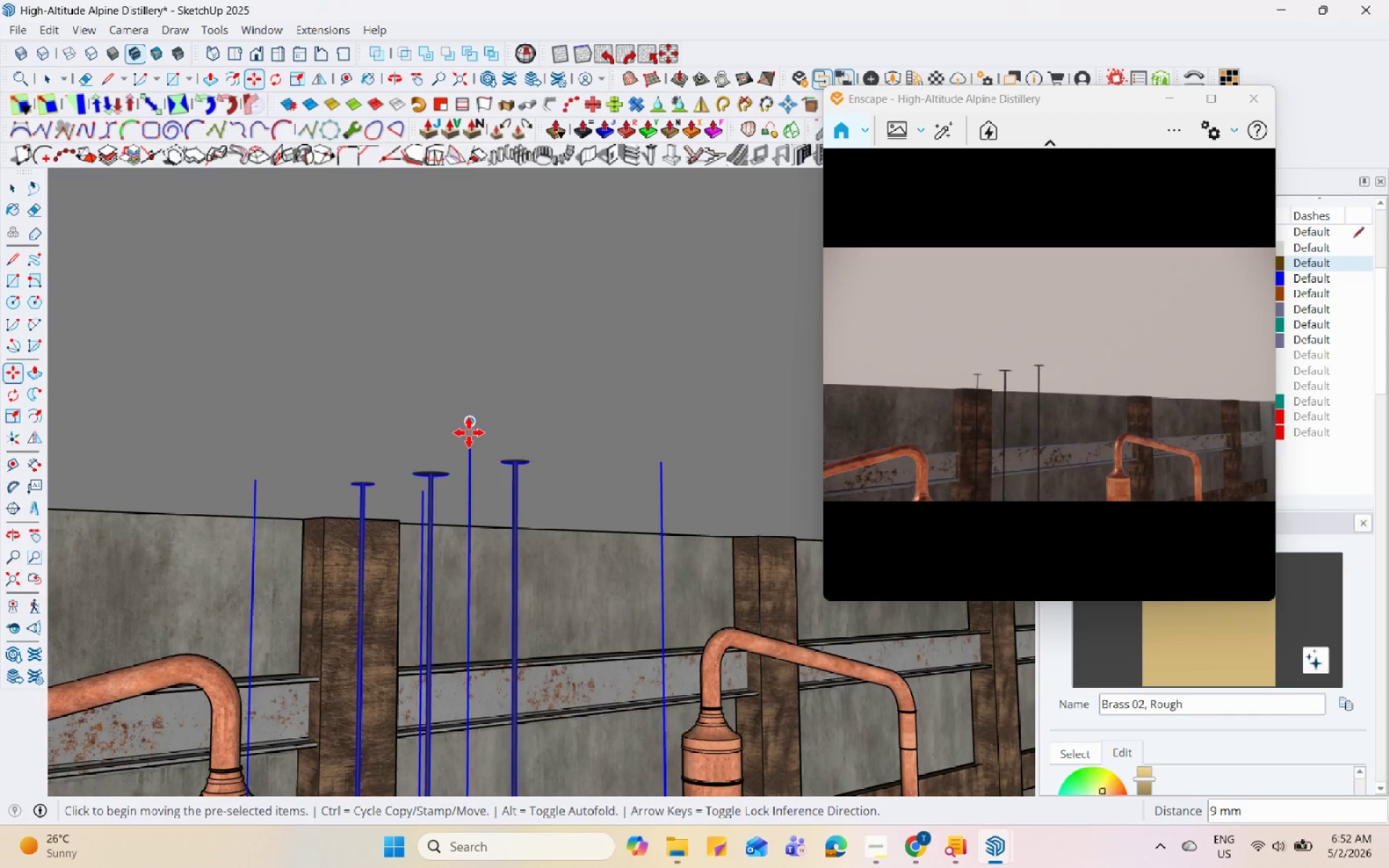 
scroll: coordinate [409, 446], scroll_direction: down, amount: 14.0
 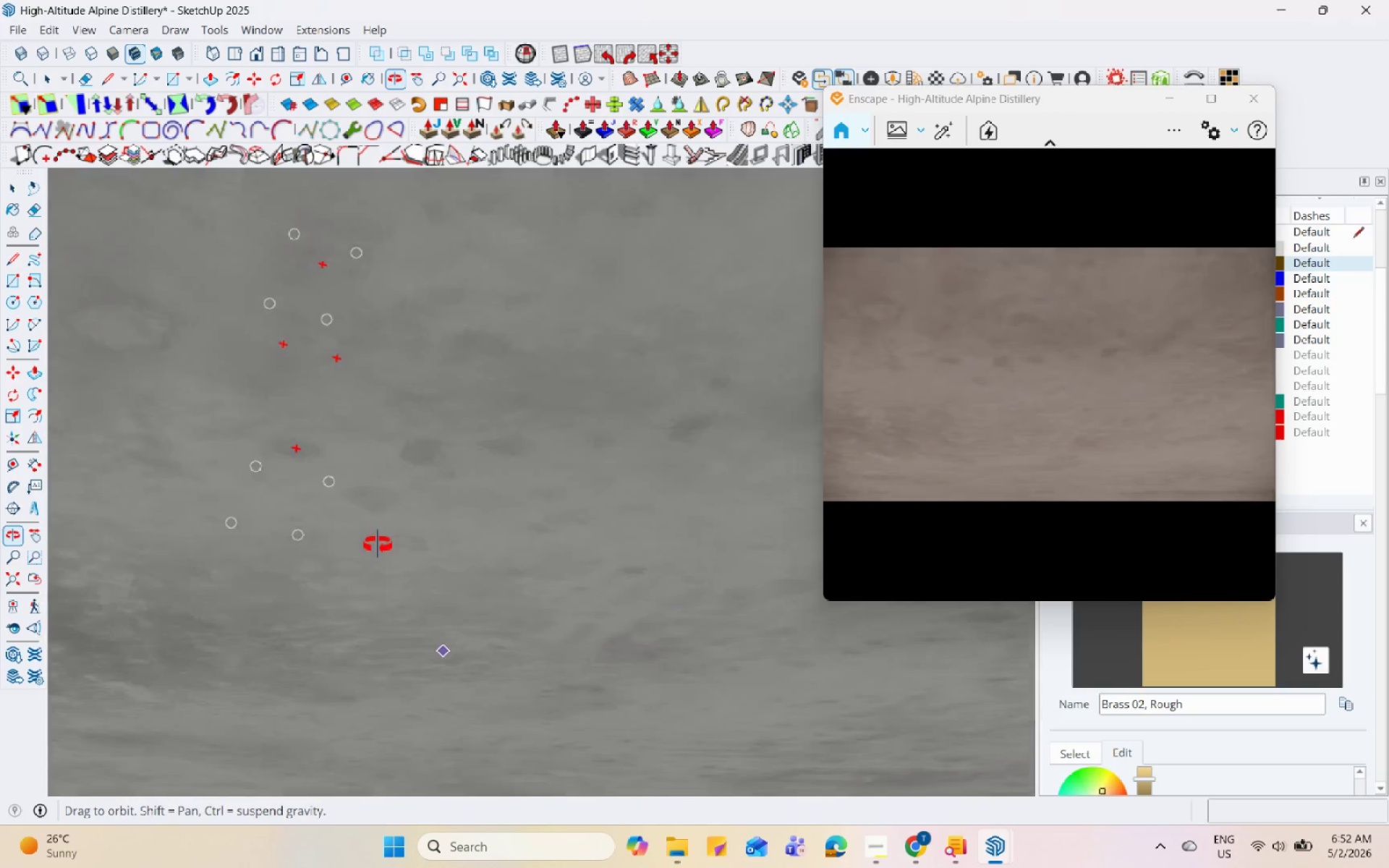 
scroll: coordinate [250, 467], scroll_direction: up, amount: 18.0
 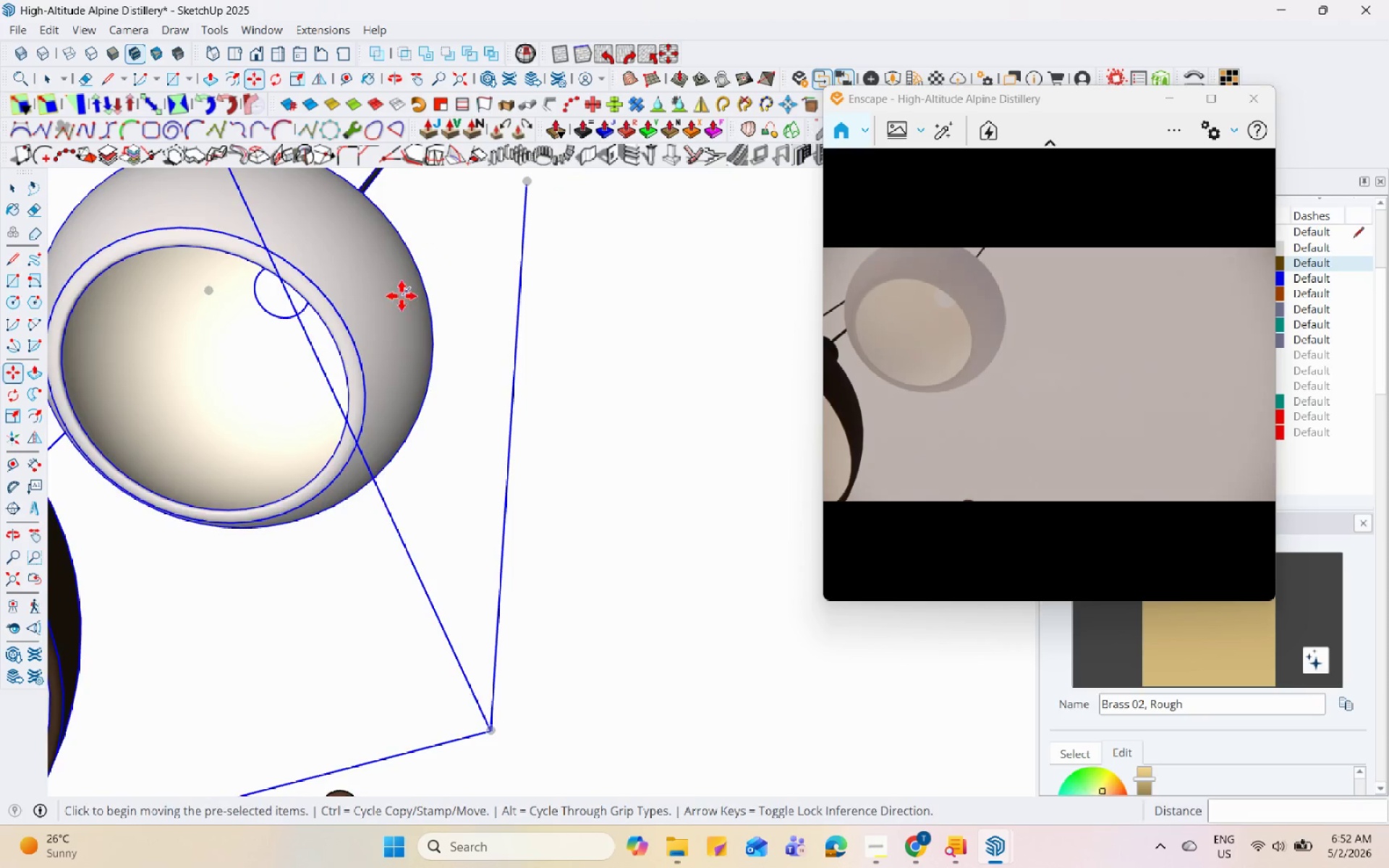 
scroll: coordinate [355, 584], scroll_direction: down, amount: 5.0
 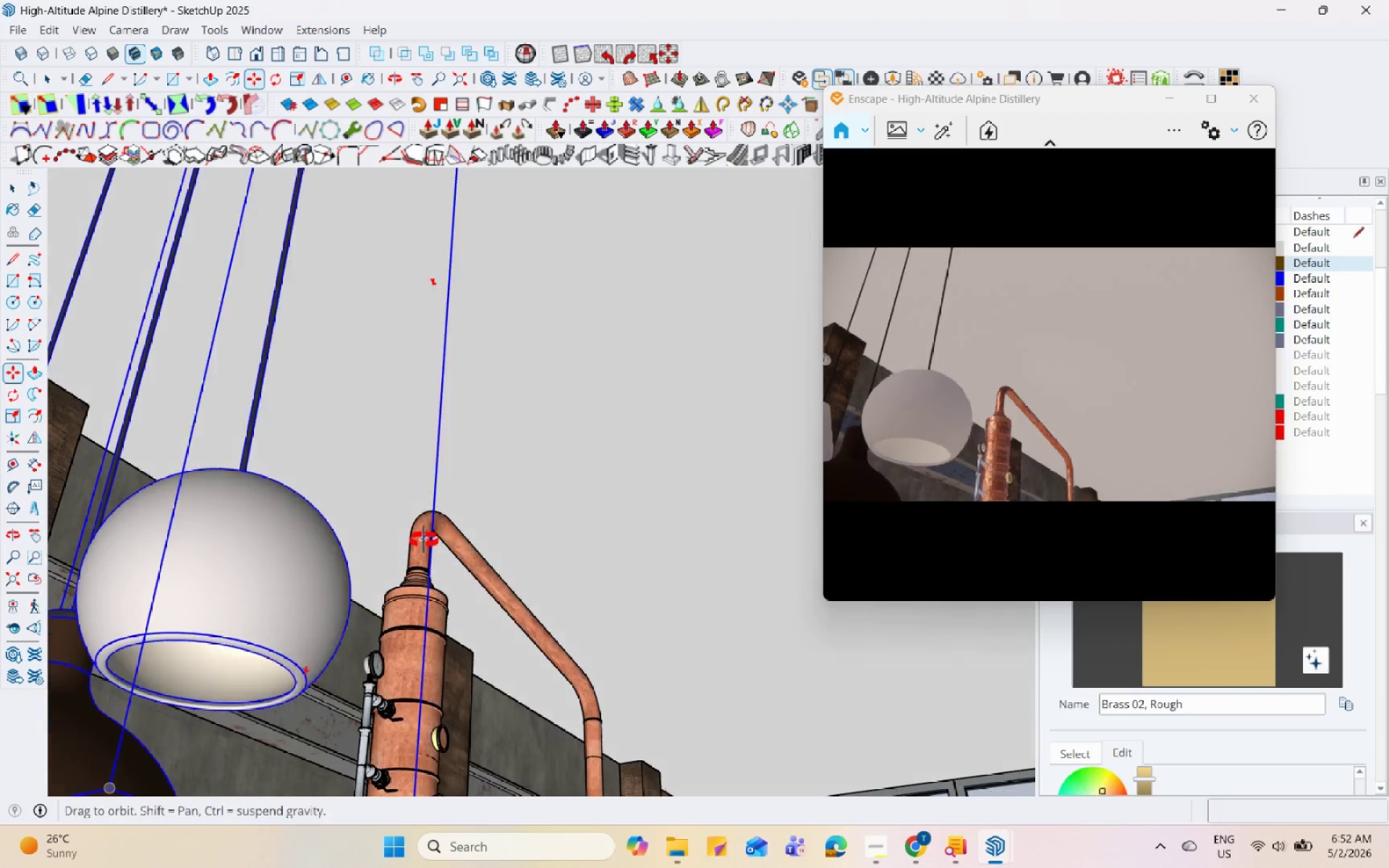 
key(Space)
 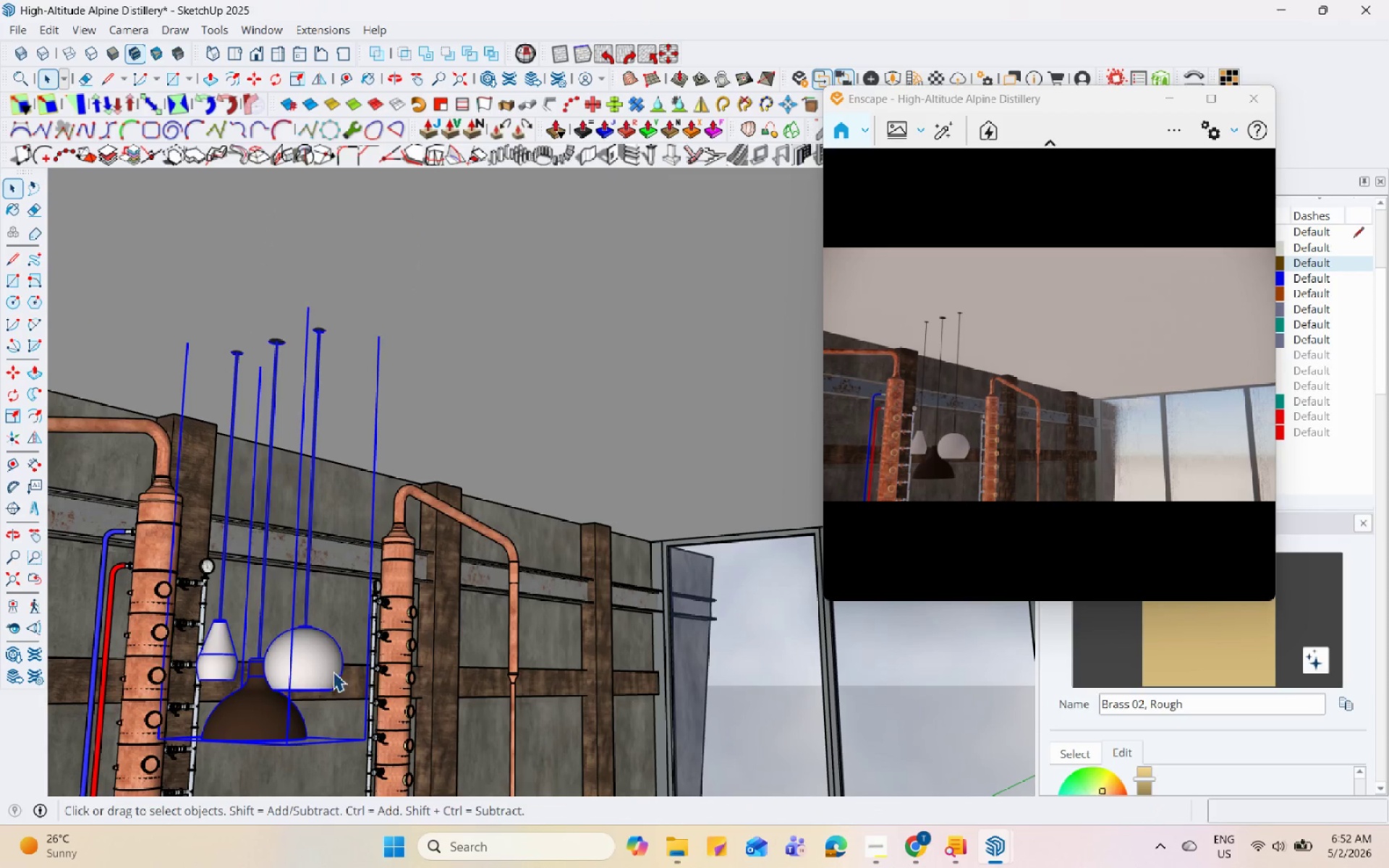 
scroll: coordinate [373, 275], scroll_direction: down, amount: 10.0
 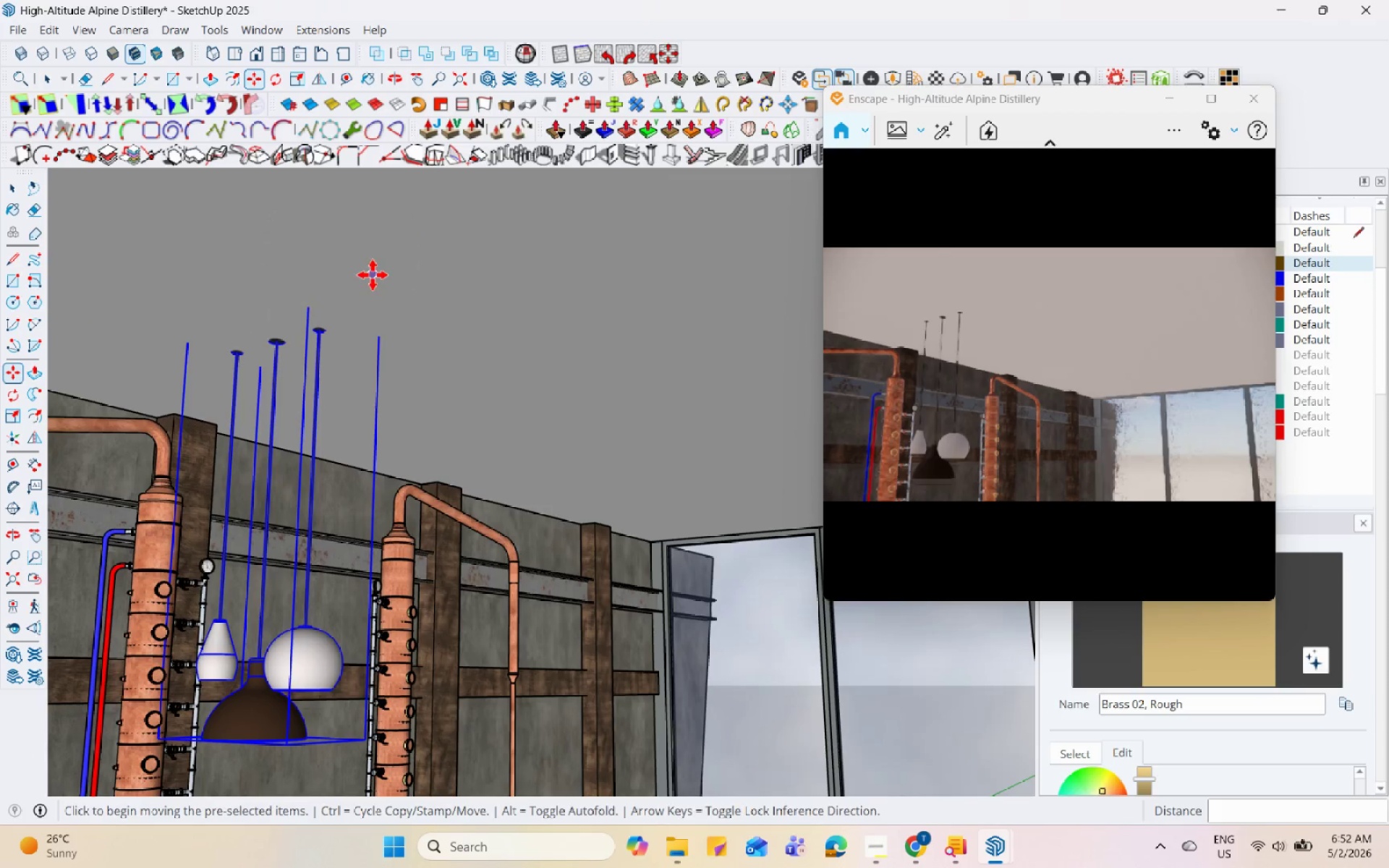 
double_click([333, 671])
 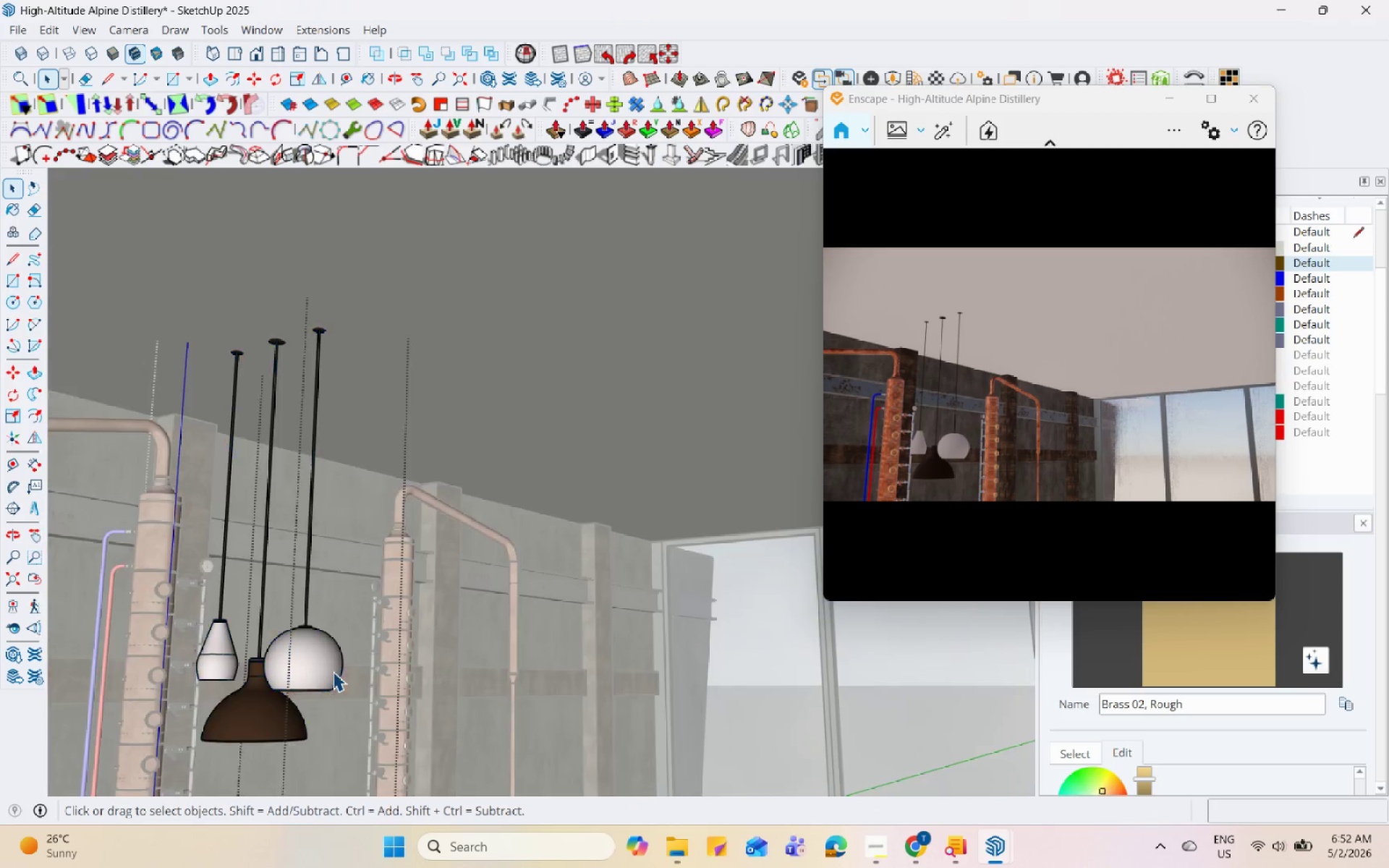 
triple_click([333, 671])
 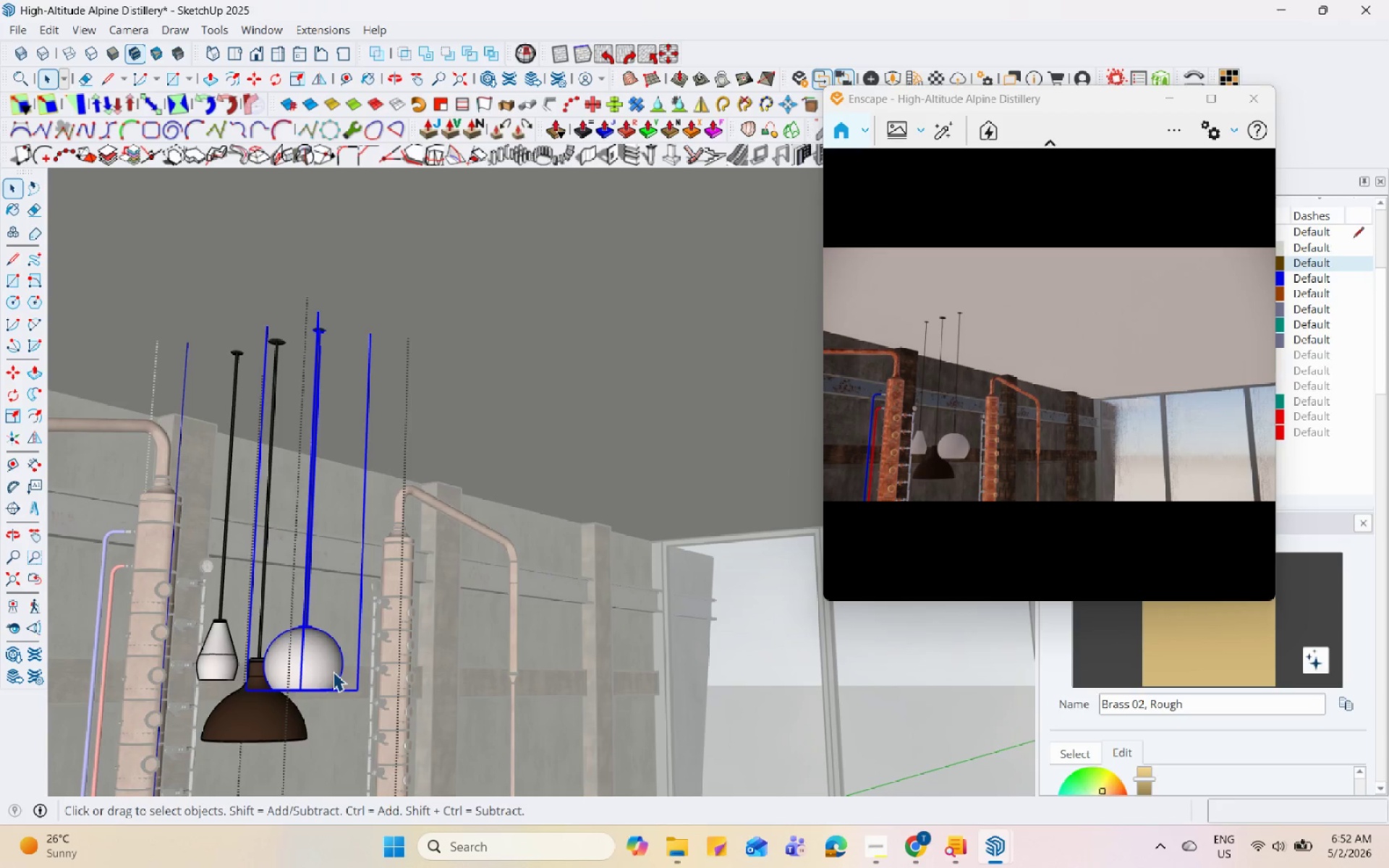 
right_click([333, 671])
 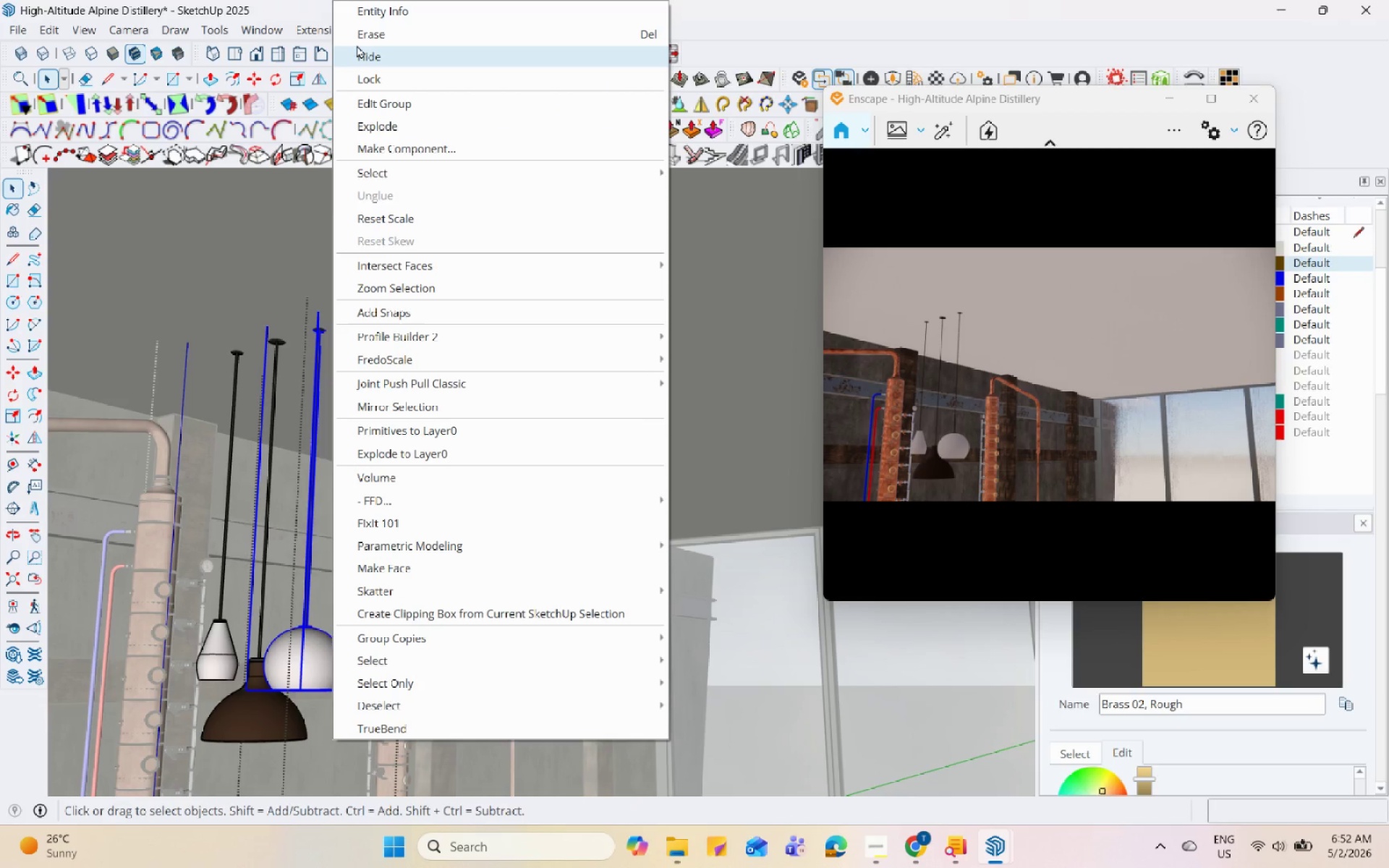 
left_click([363, 38])
 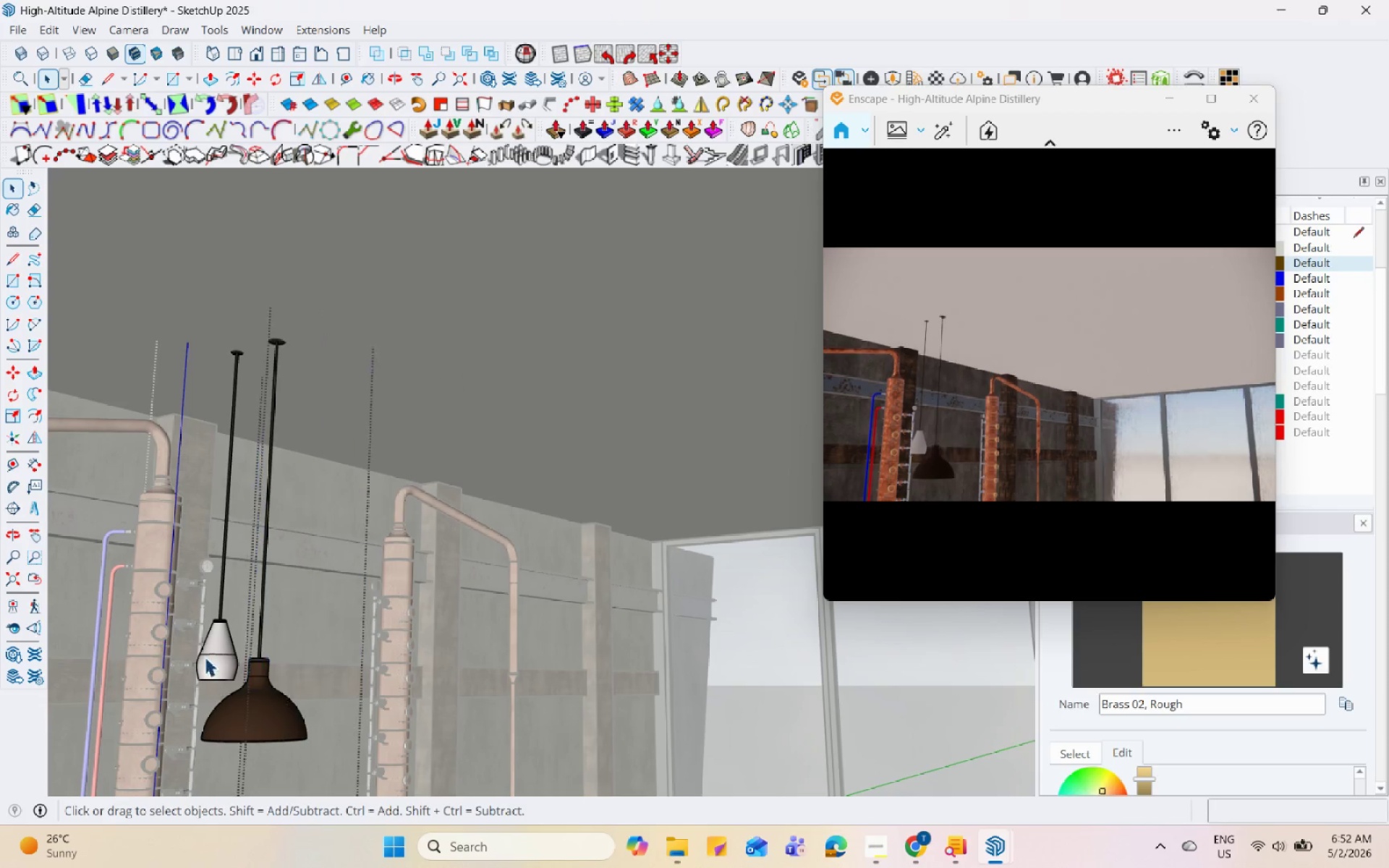 
left_click([203, 655])
 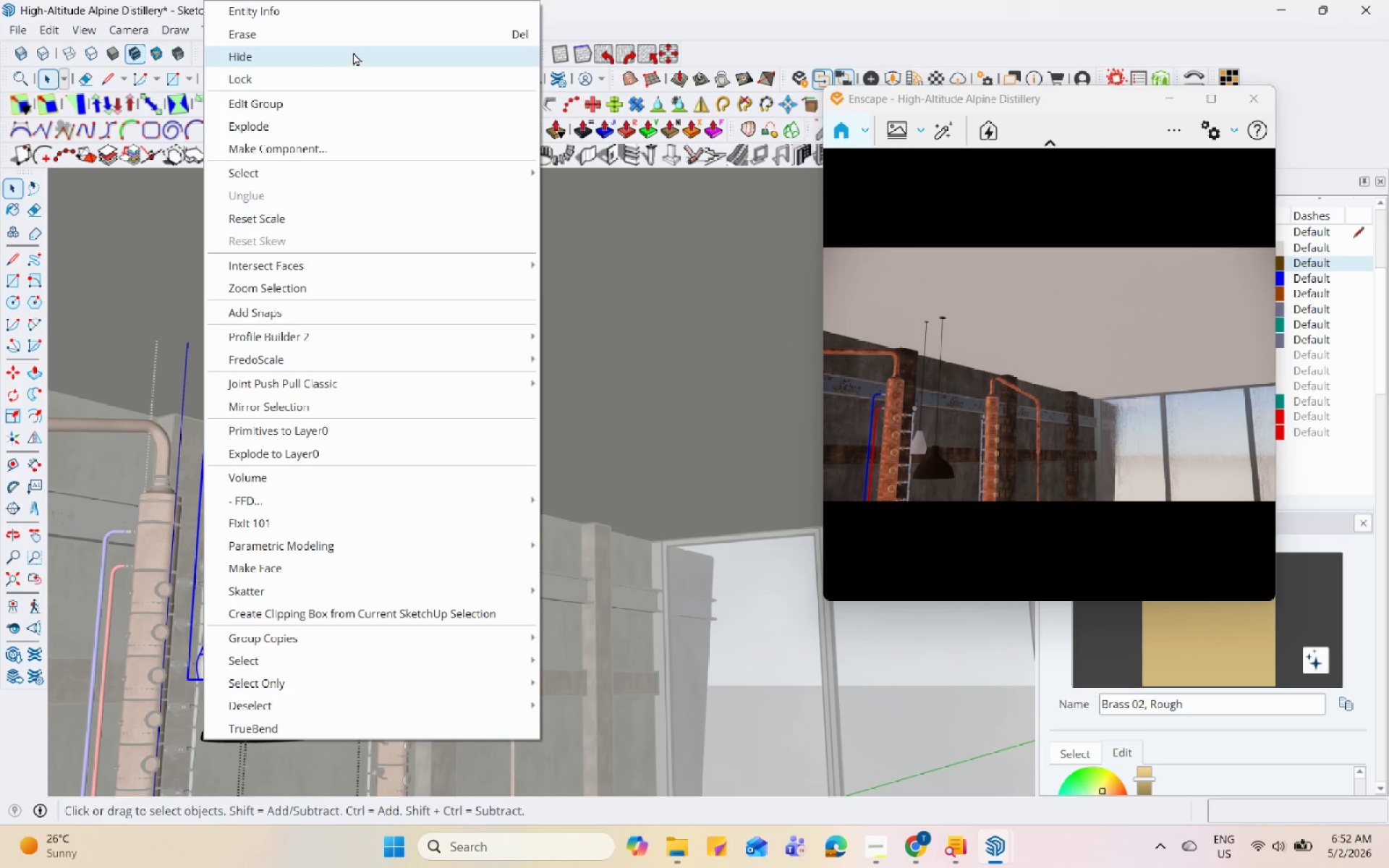 
left_click([357, 38])
 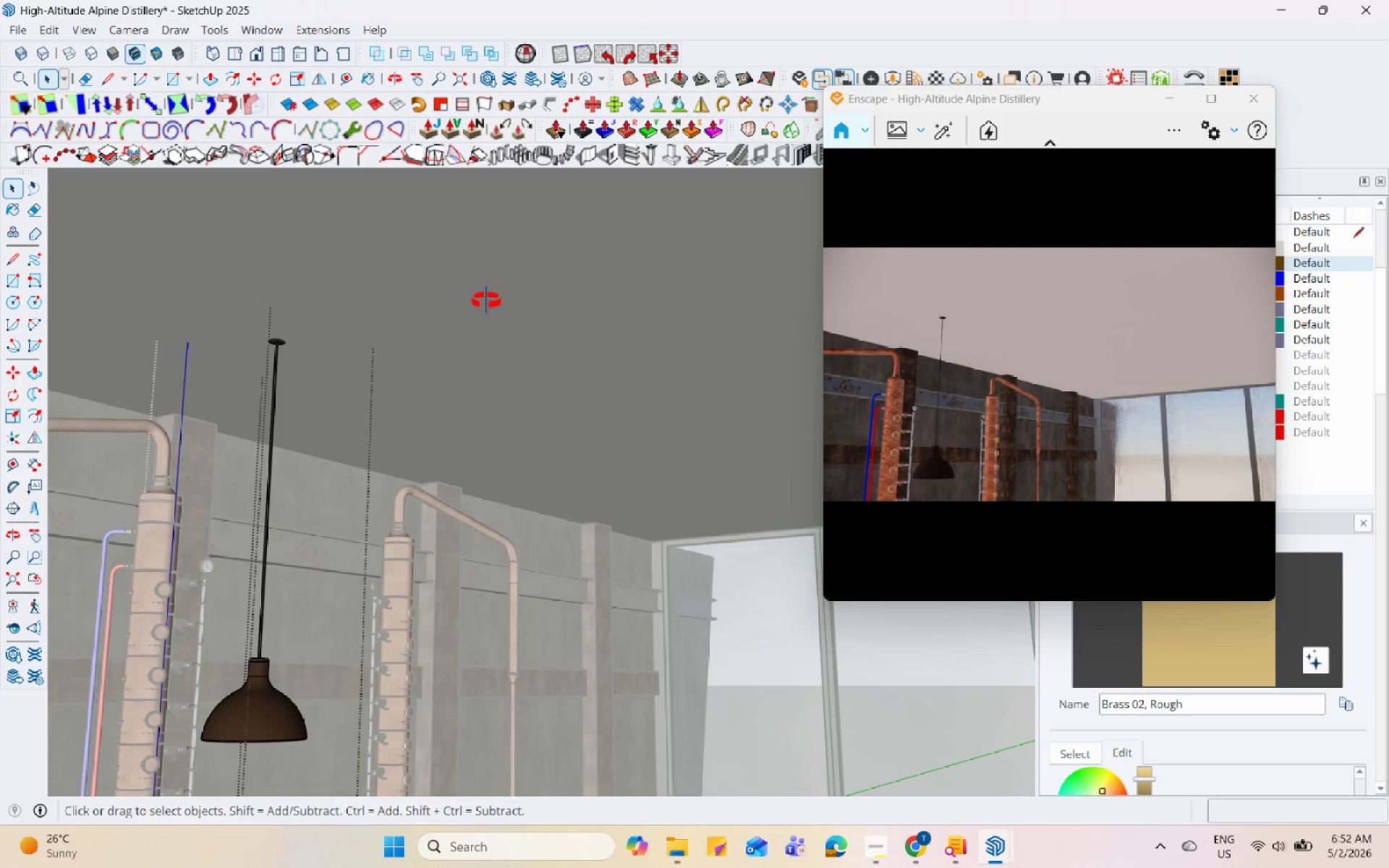 
key(Escape)
 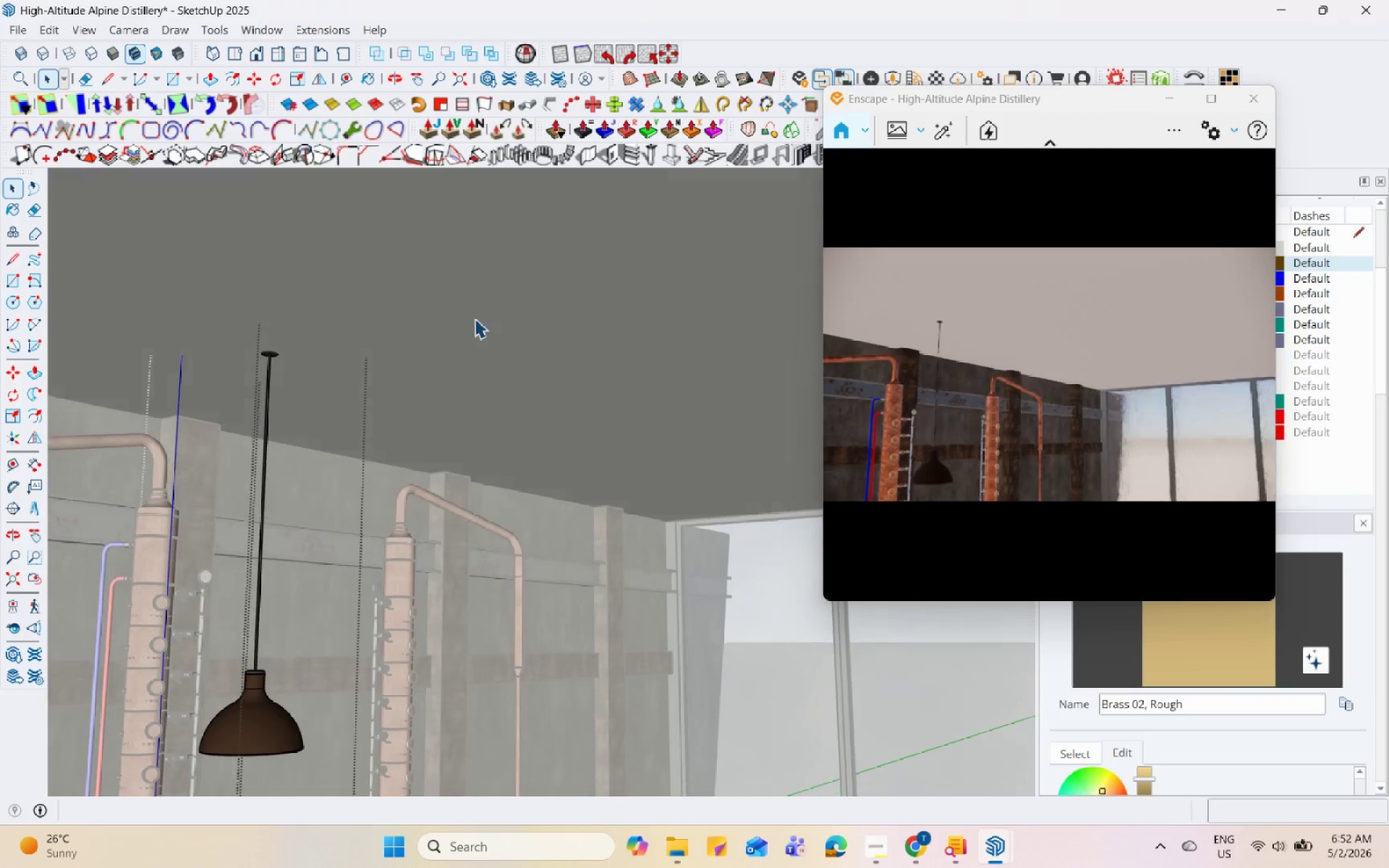 
key(Escape)
 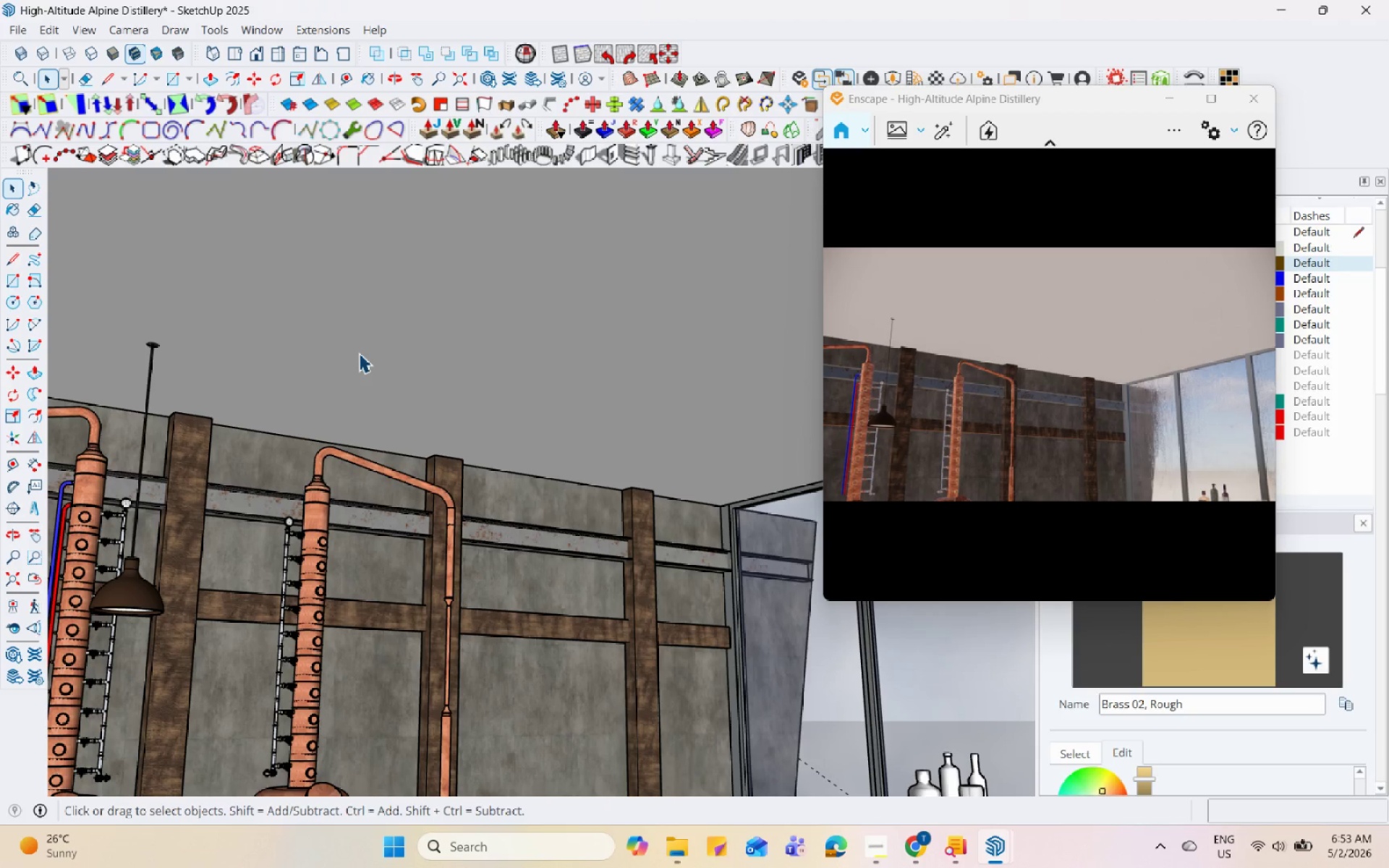 
scroll: coordinate [475, 326], scroll_direction: down, amount: 3.0
 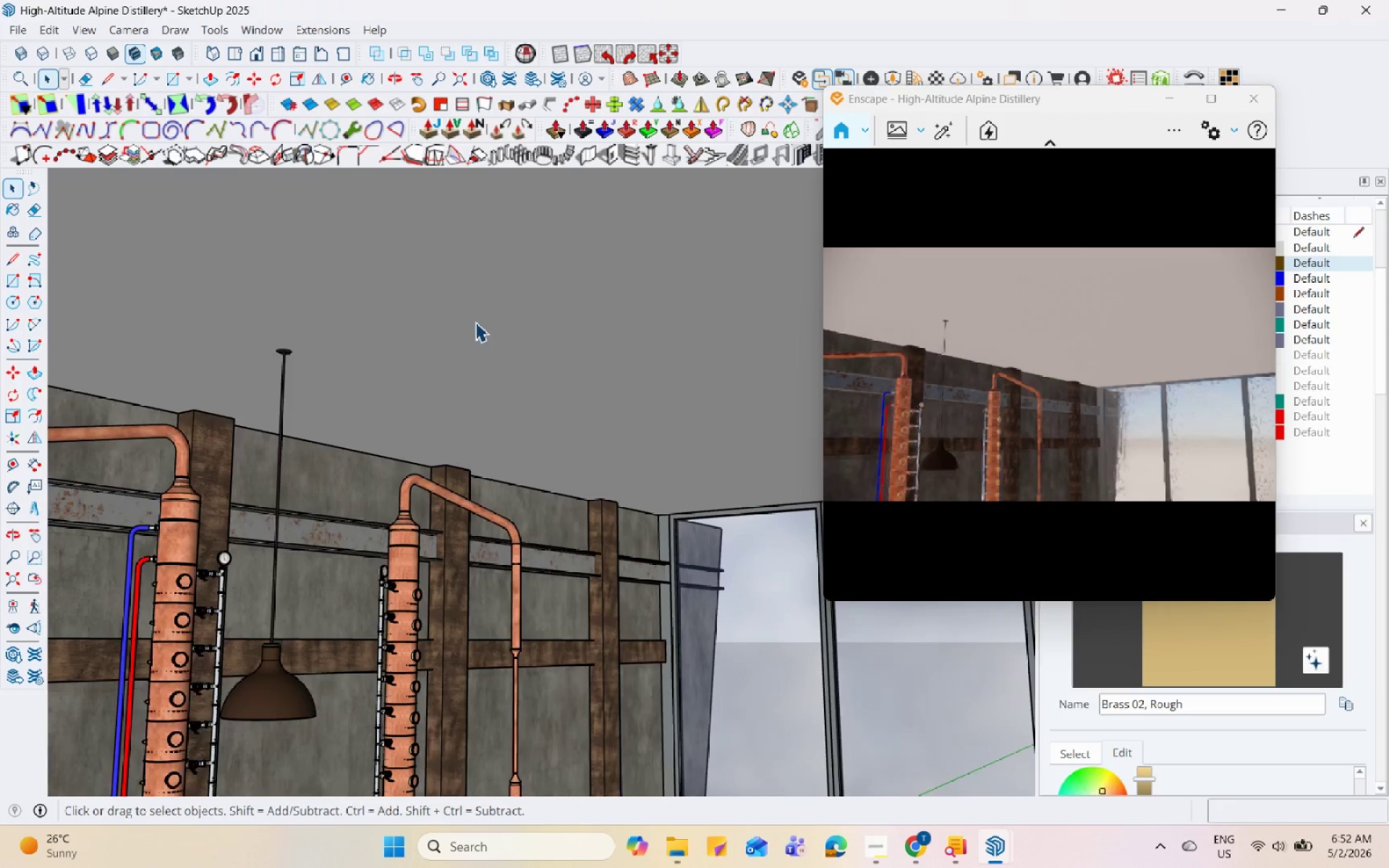 
wait(47.91)
 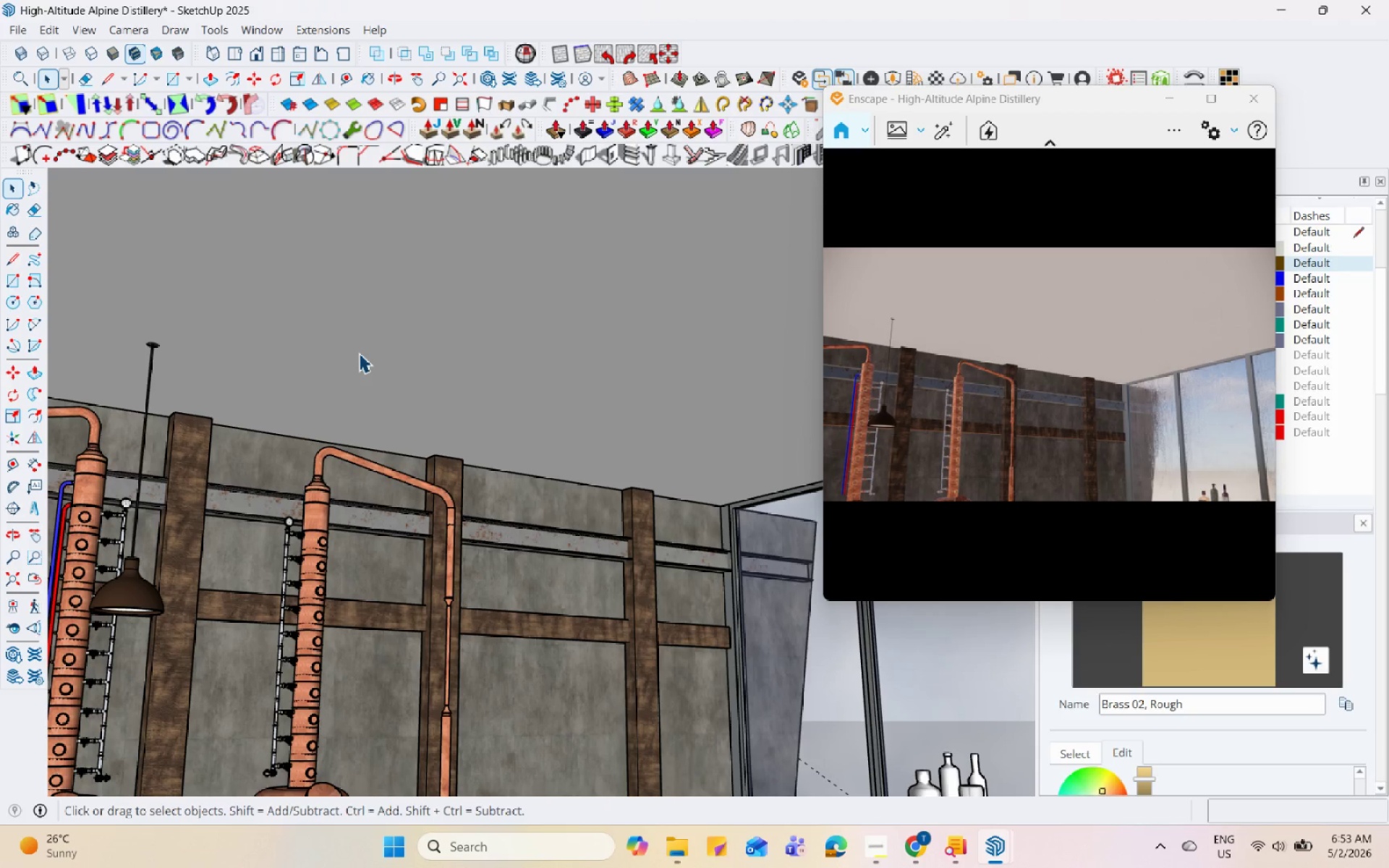 
scroll: coordinate [393, 392], scroll_direction: down, amount: 1.0
 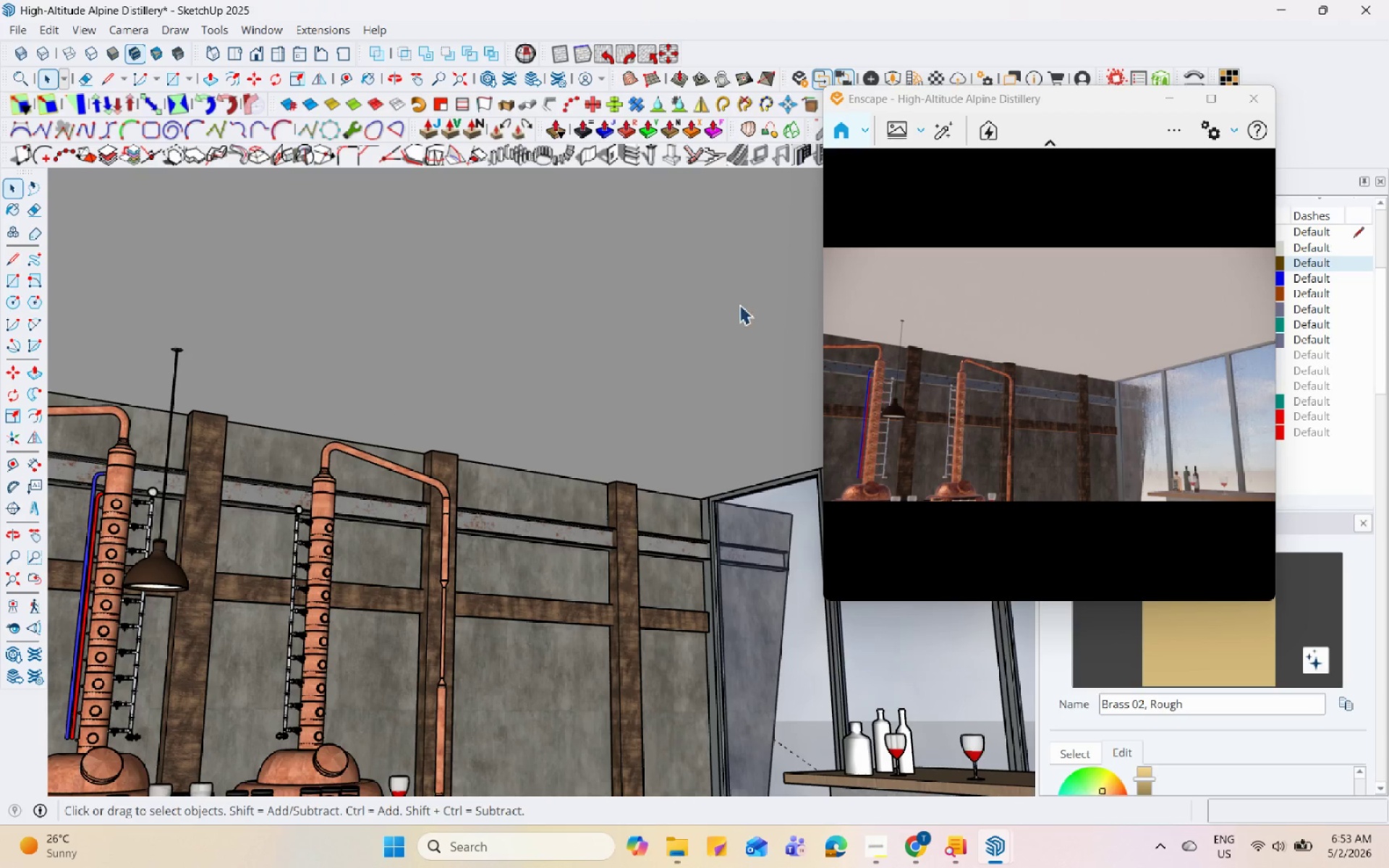 
left_click_drag(start_coordinate=[931, 102], to_coordinate=[568, 188])
 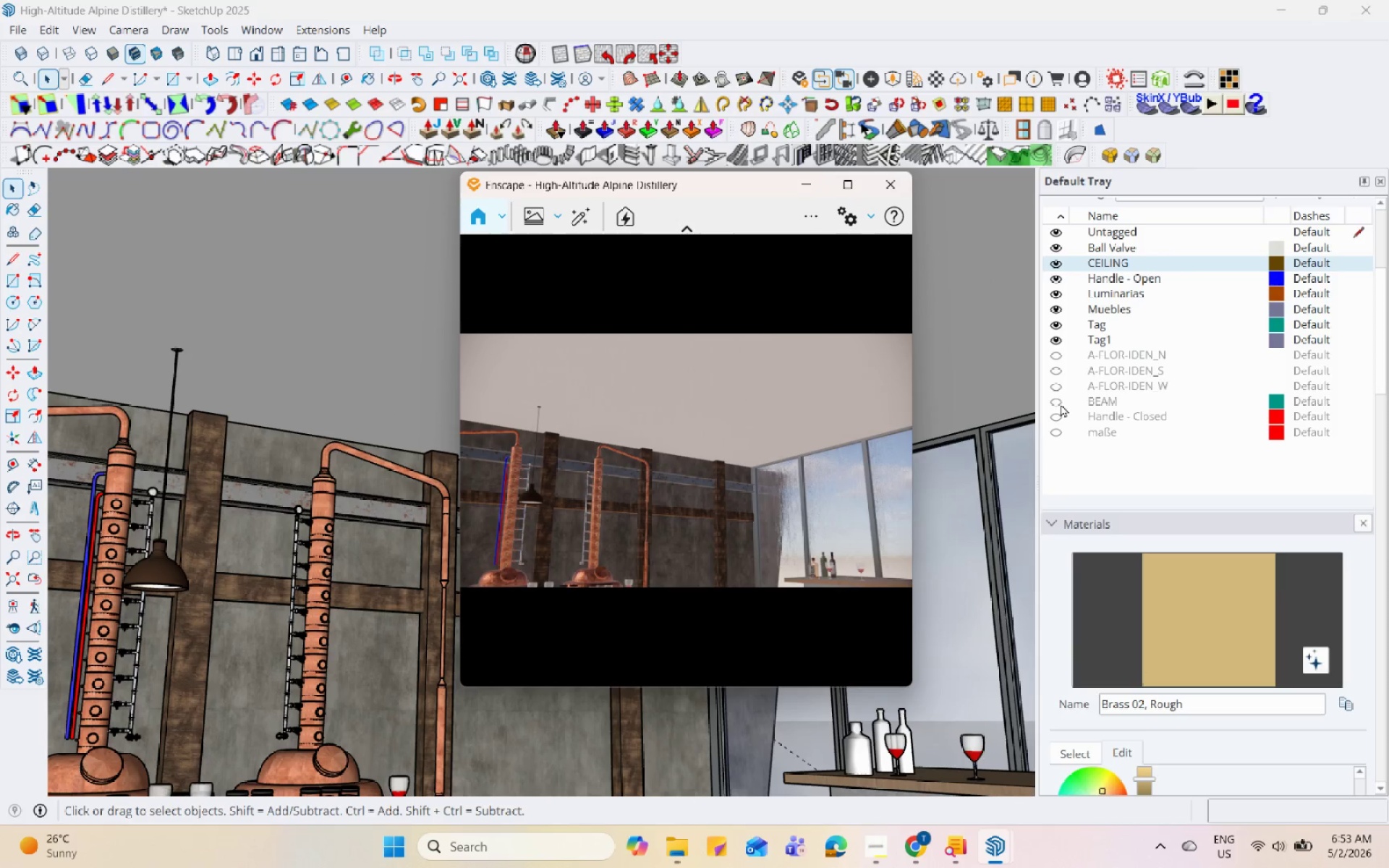 
left_click([1060, 405])
 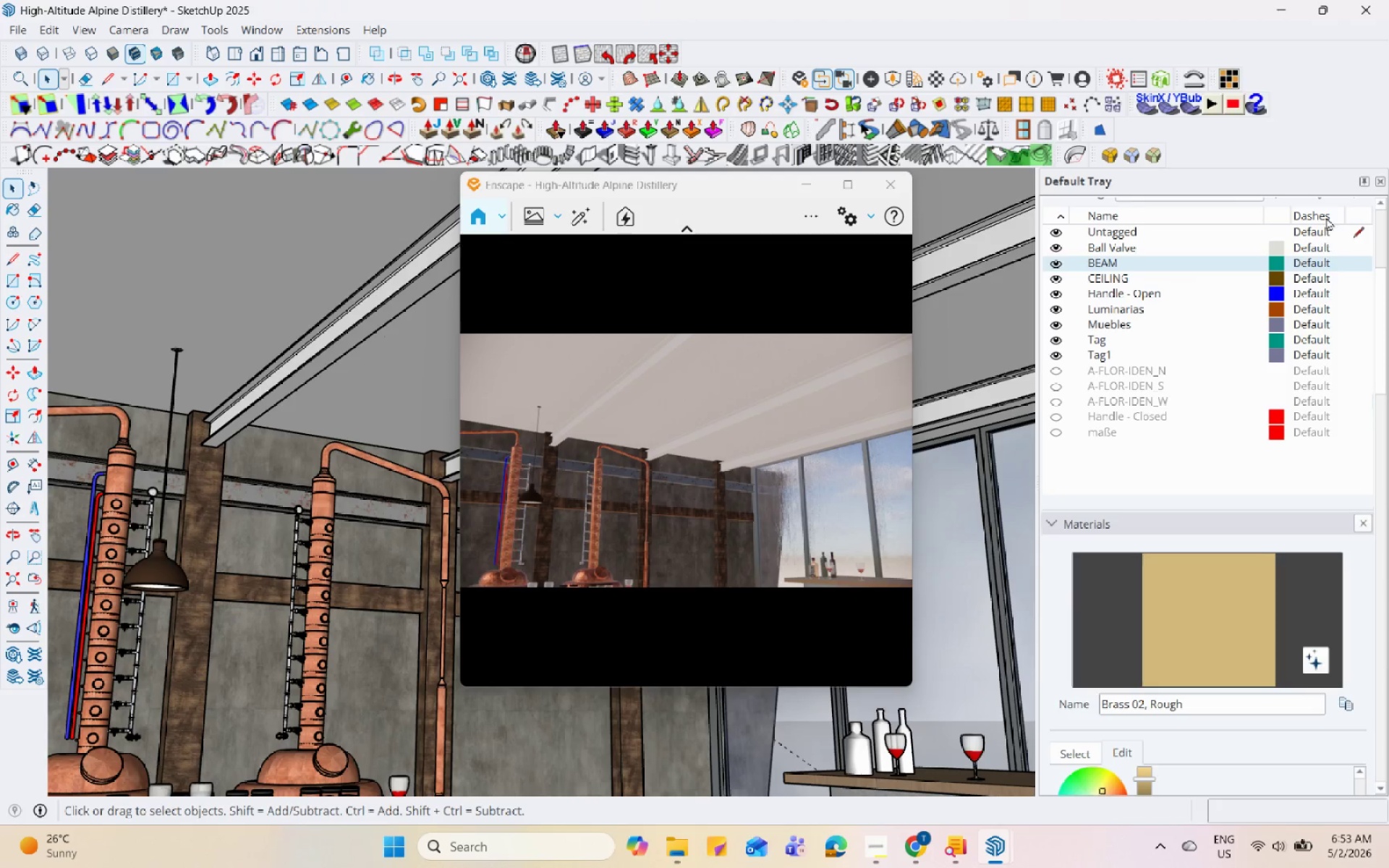 
scroll: coordinate [1220, 629], scroll_direction: down, amount: 4.0
 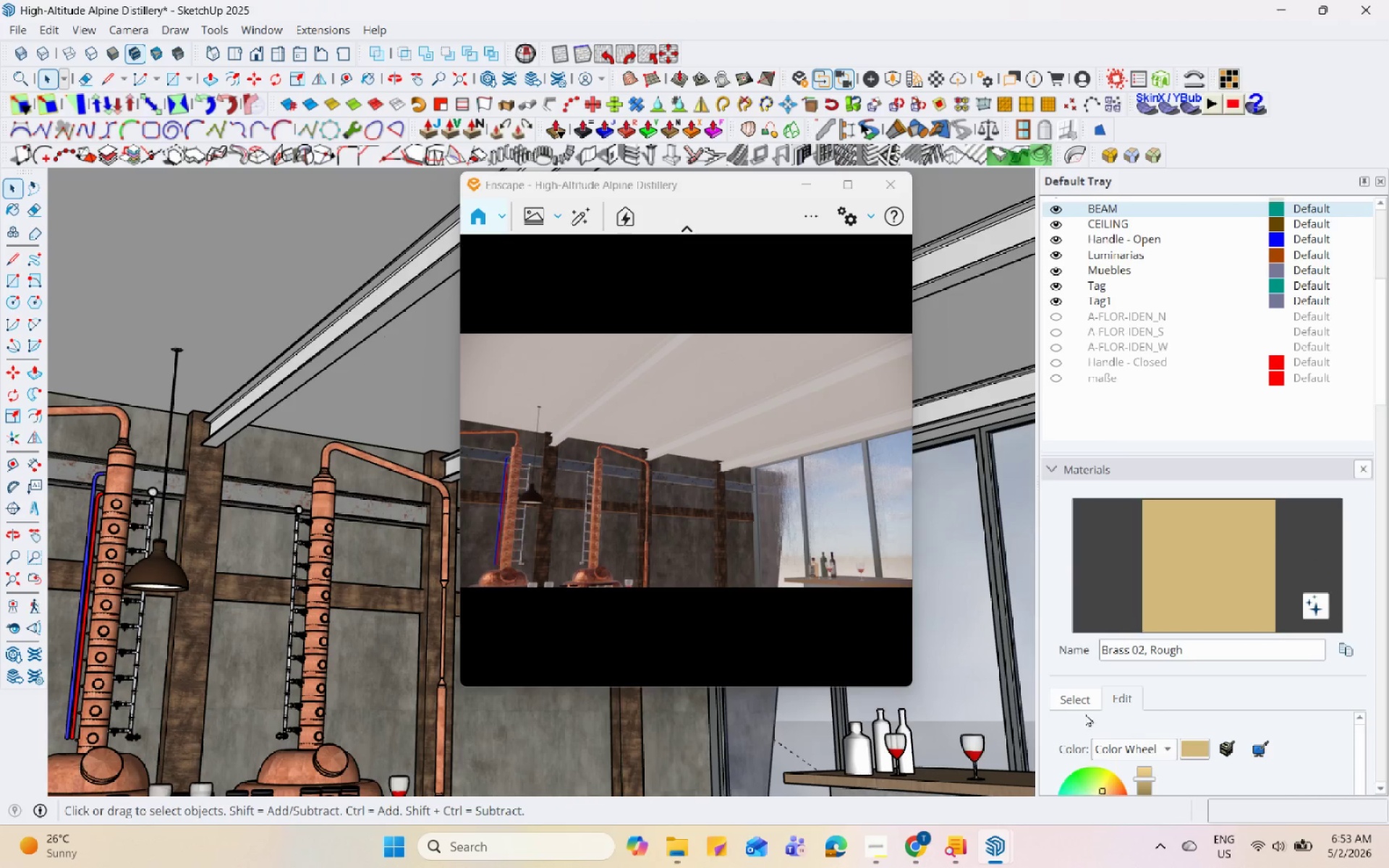 
left_click([1082, 698])
 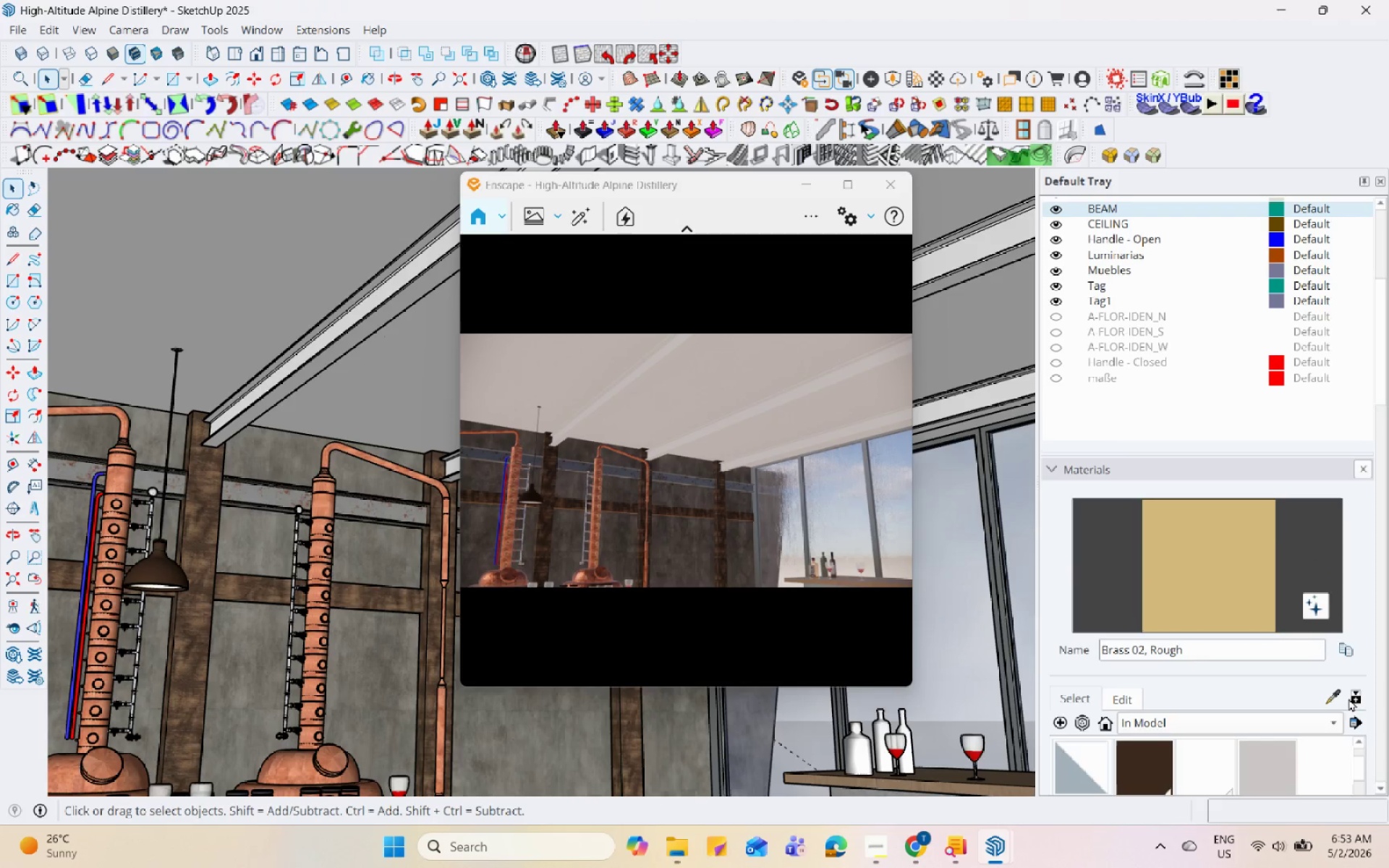 
left_click([1335, 702])
 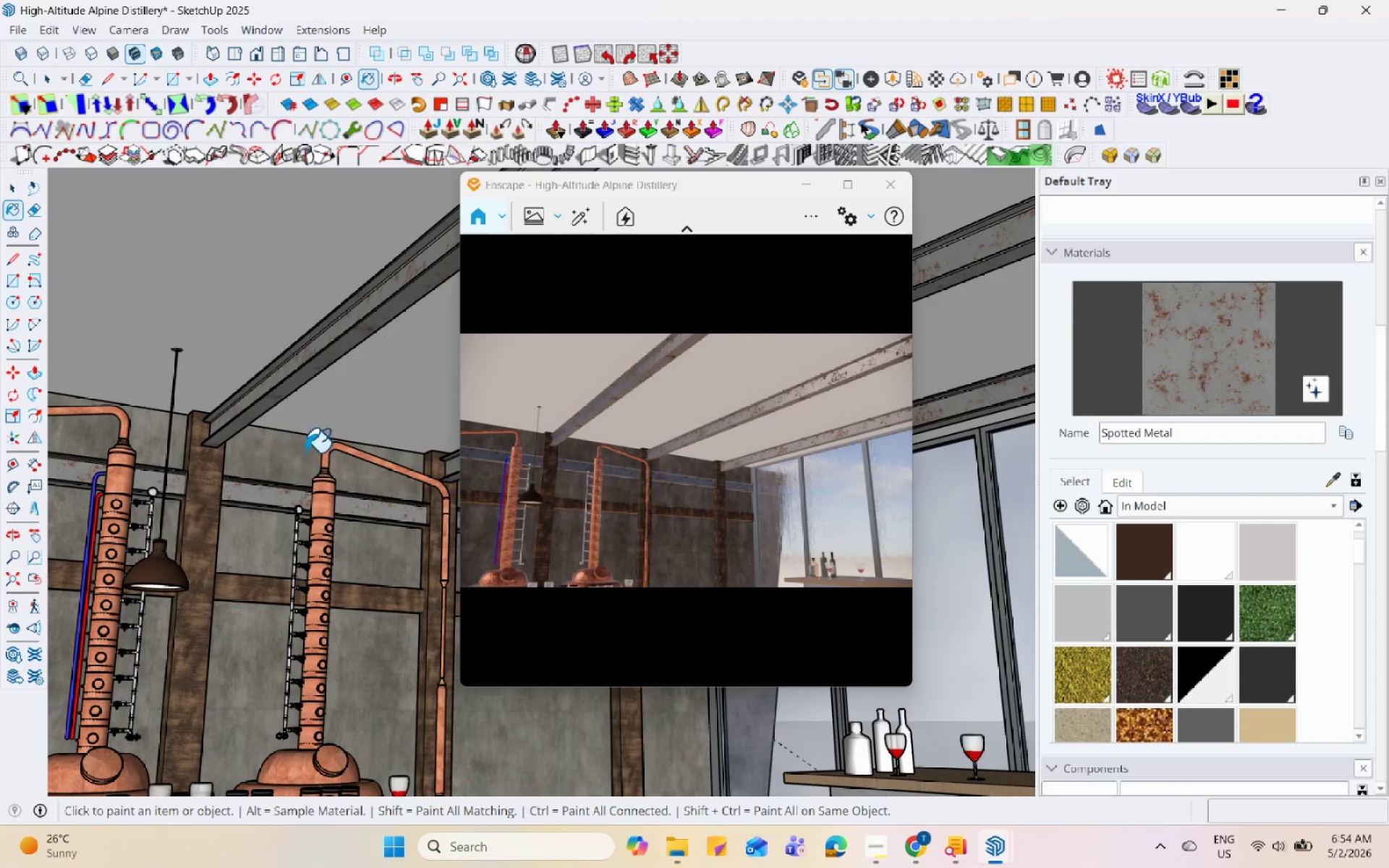 
left_click([1330, 477])
 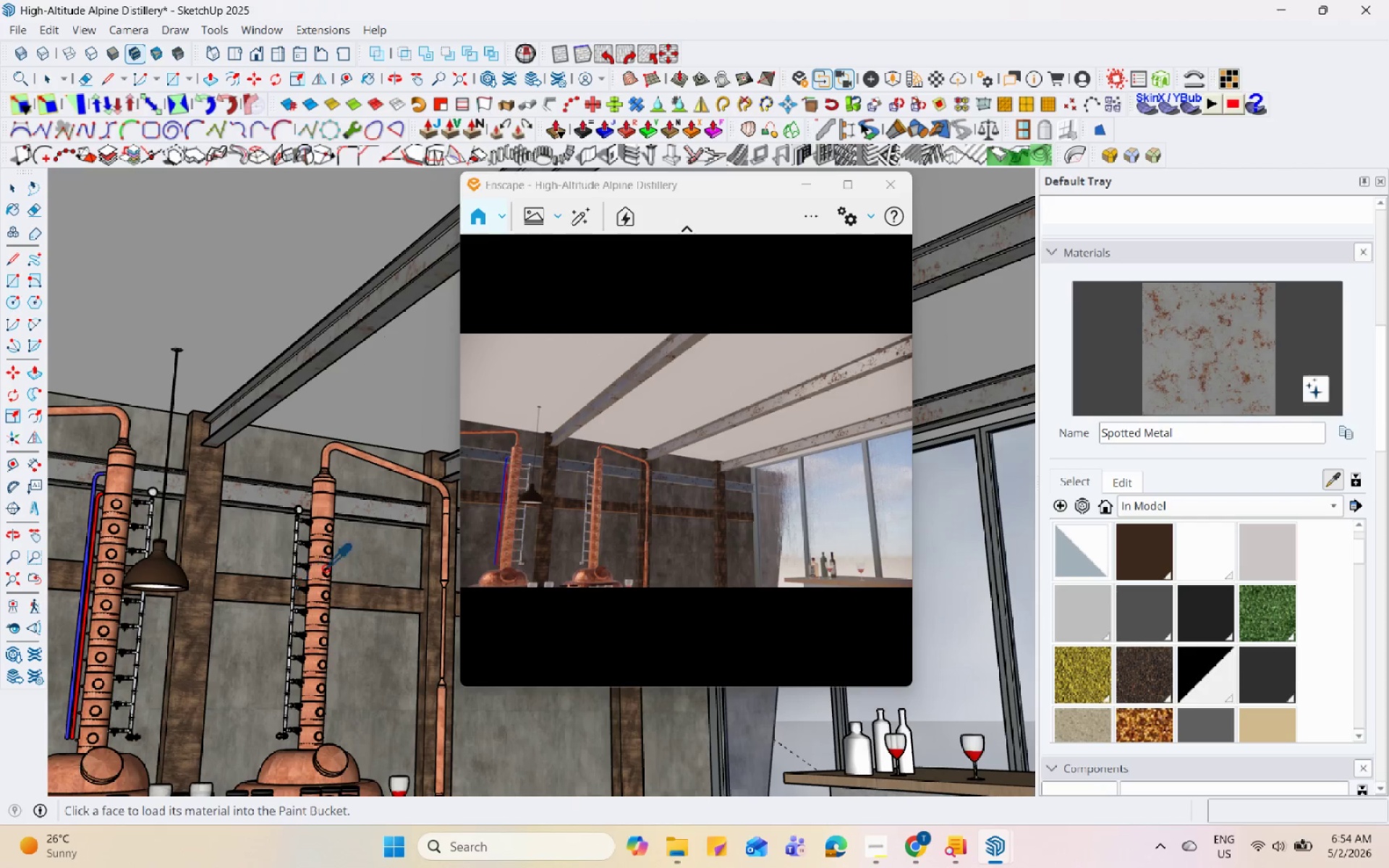 
left_click([332, 564])
 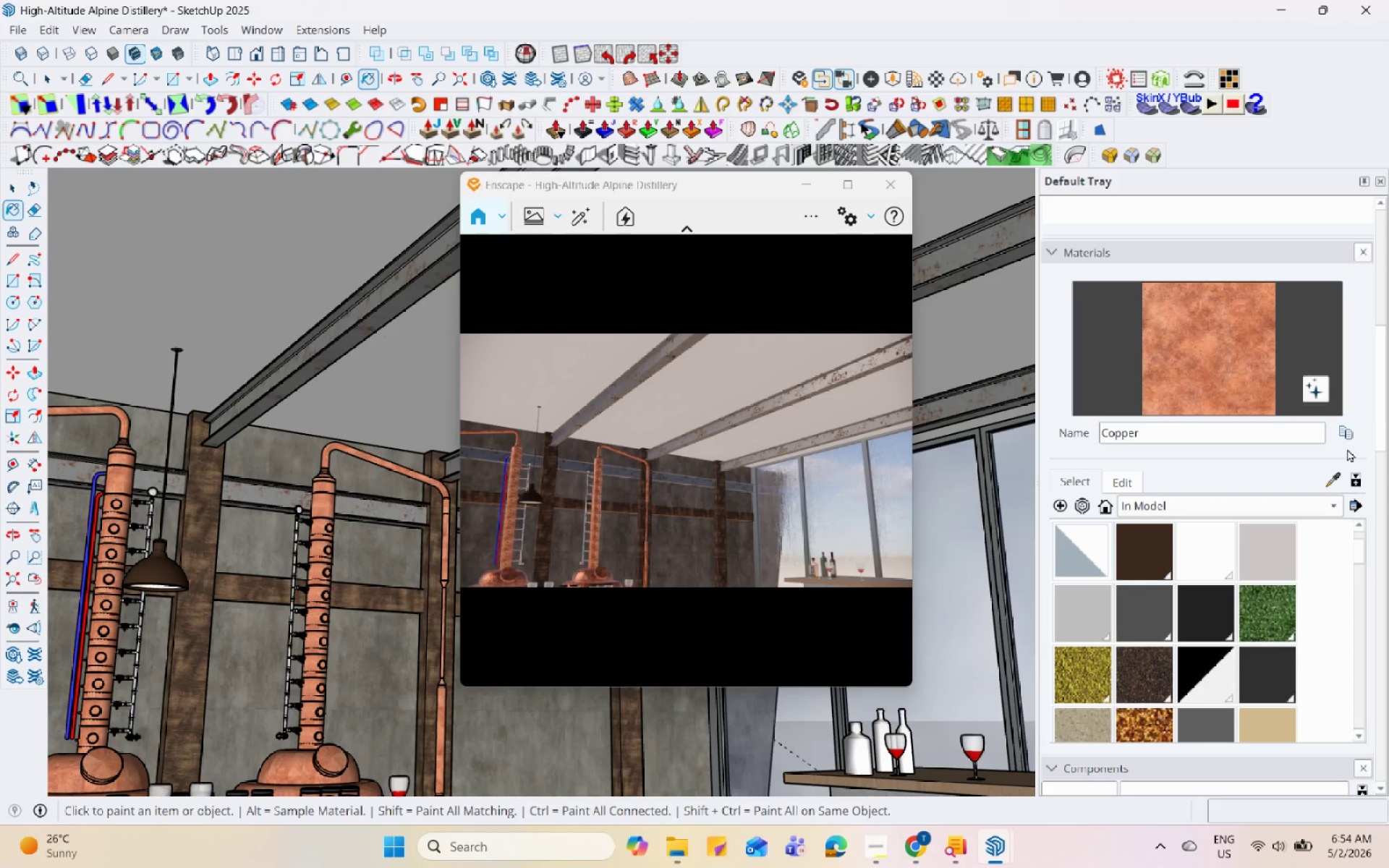 
left_click([1329, 480])
 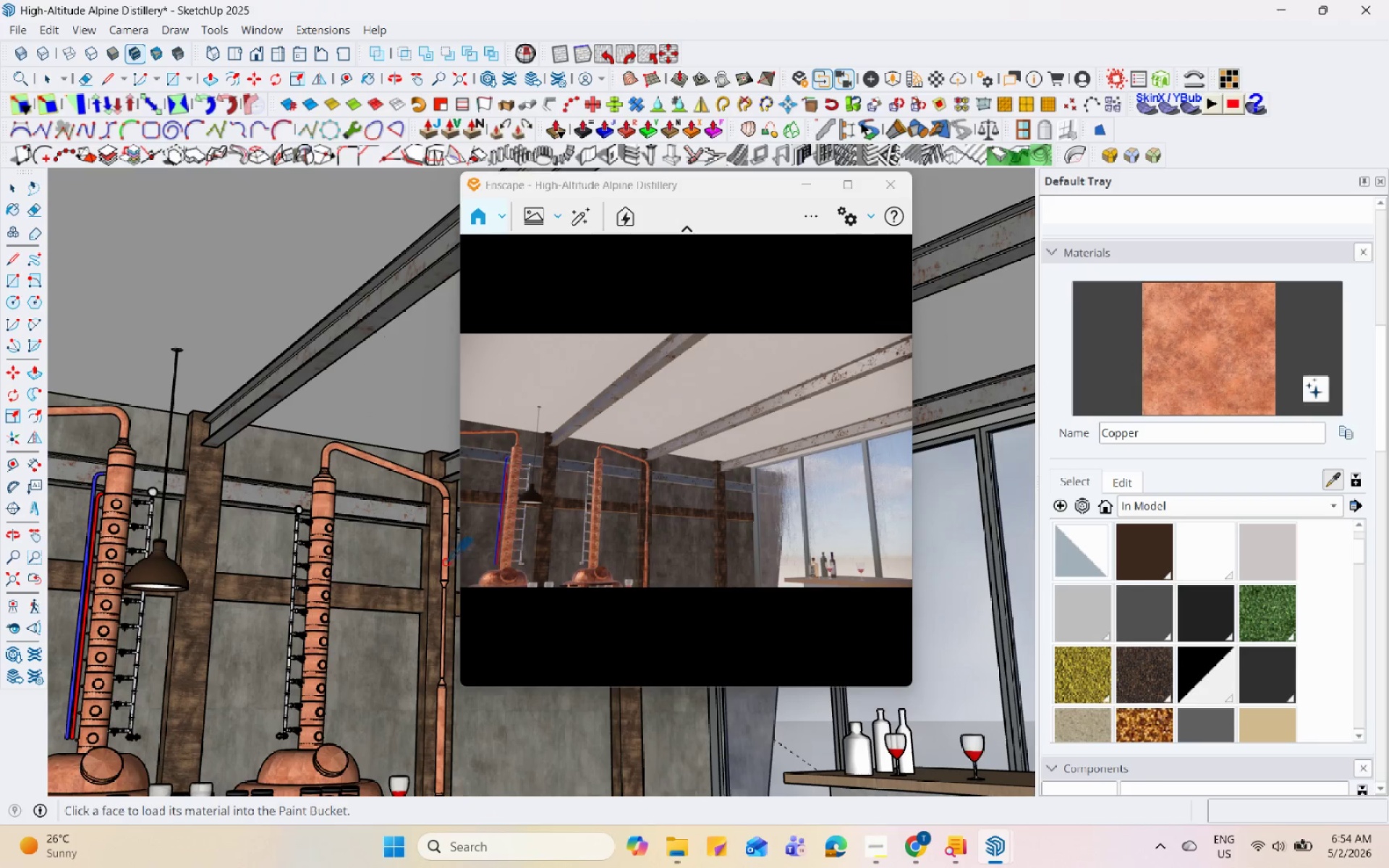 
left_click([409, 558])
 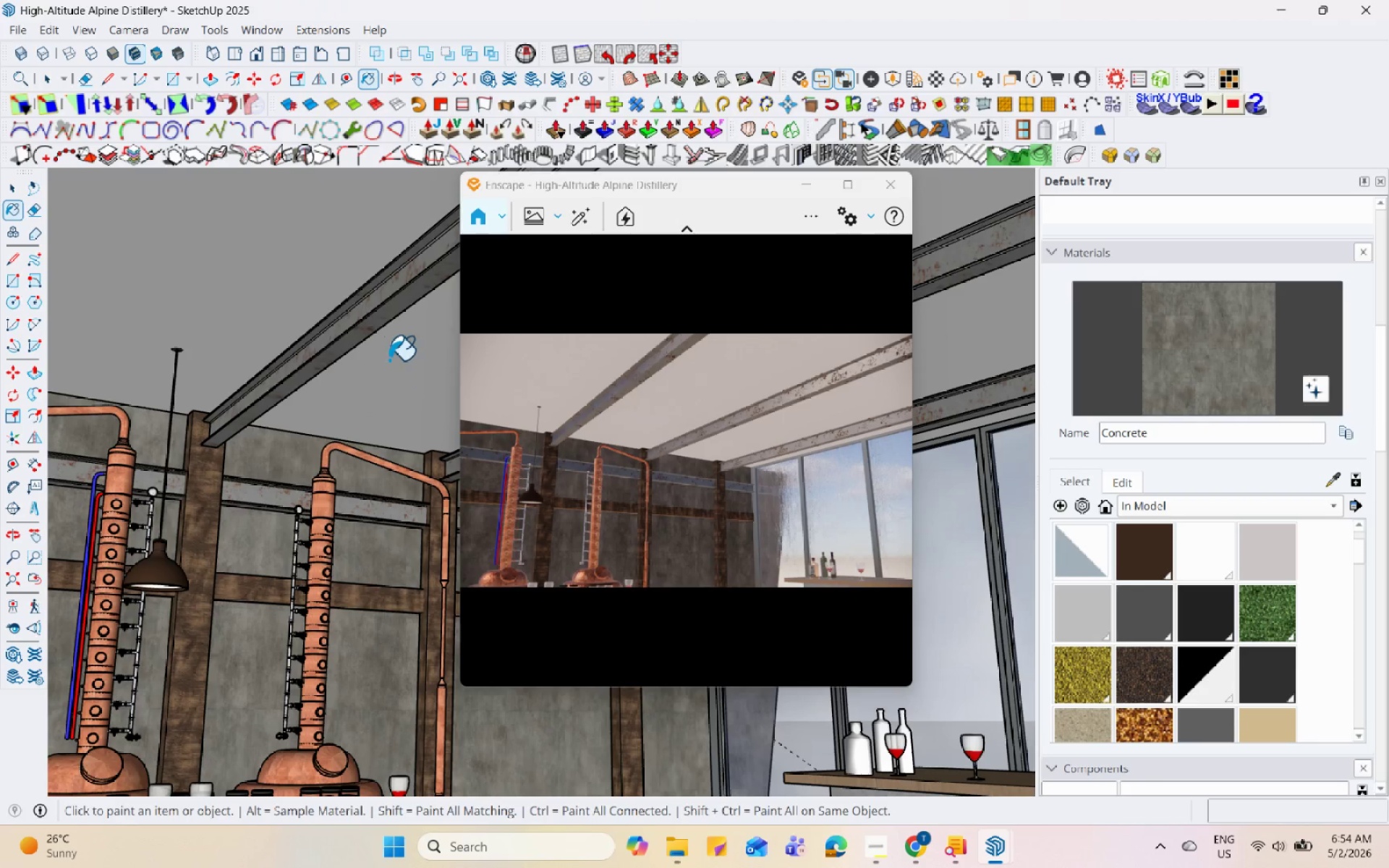 
left_click([389, 359])
 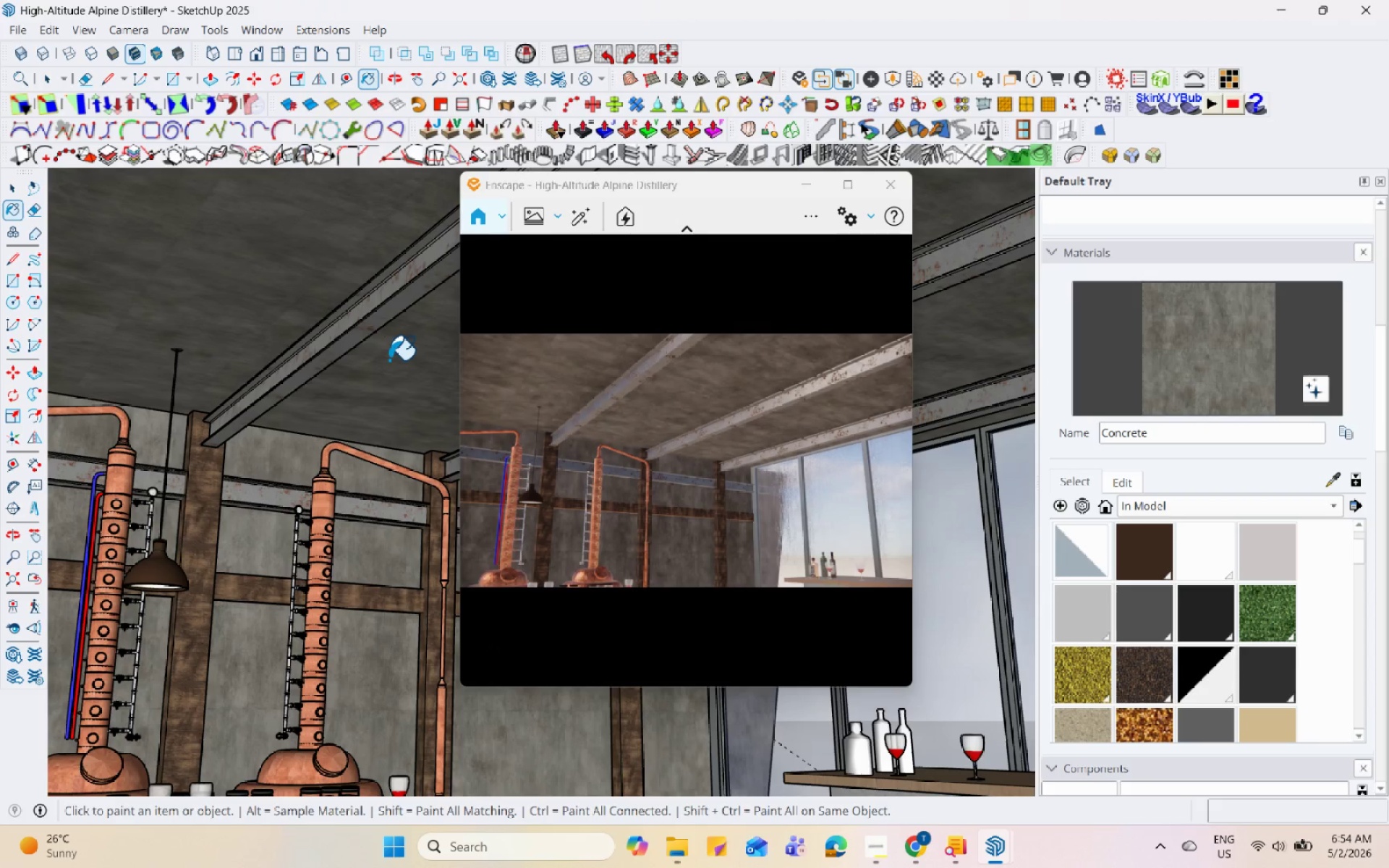 
key(Space)
 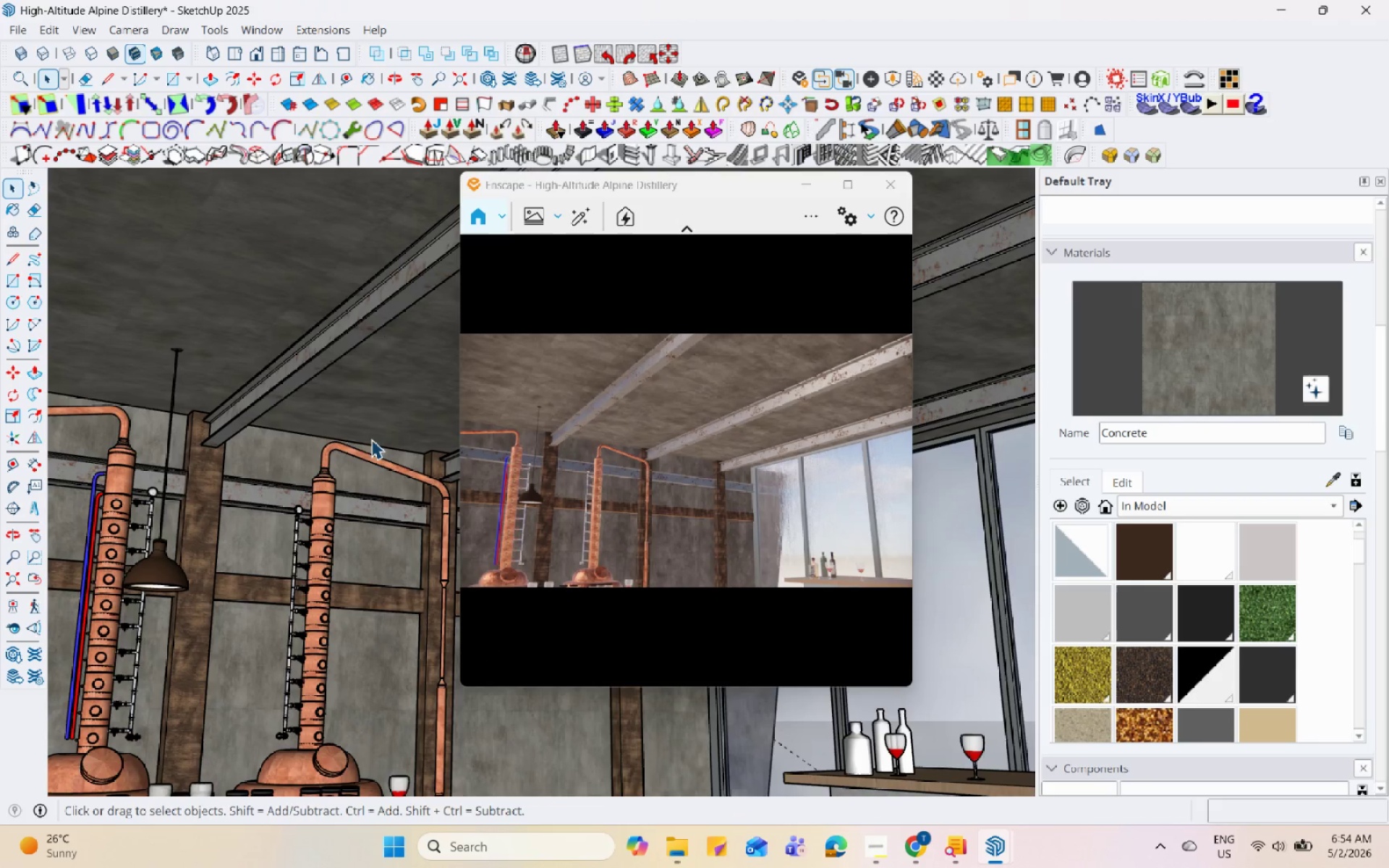 
scroll: coordinate [337, 490], scroll_direction: up, amount: 1.0
 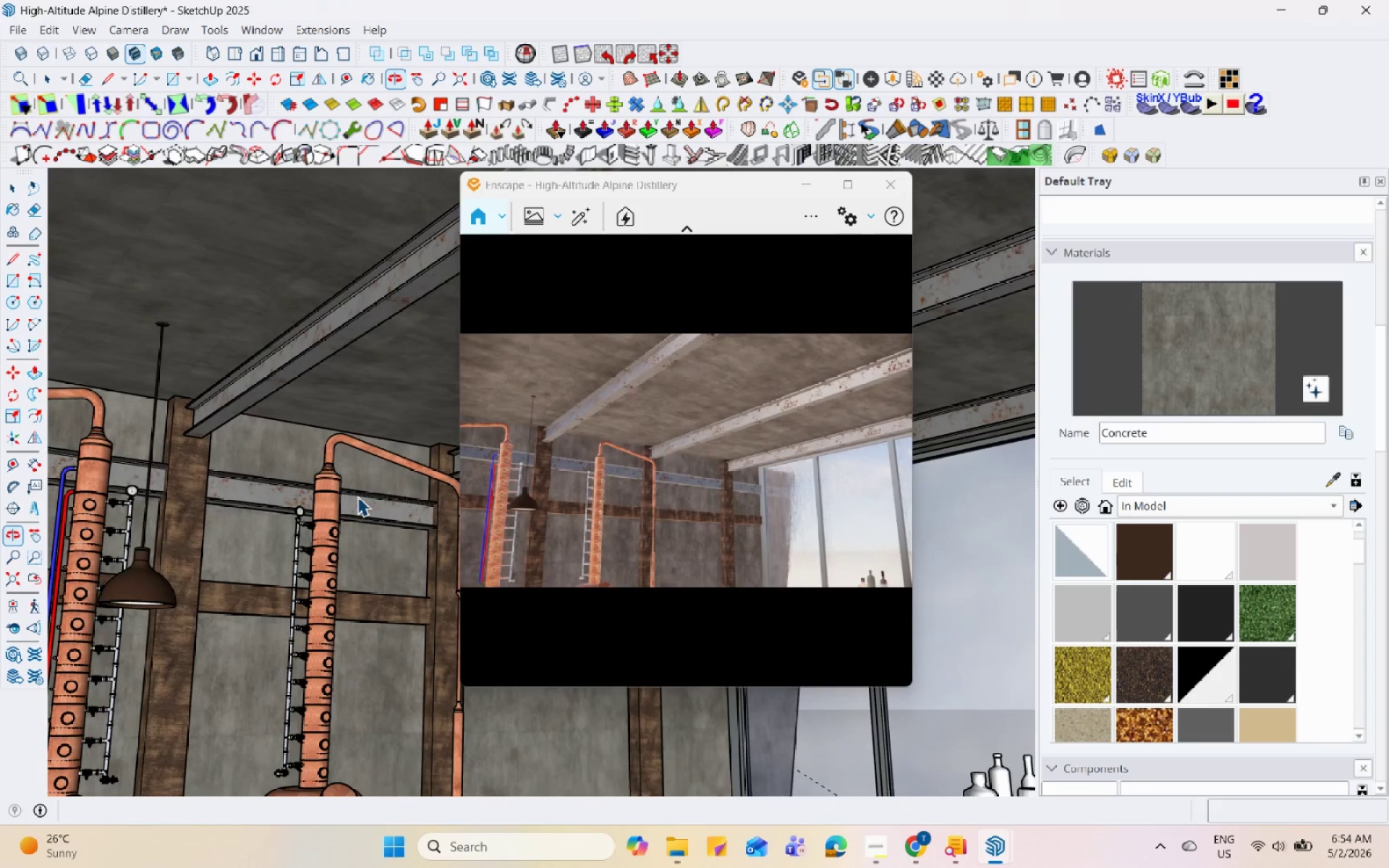 
key(H)
 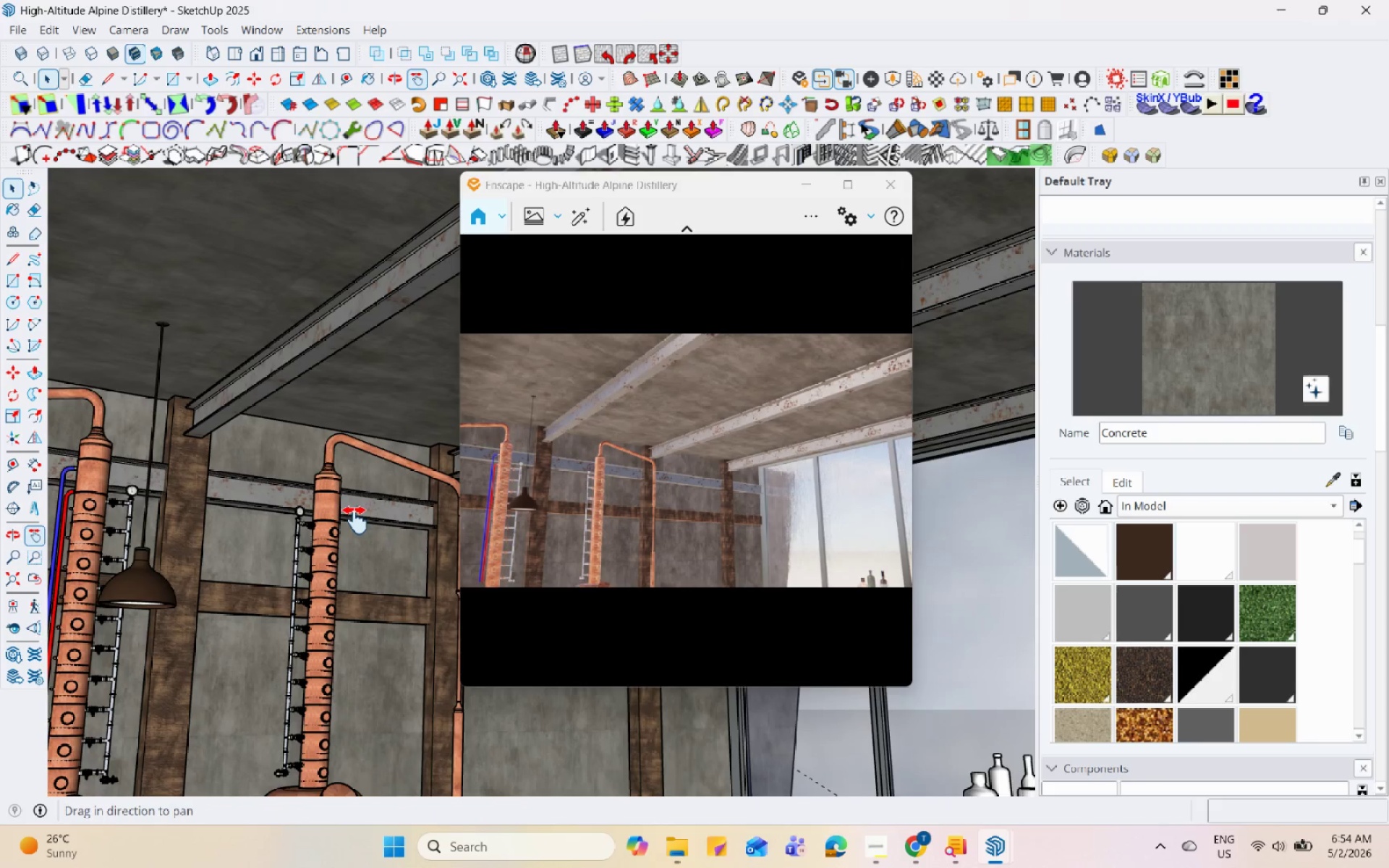 
left_click_drag(start_coordinate=[355, 520], to_coordinate=[357, 376])
 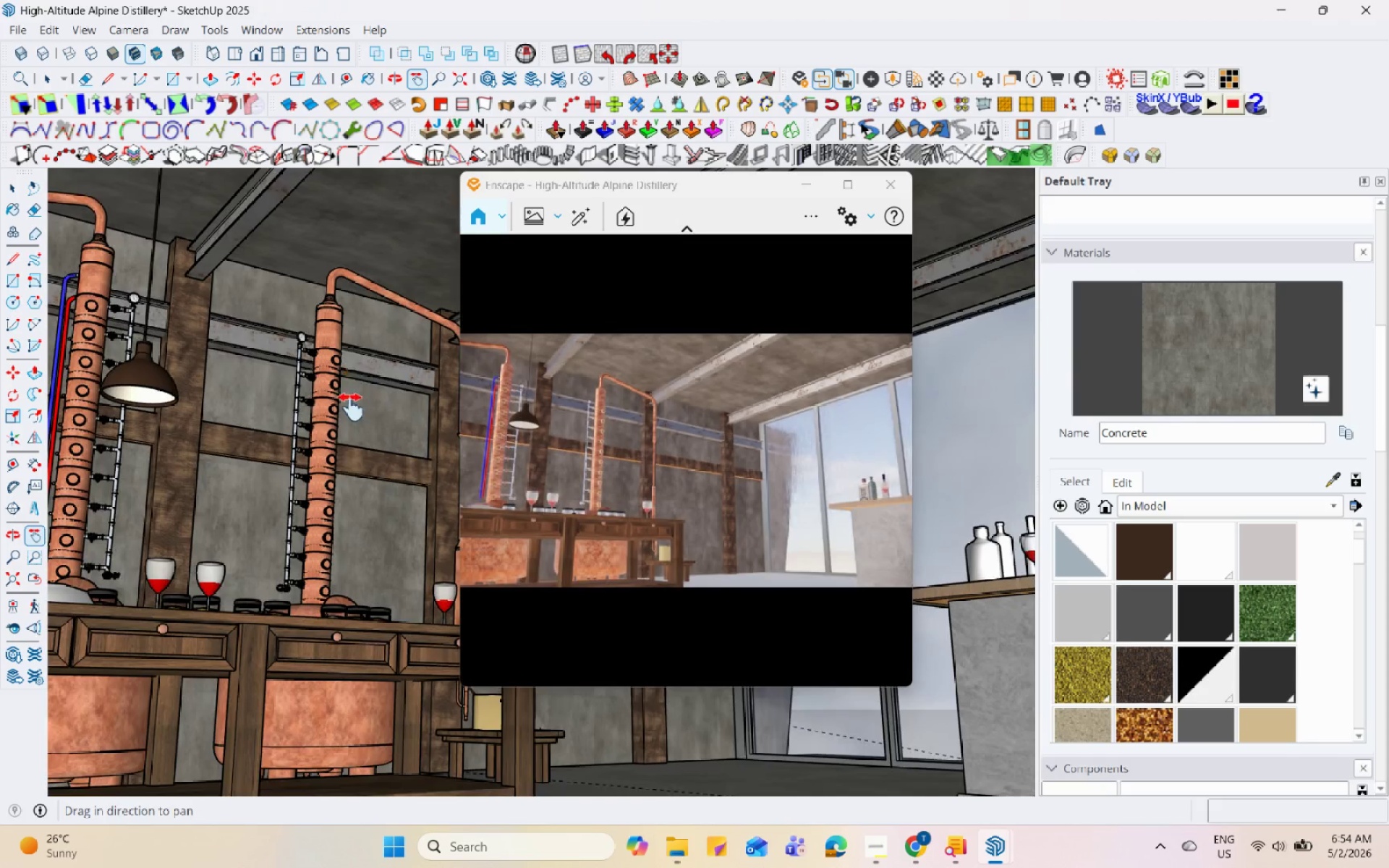 
scroll: coordinate [349, 414], scroll_direction: up, amount: 1.0
 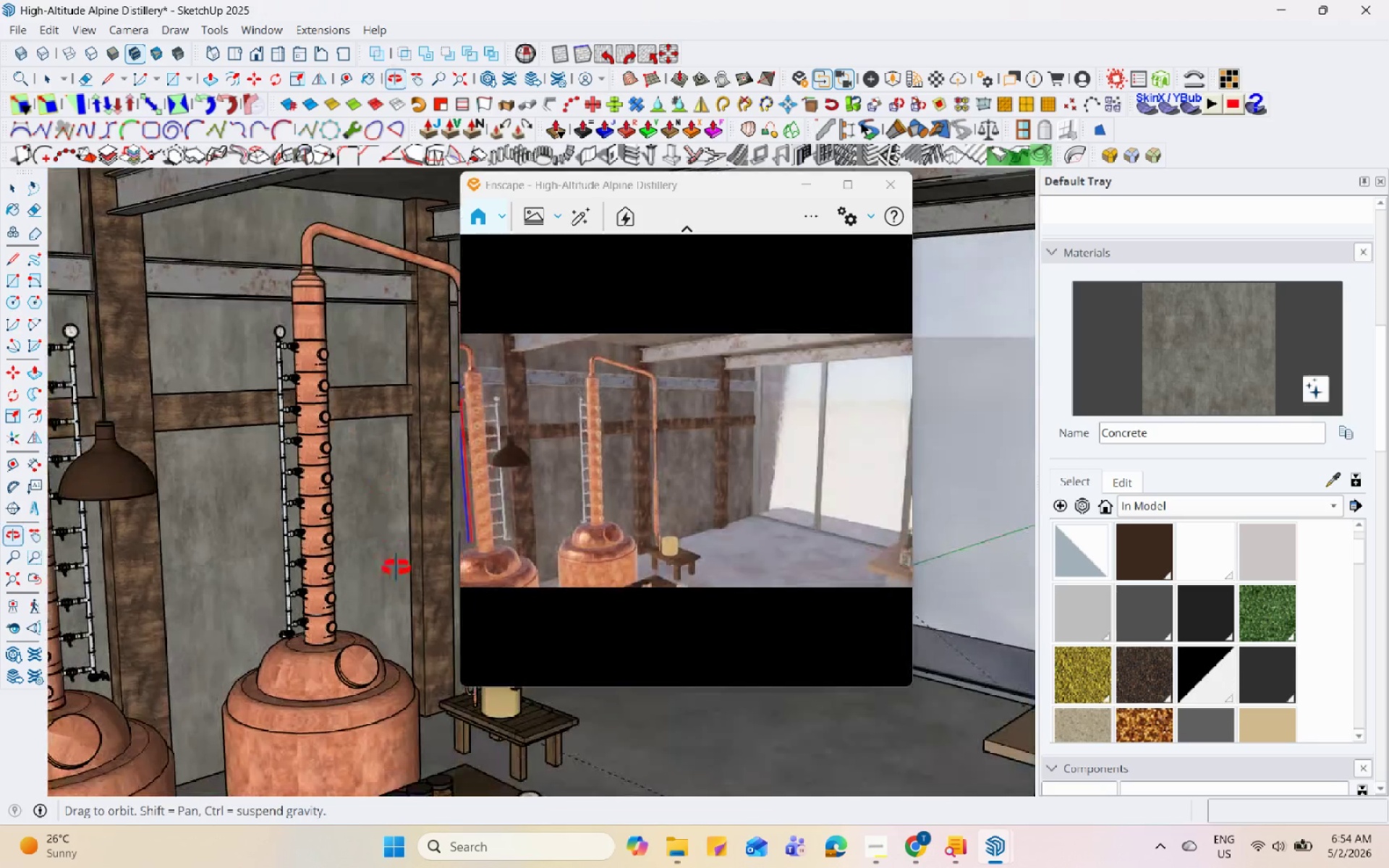 
scroll: coordinate [378, 505], scroll_direction: down, amount: 2.0
 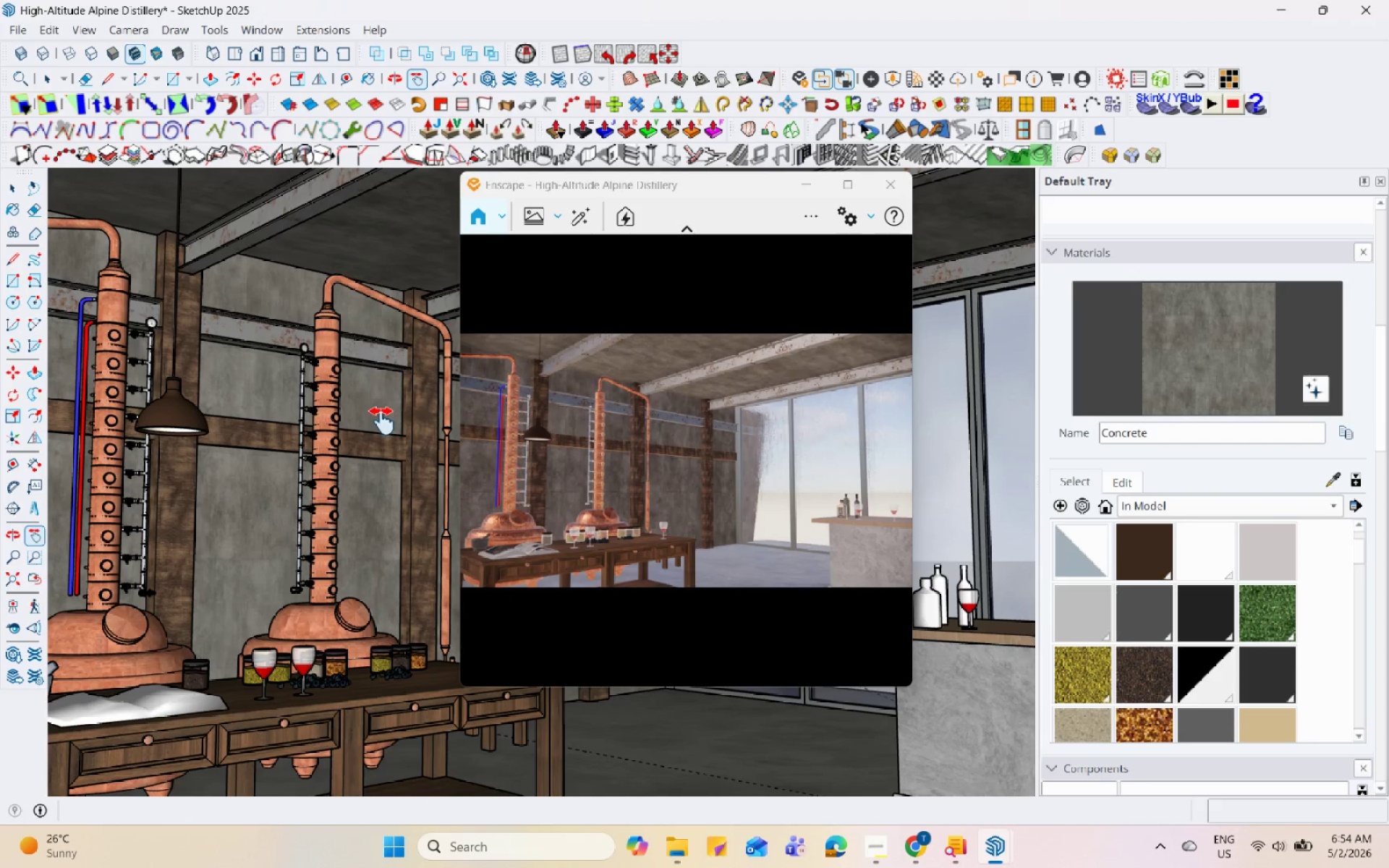 
key(Space)
 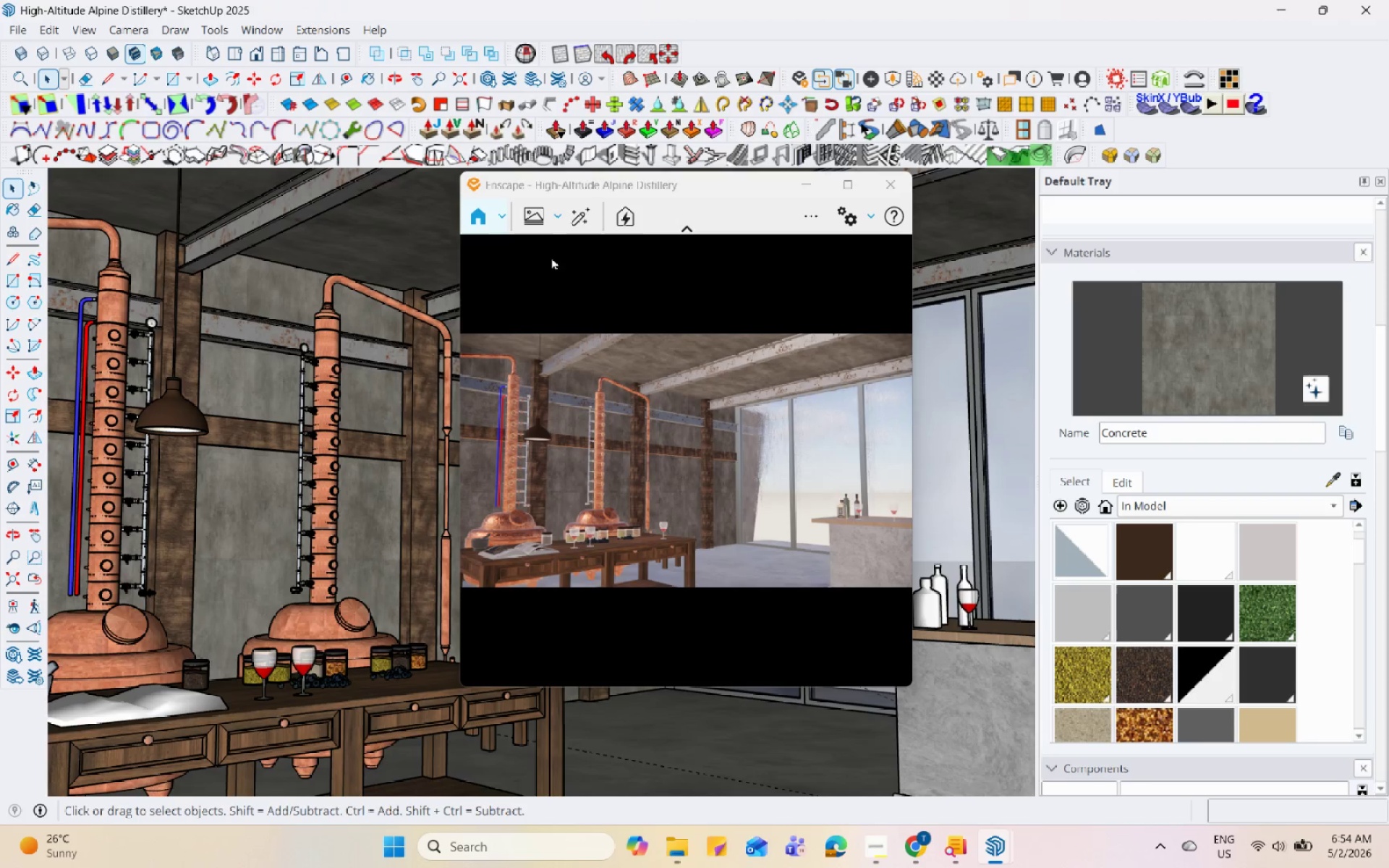 
left_click_drag(start_coordinate=[652, 183], to_coordinate=[987, 192])
 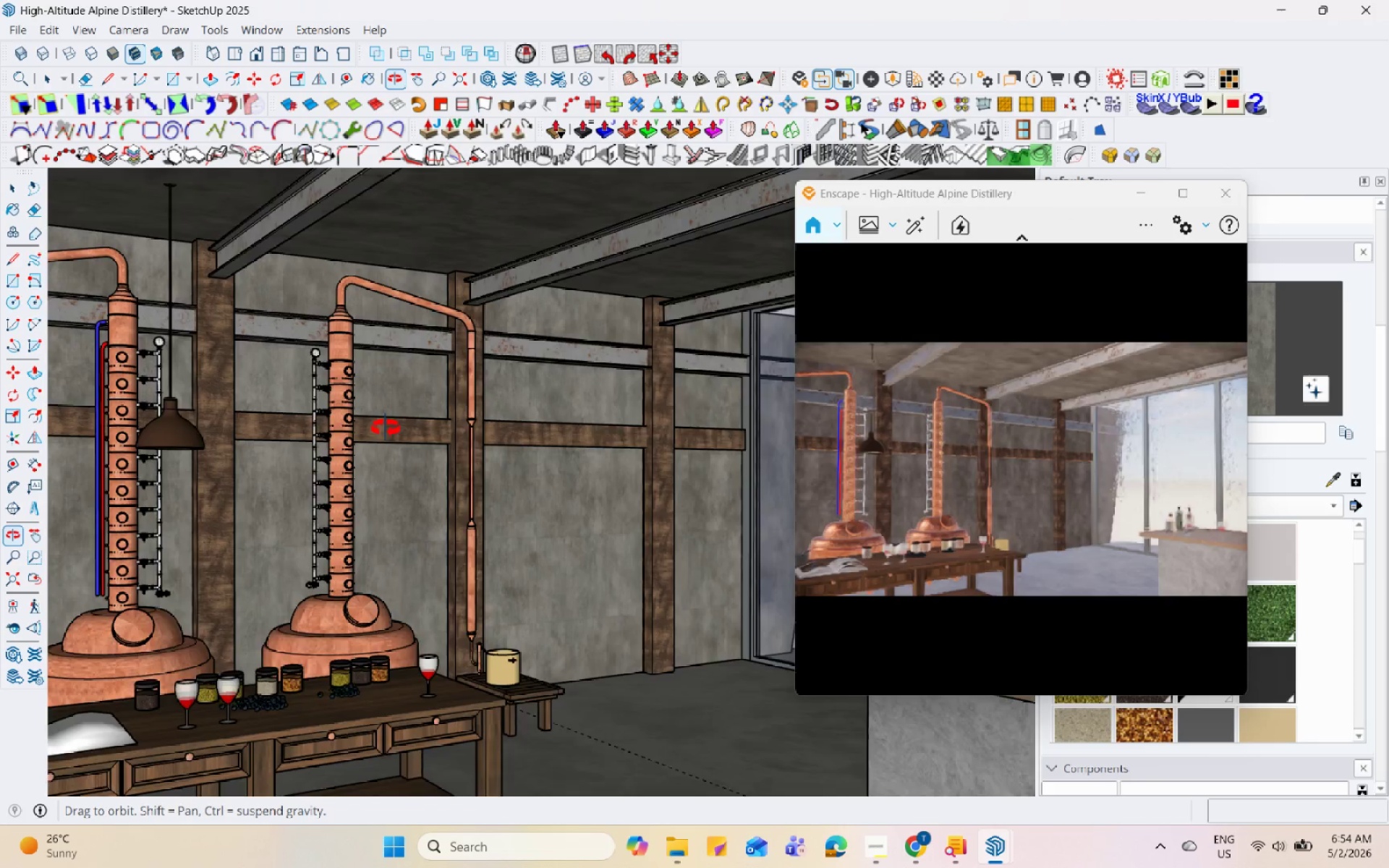 
scroll: coordinate [347, 433], scroll_direction: up, amount: 1.0
 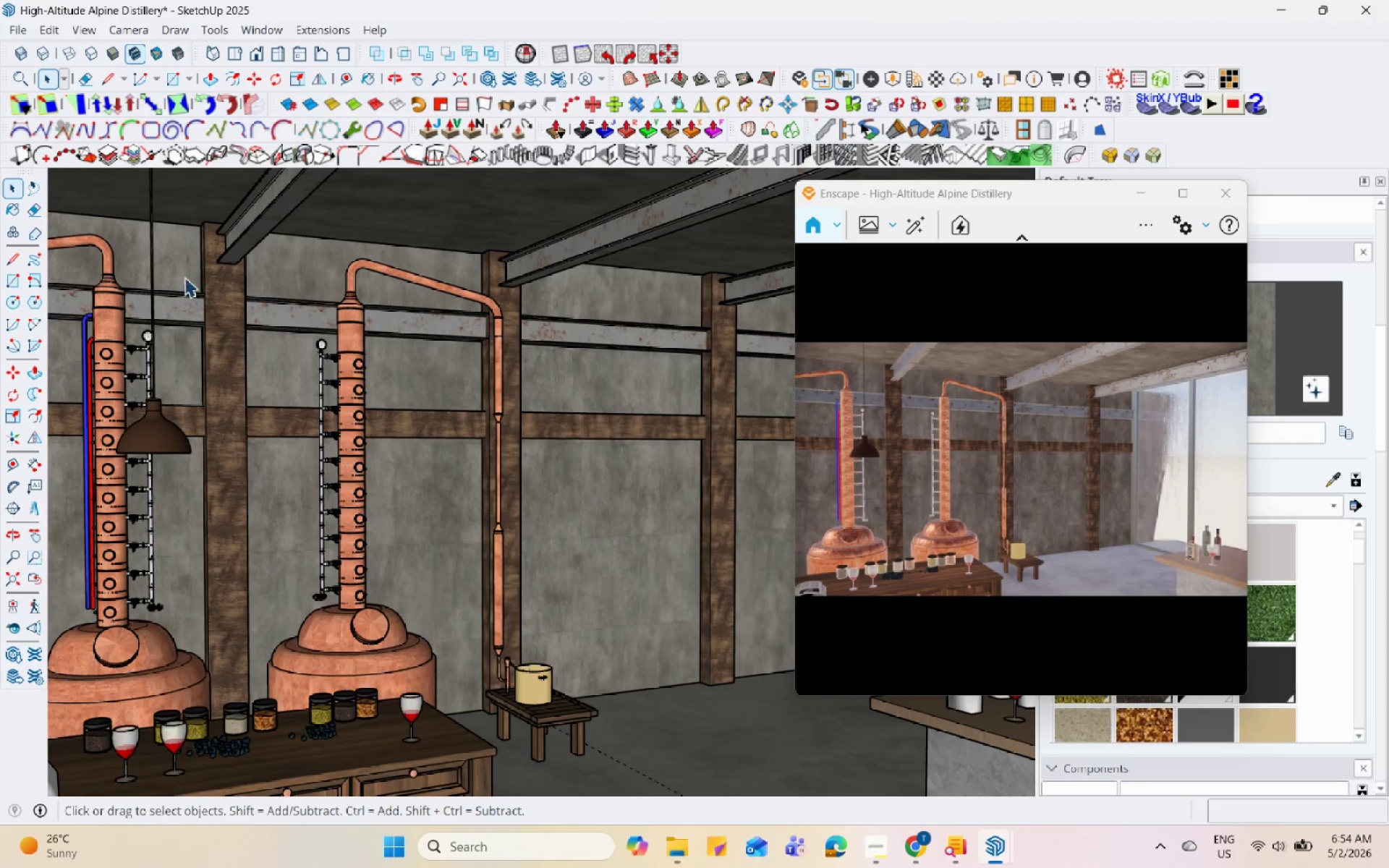 
scroll: coordinate [373, 519], scroll_direction: down, amount: 2.0
 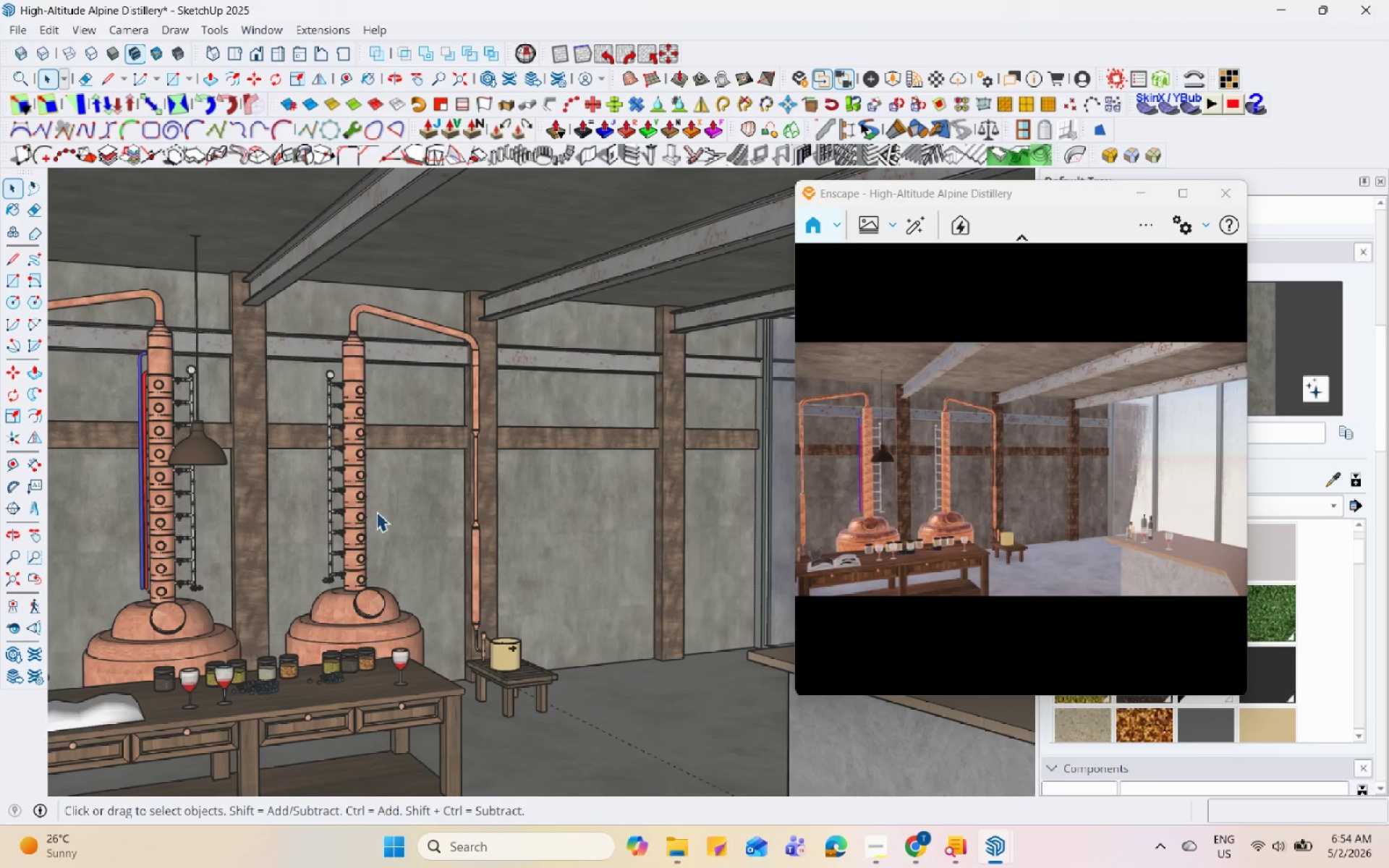 
scroll: coordinate [302, 436], scroll_direction: up, amount: 7.0
 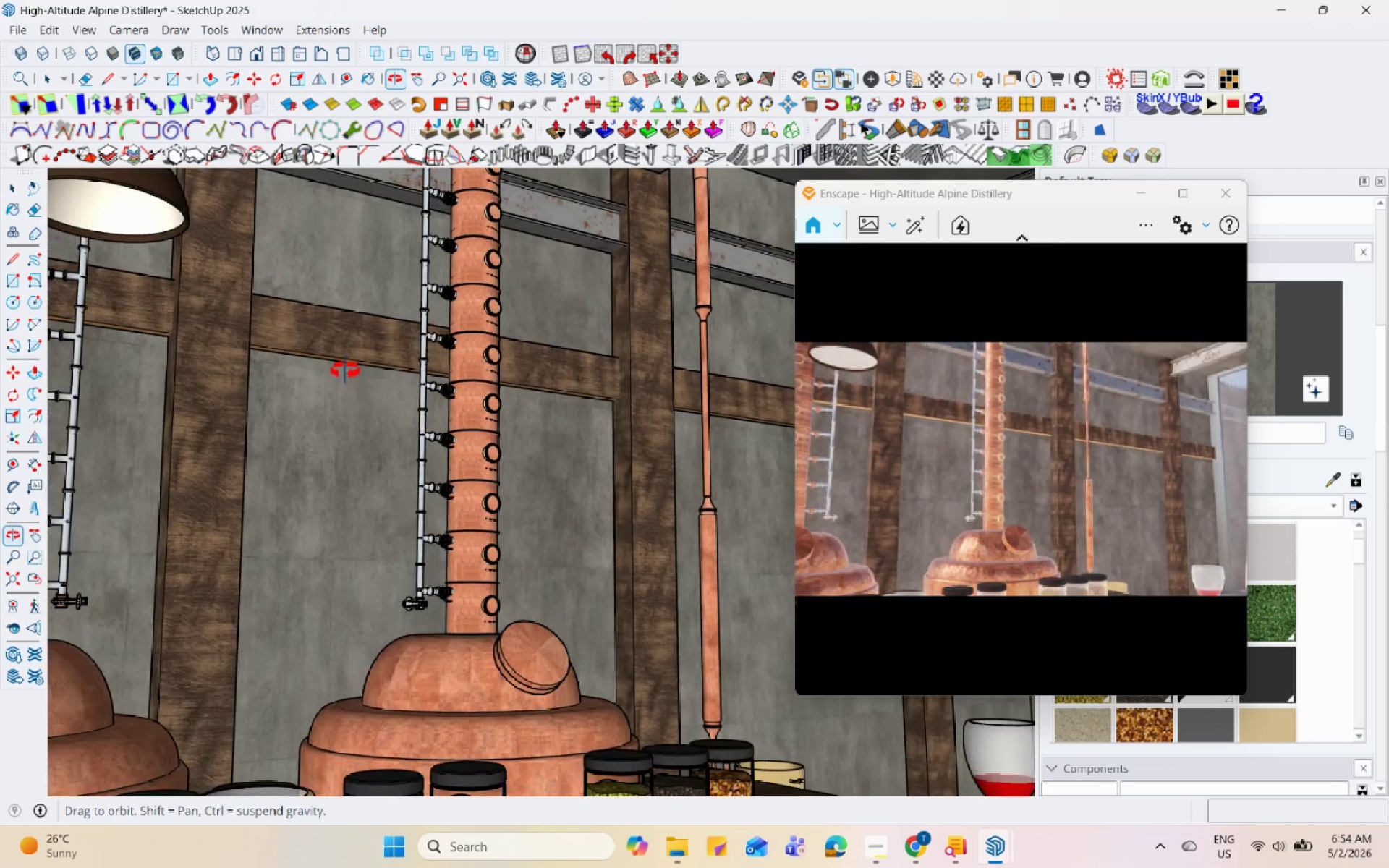 
scroll: coordinate [427, 665], scroll_direction: down, amount: 2.0
 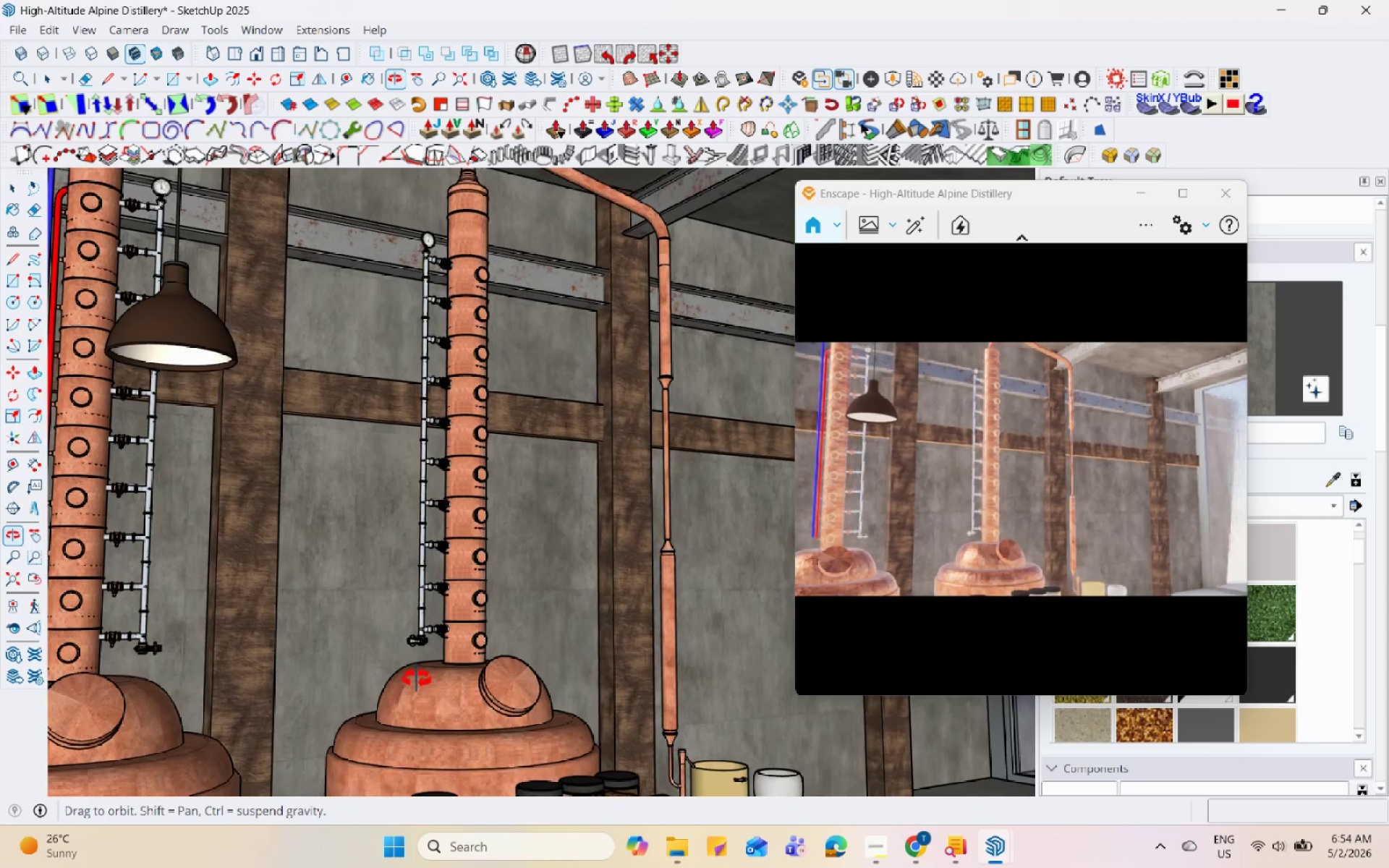 
scroll: coordinate [840, 170], scroll_direction: up, amount: 1.0
 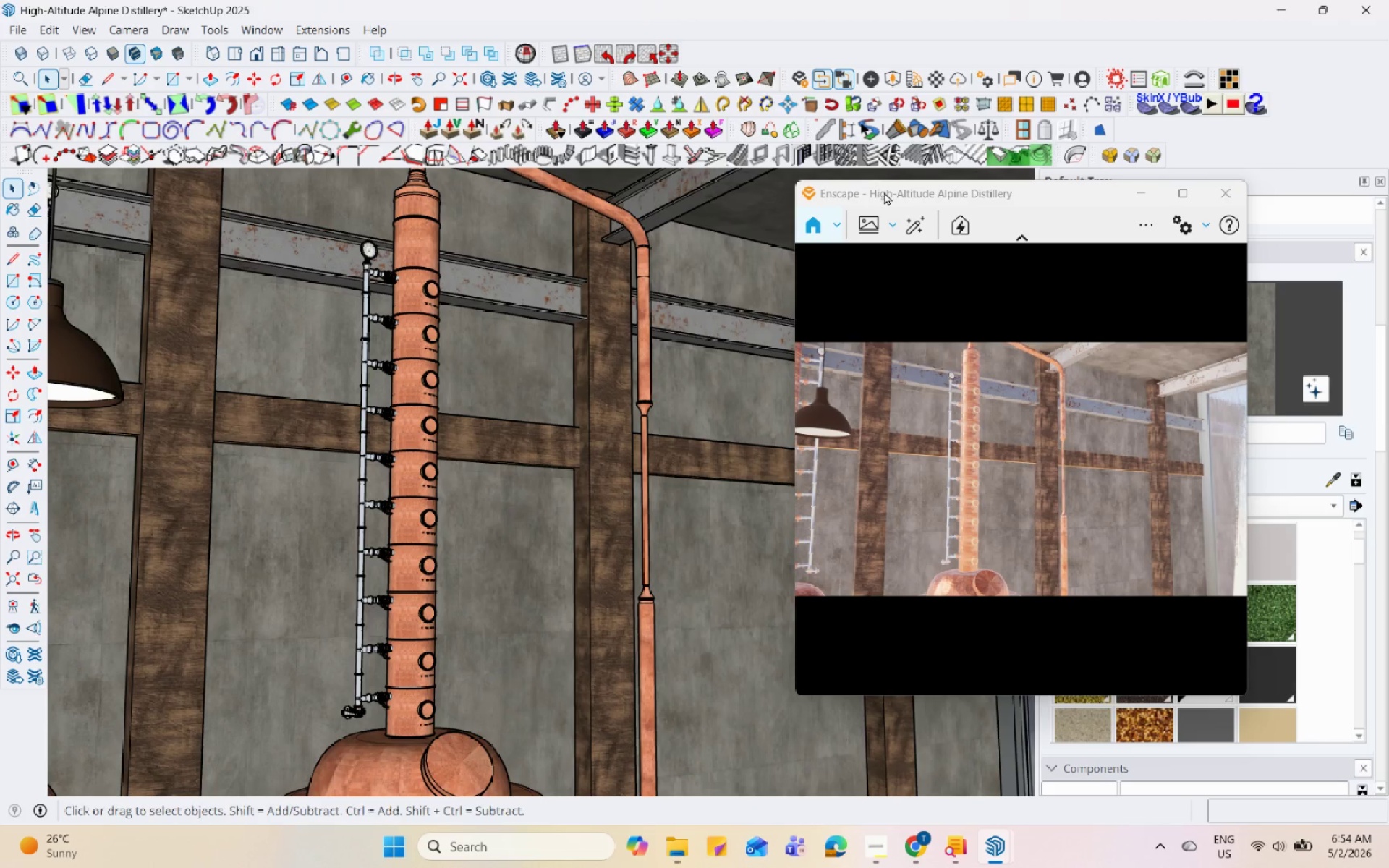 
left_click_drag(start_coordinate=[897, 203], to_coordinate=[660, 393])
 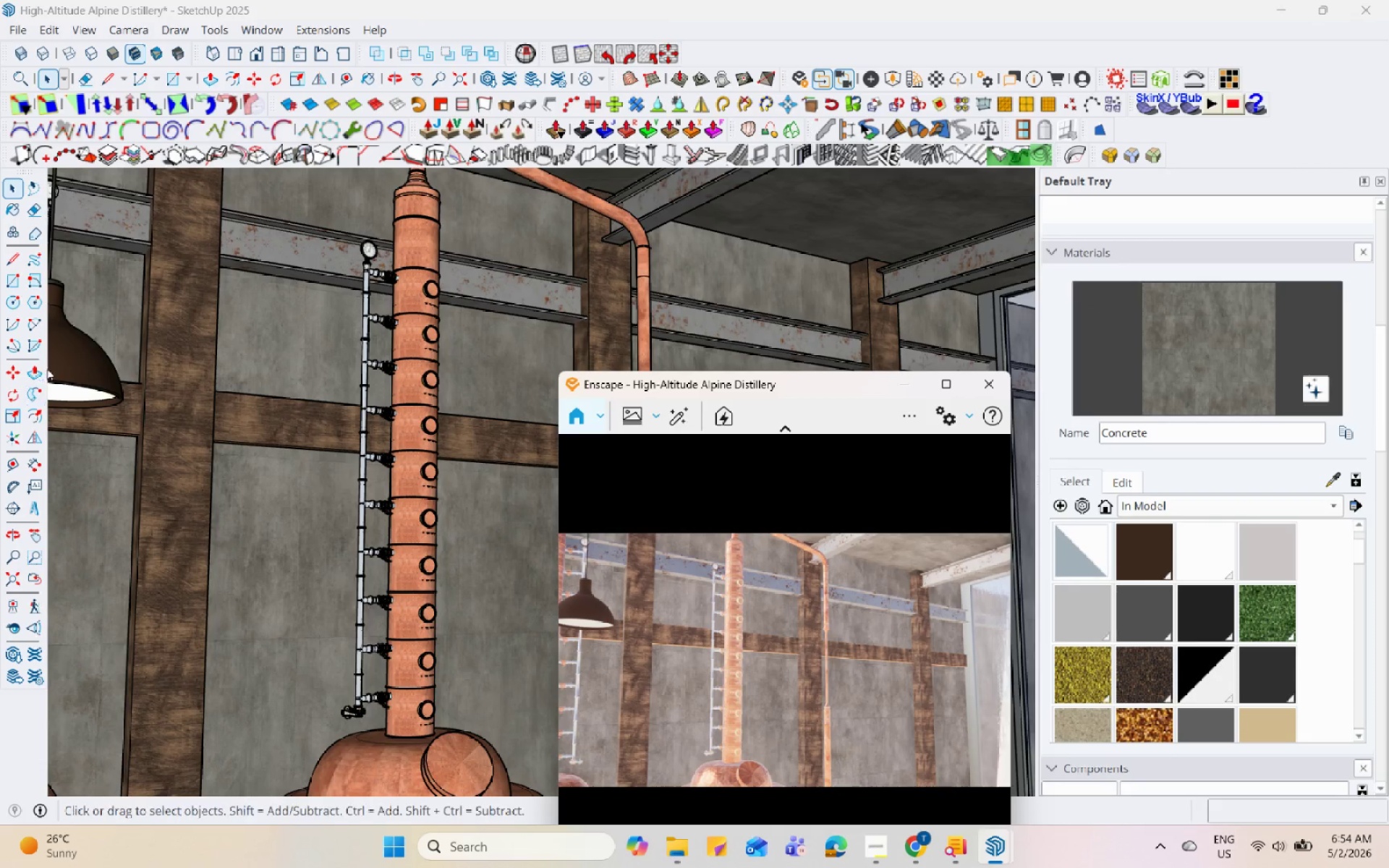 
double_click([70, 346])
 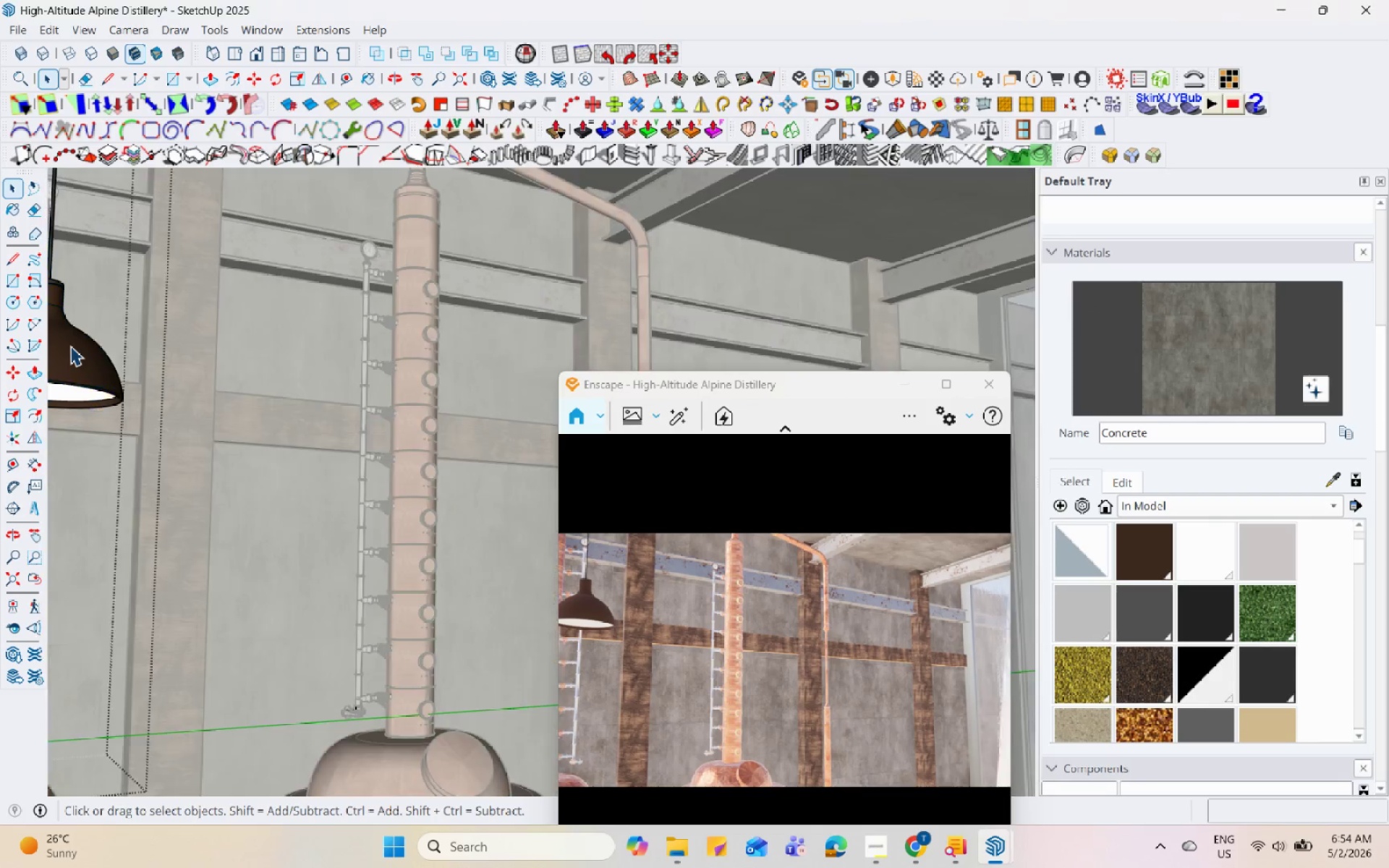 
triple_click([70, 346])
 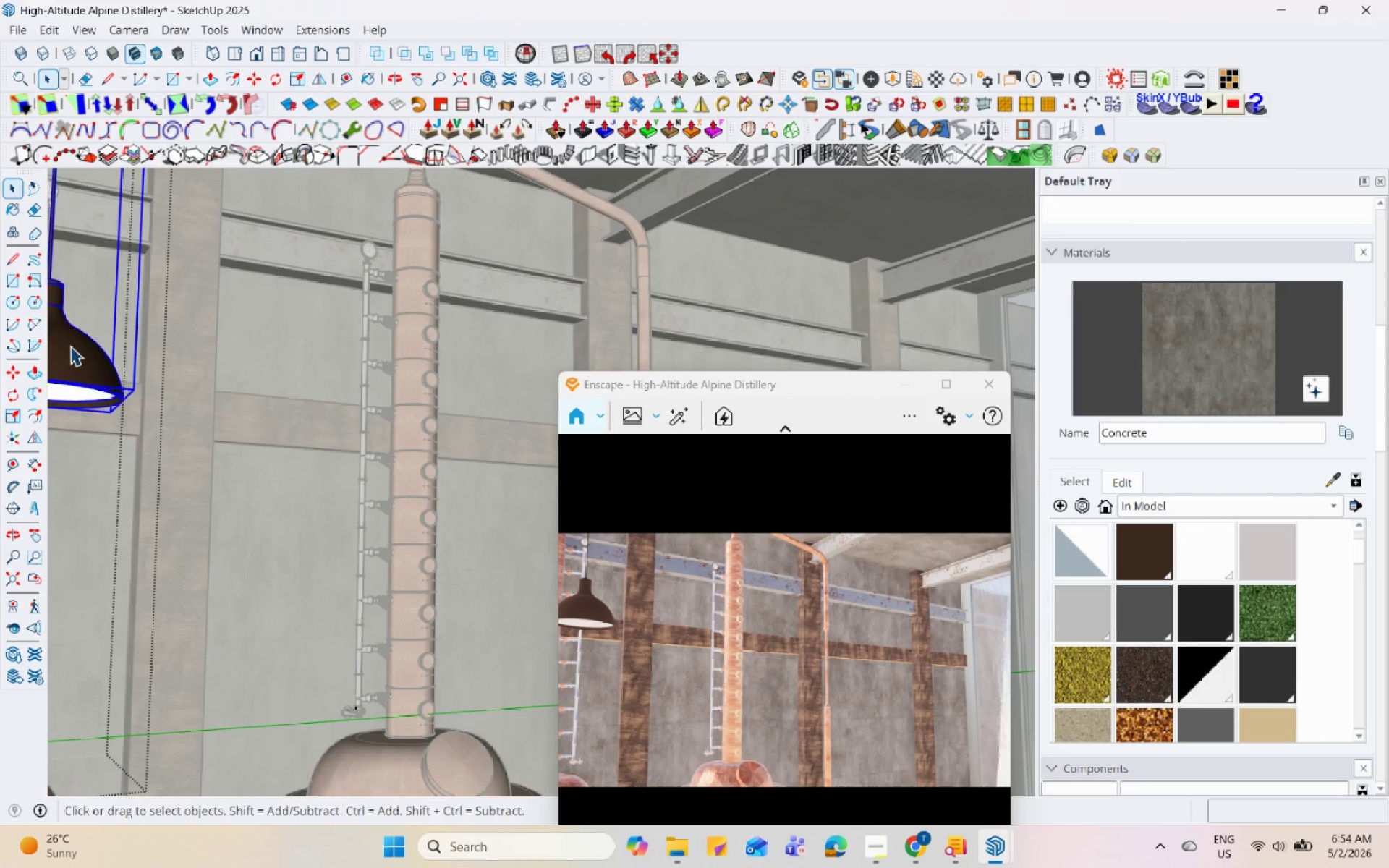 
triple_click([70, 346])
 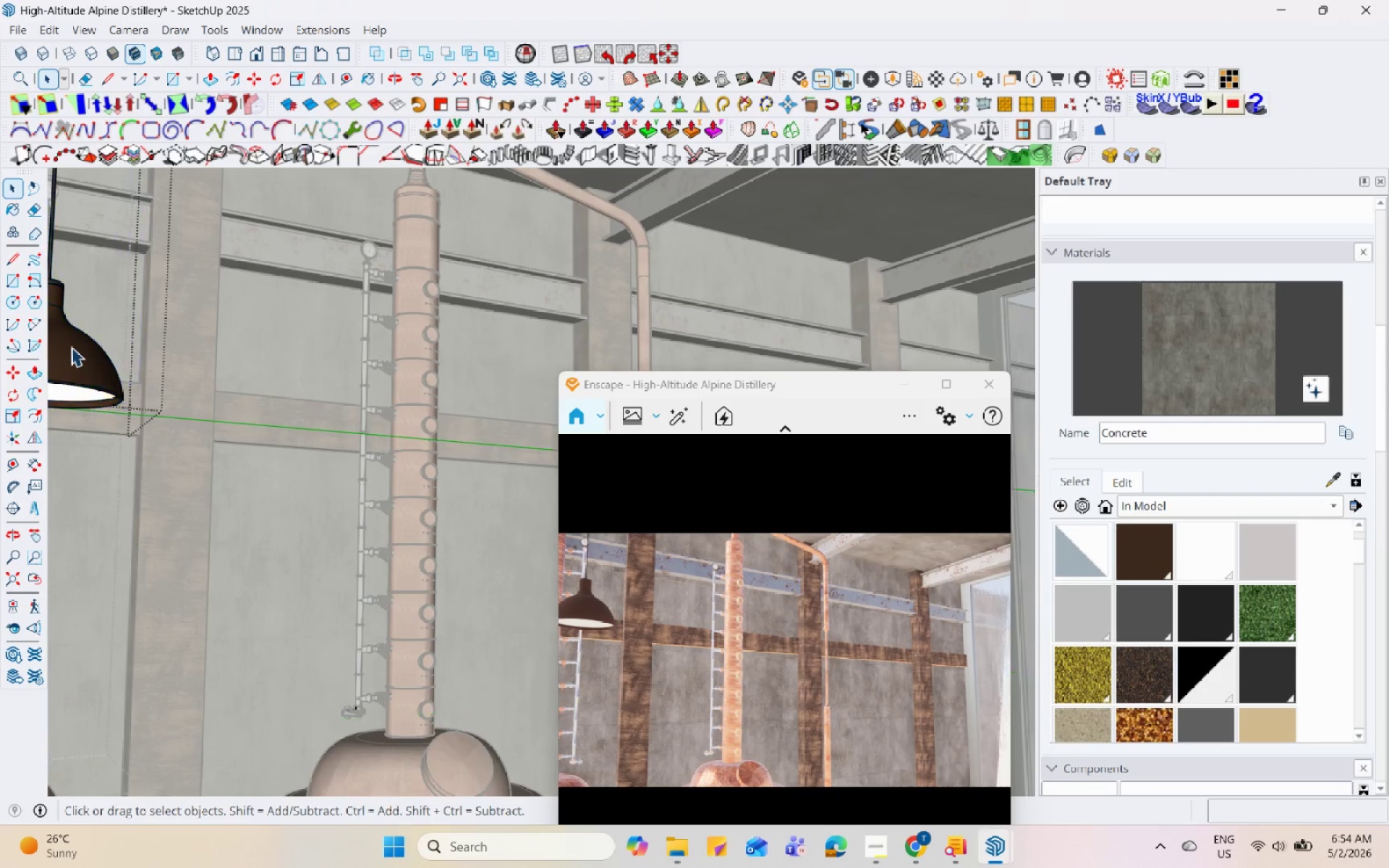 
triple_click([75, 347])
 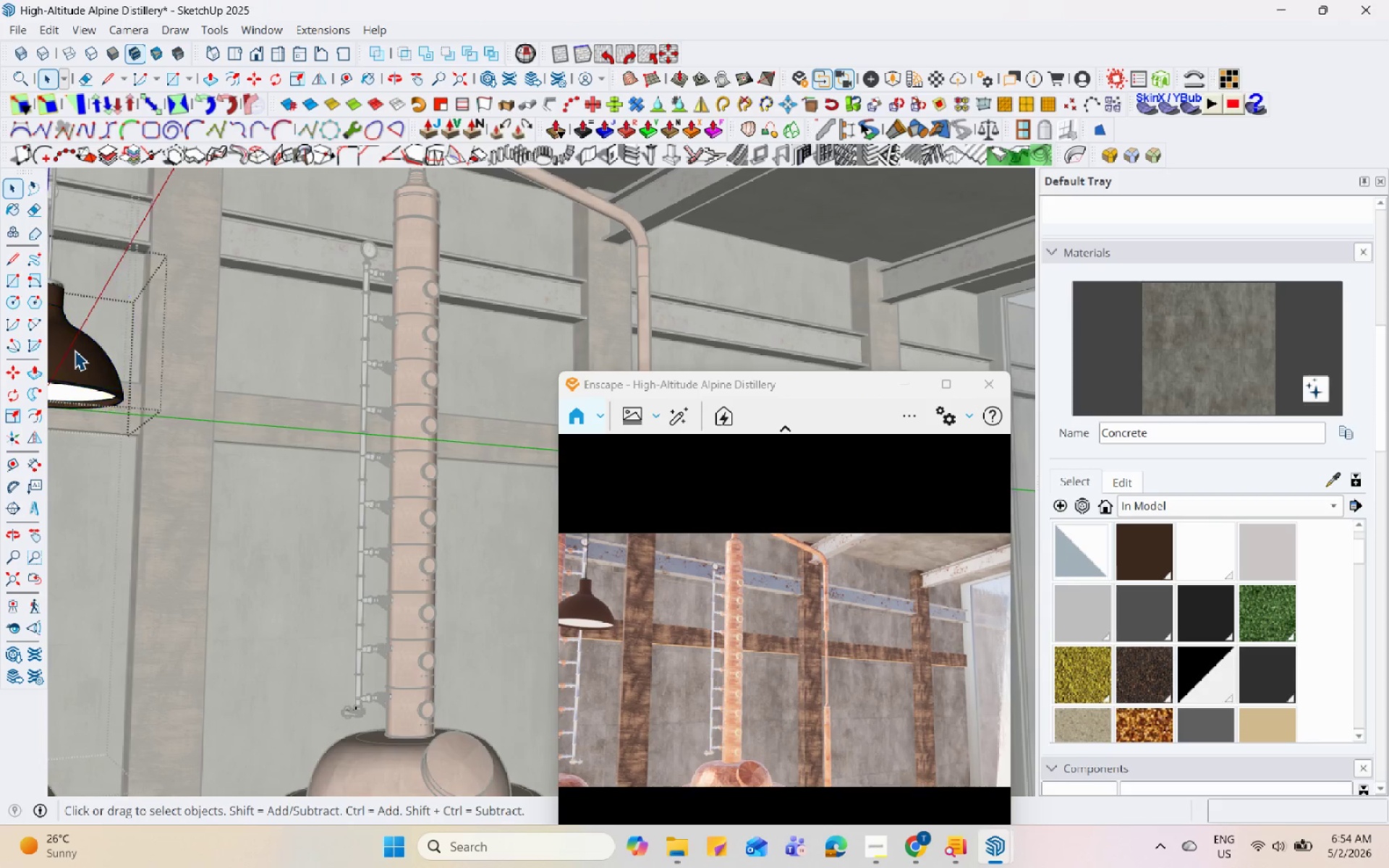 
triple_click([75, 351])
 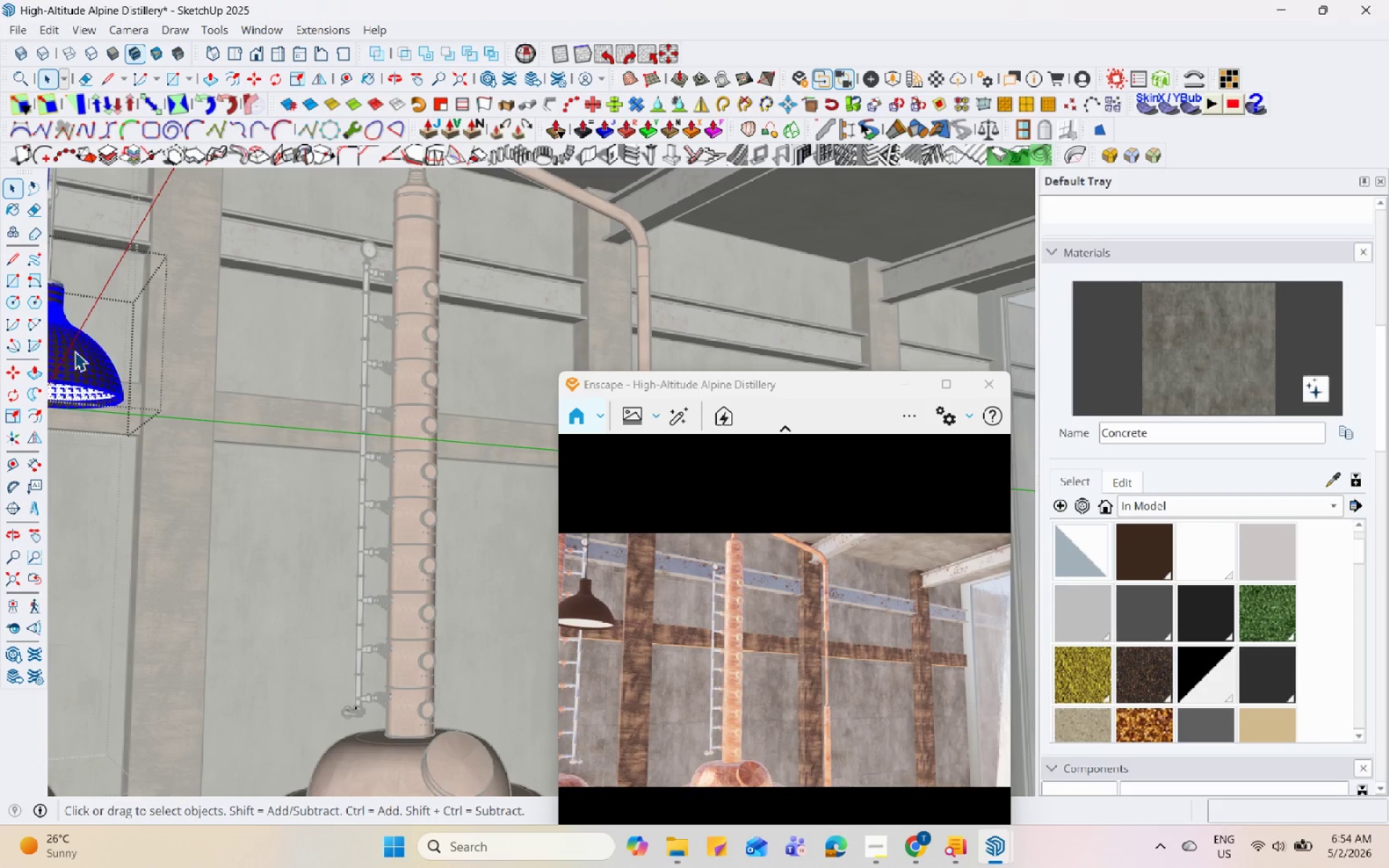 
triple_click([75, 351])
 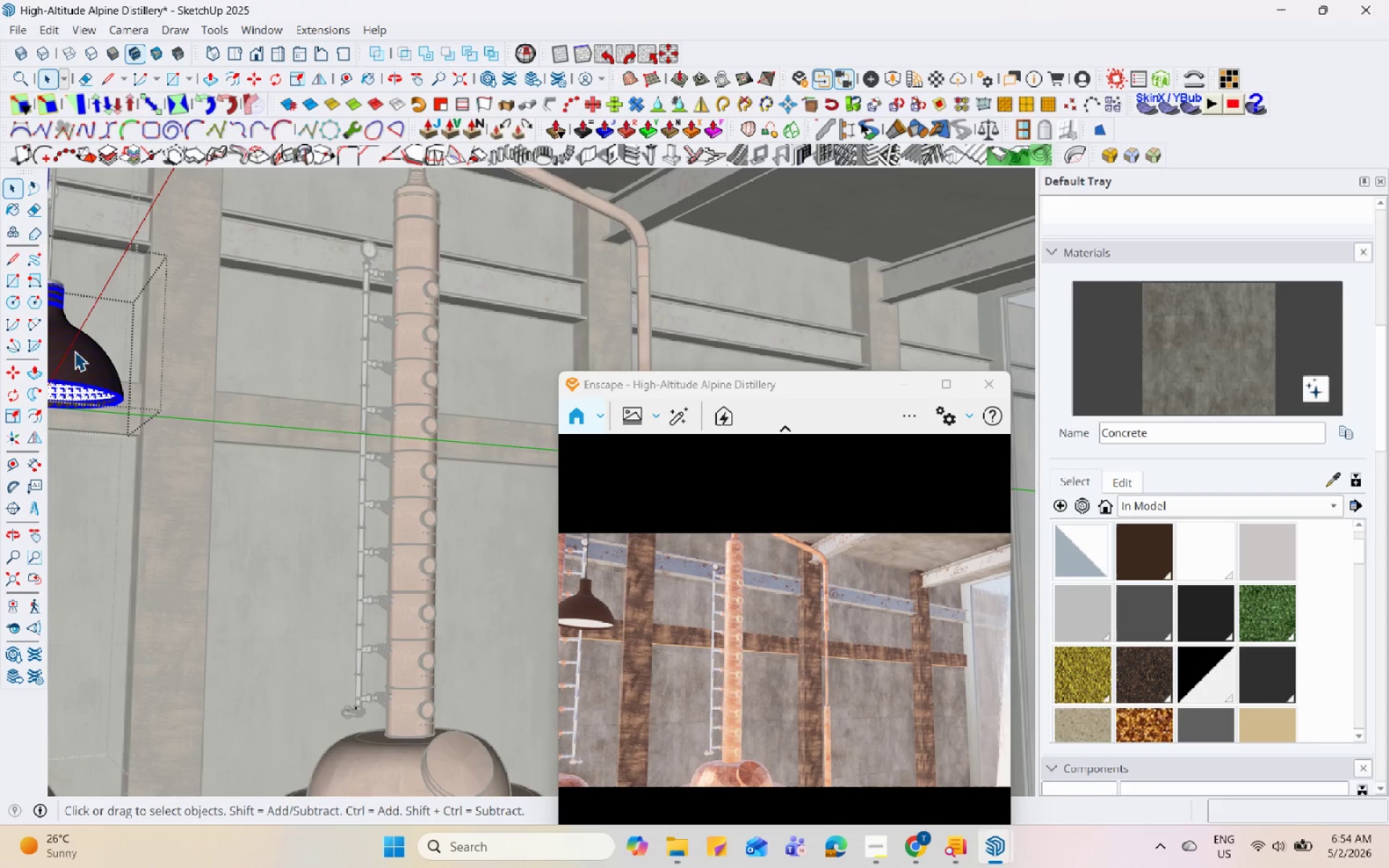 
triple_click([75, 351])
 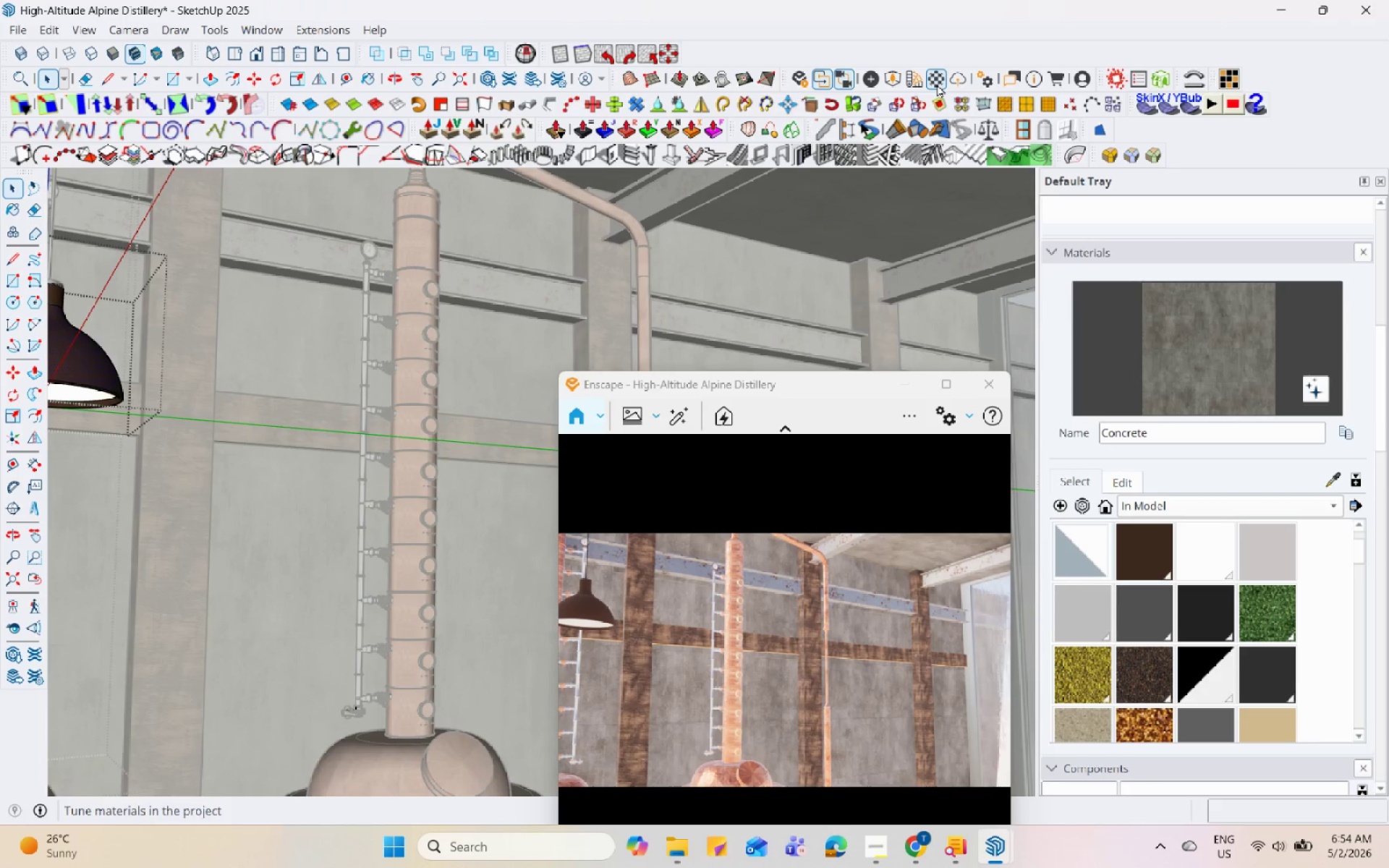 
left_click([1328, 481])
 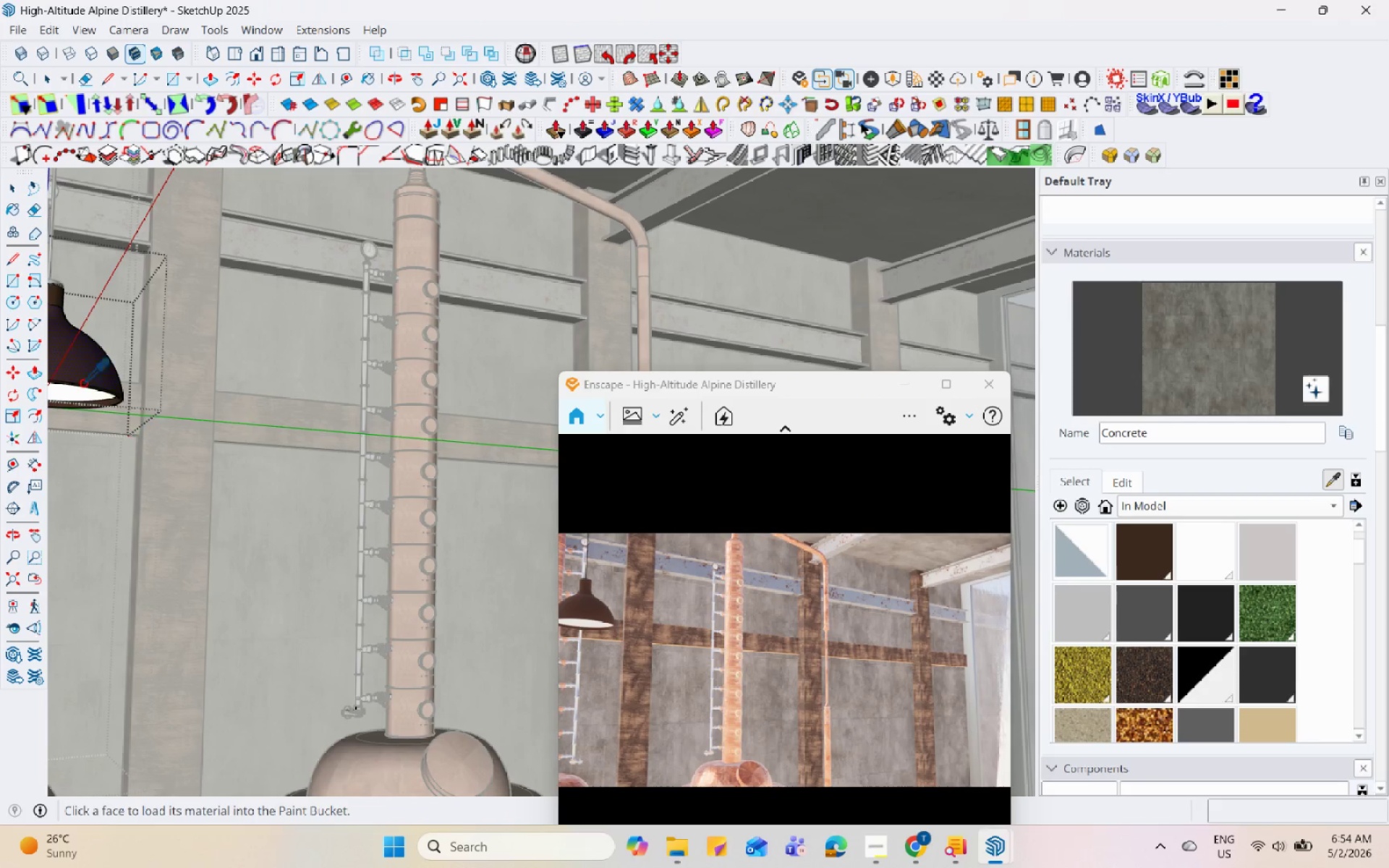 
left_click([69, 365])
 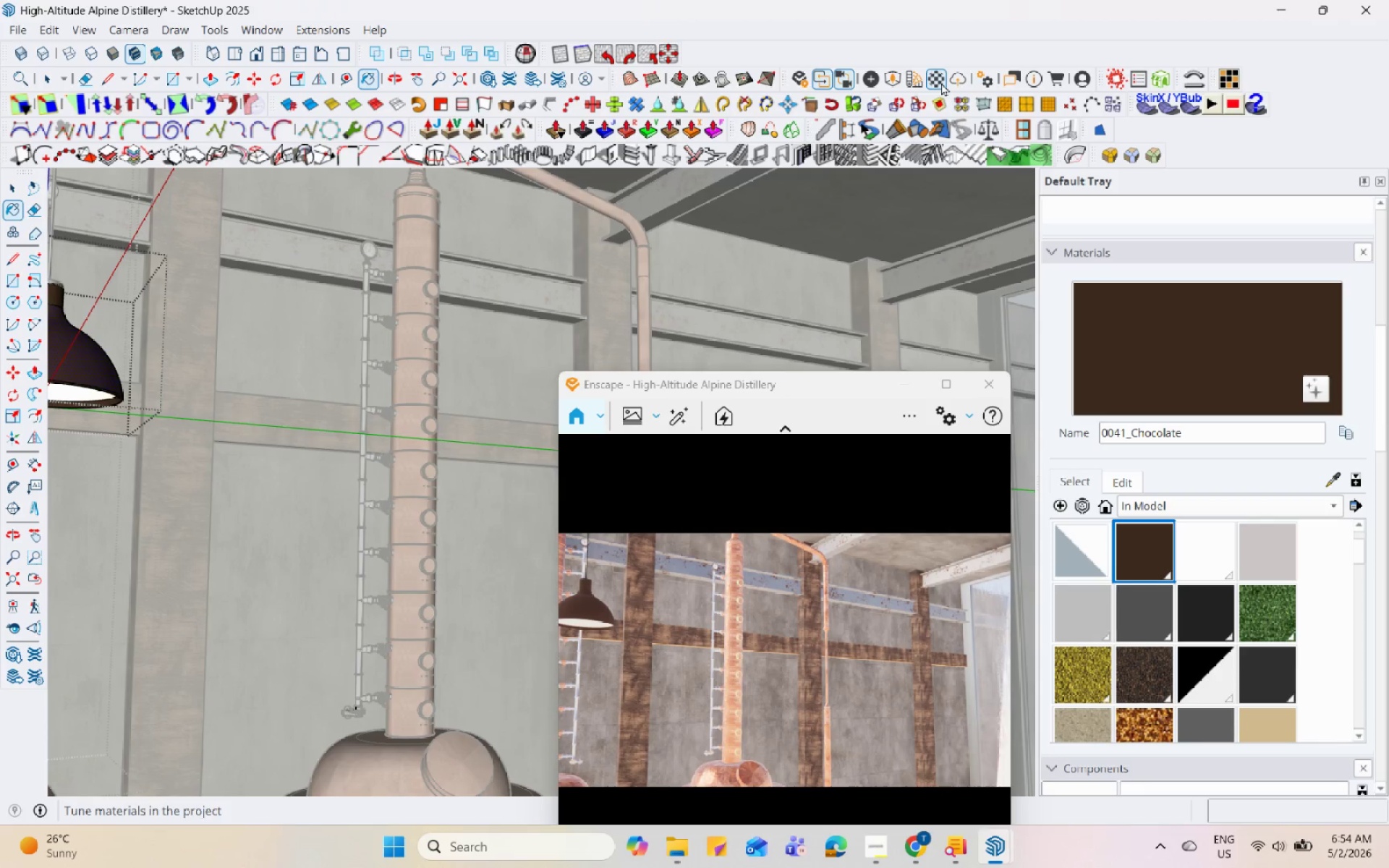 
left_click([941, 82])
 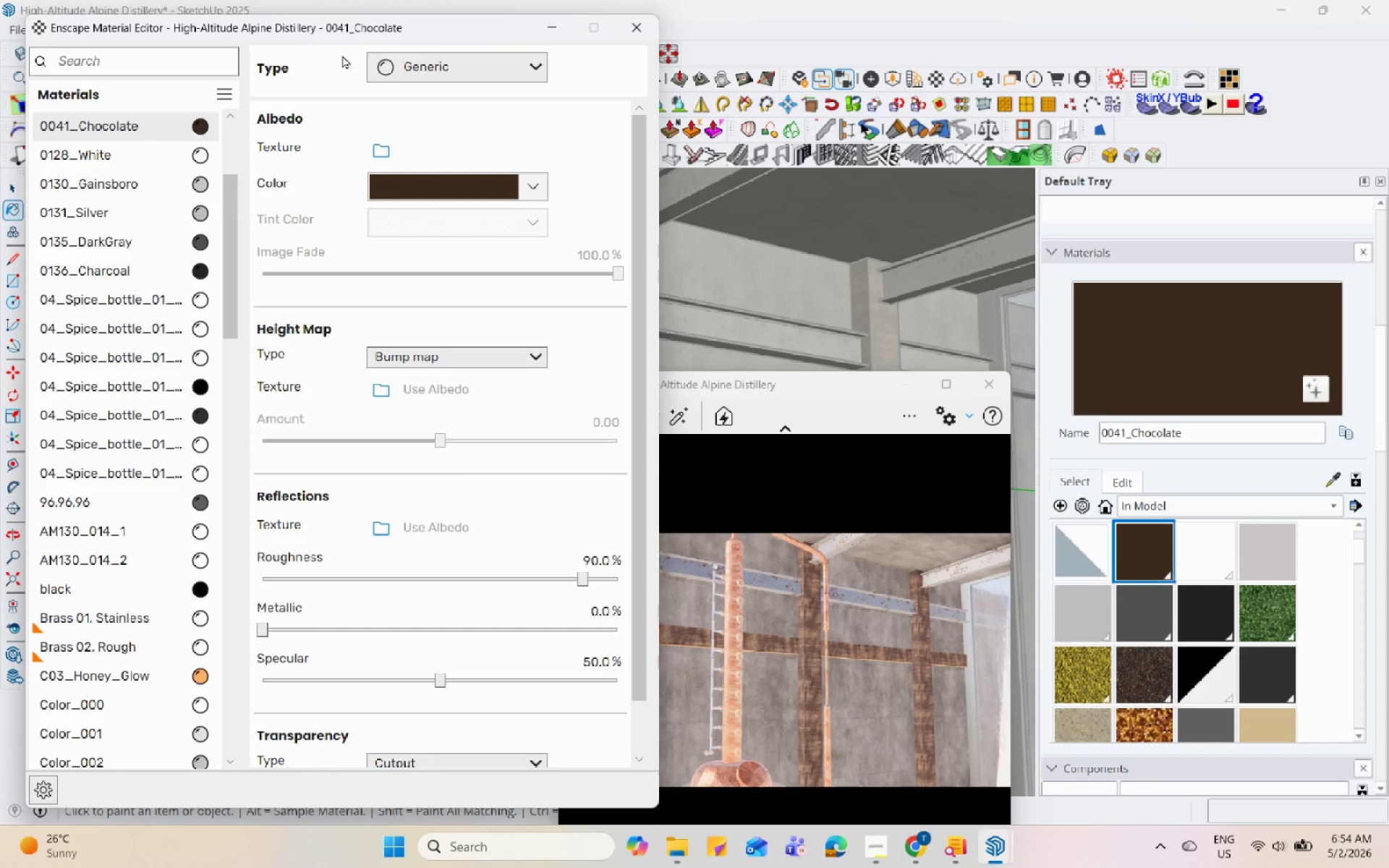 
left_click_drag(start_coordinate=[347, 35], to_coordinate=[843, 50])
 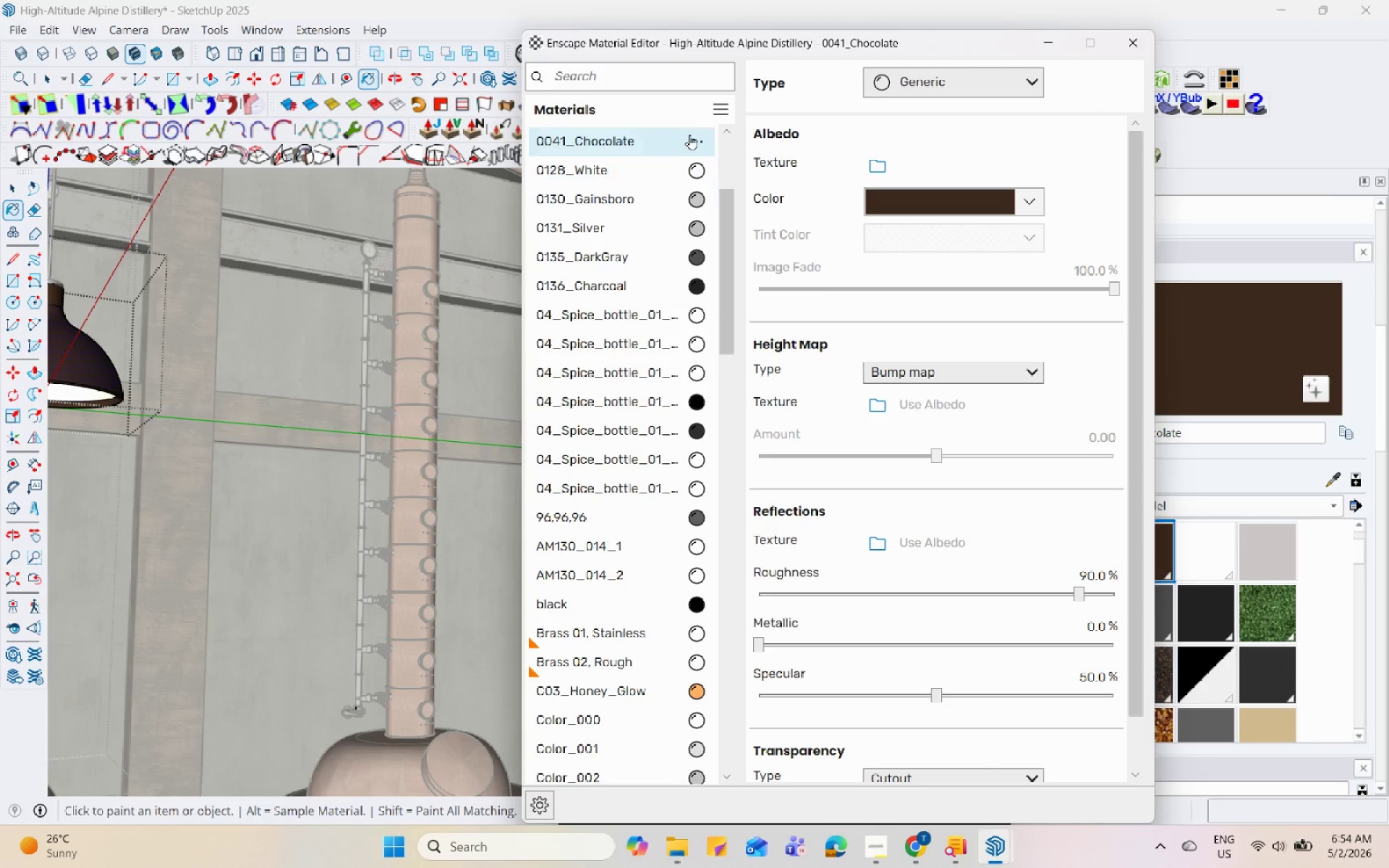 
left_click([692, 140])
 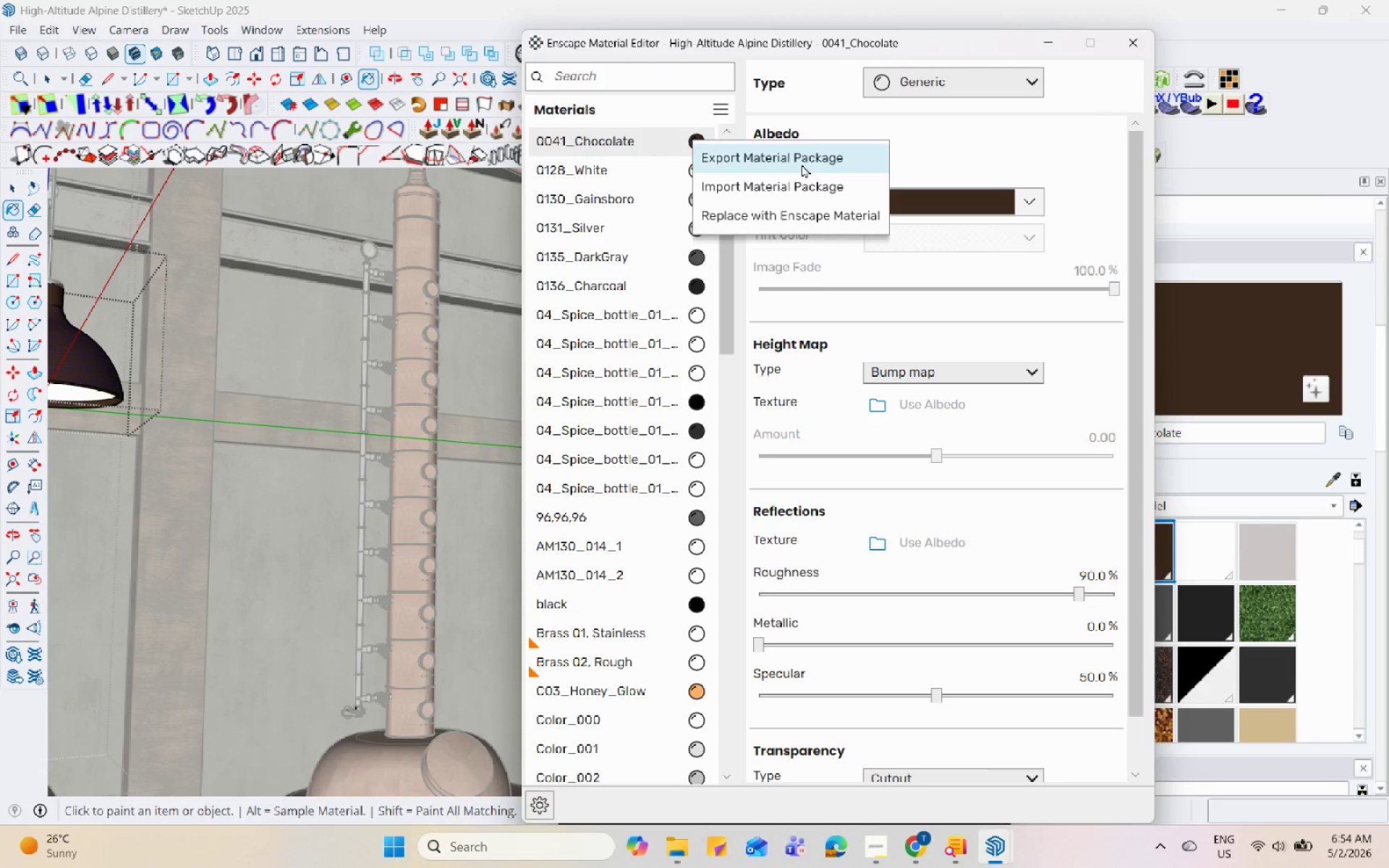 
left_click([795, 208])
 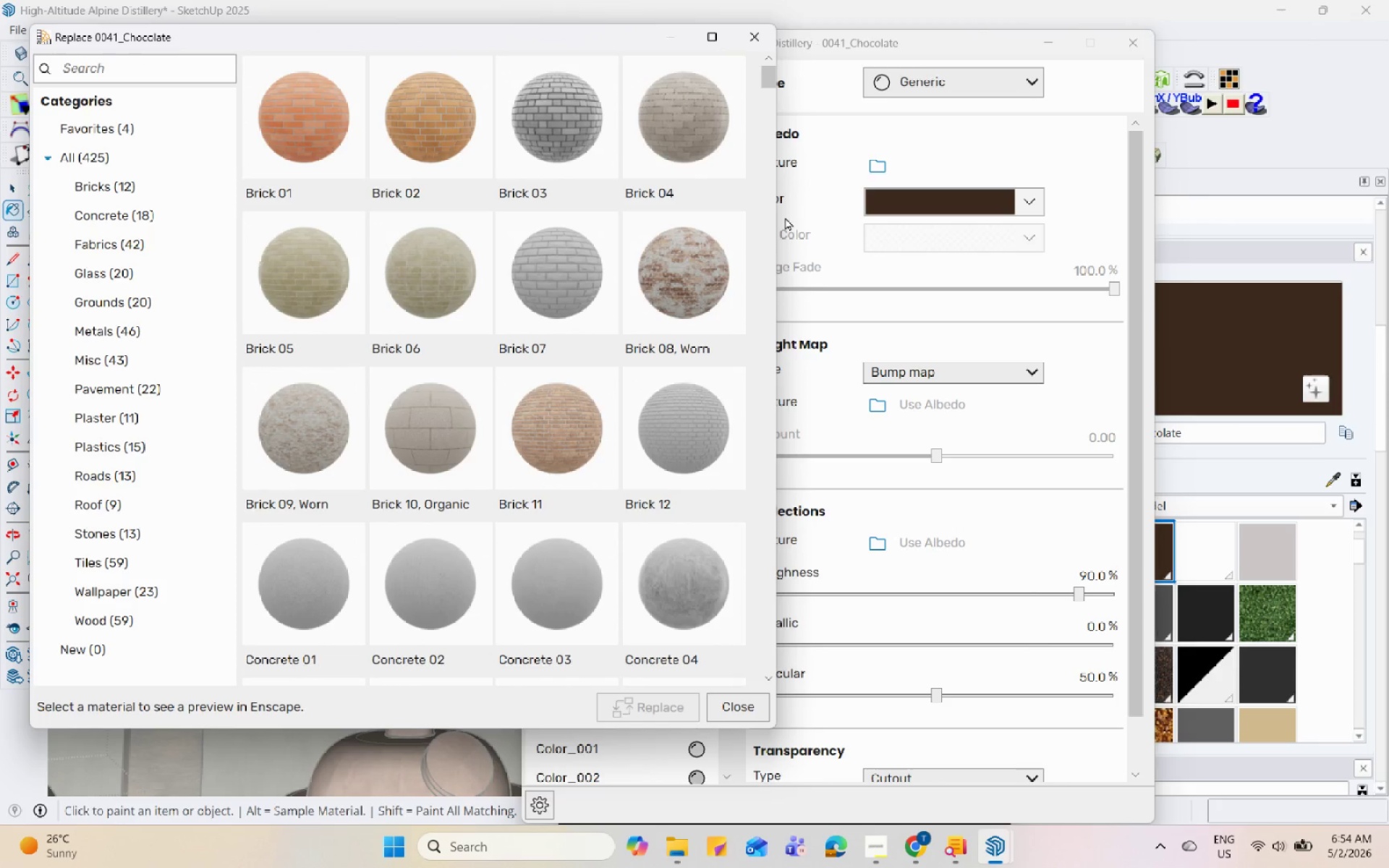 
wait(10.39)
 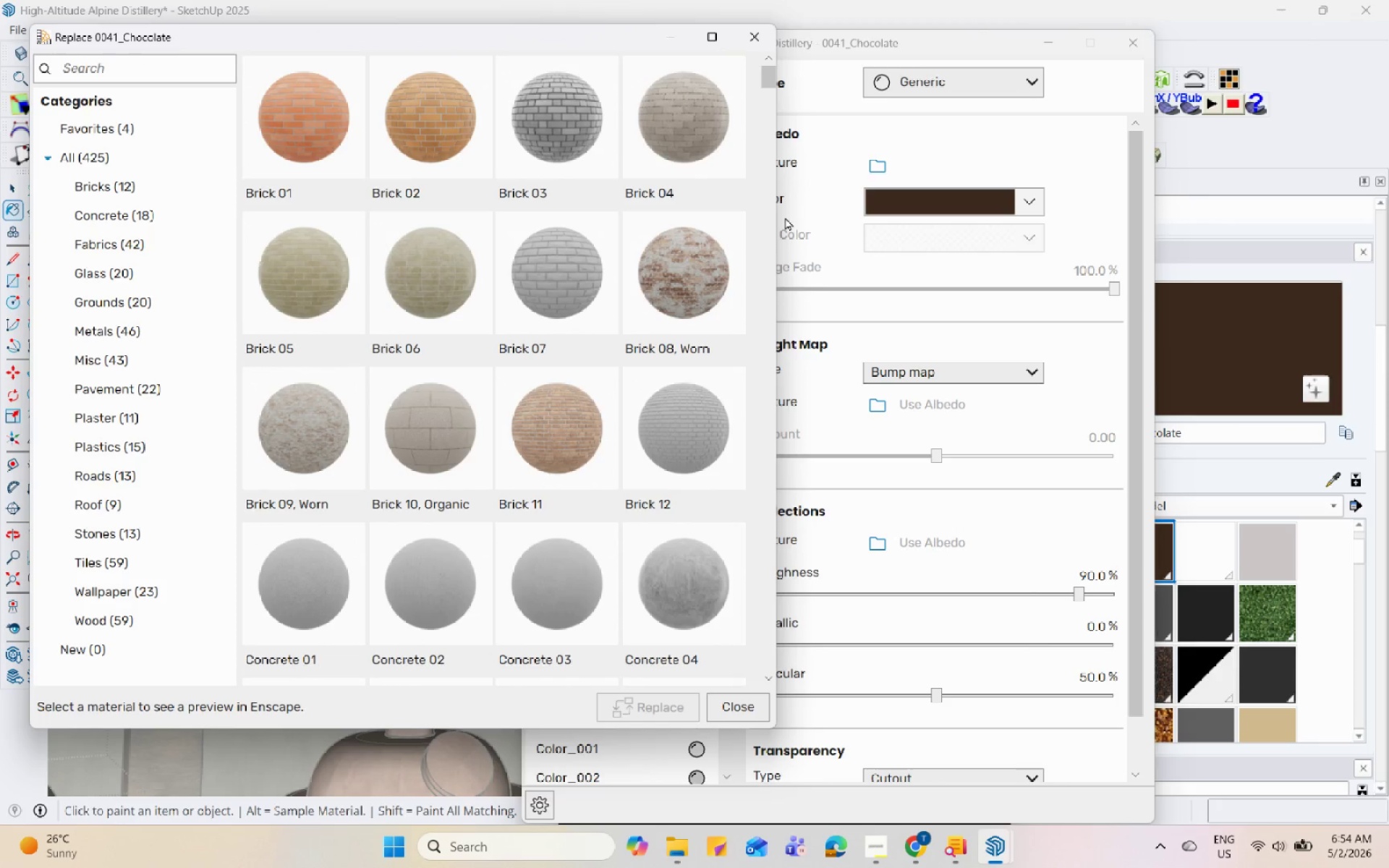 
left_click([137, 329])
 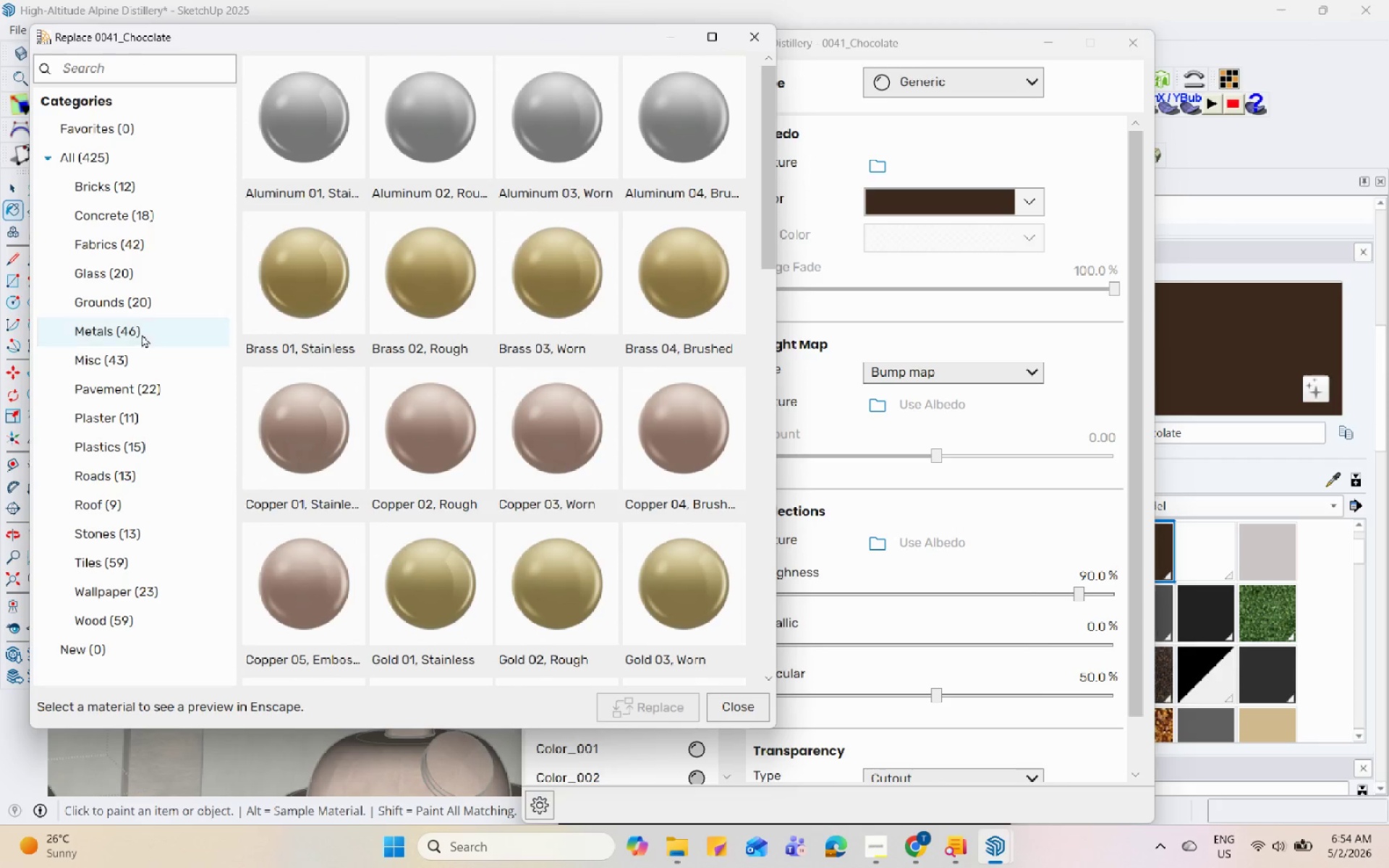 
scroll: coordinate [574, 592], scroll_direction: down, amount: 2.0
 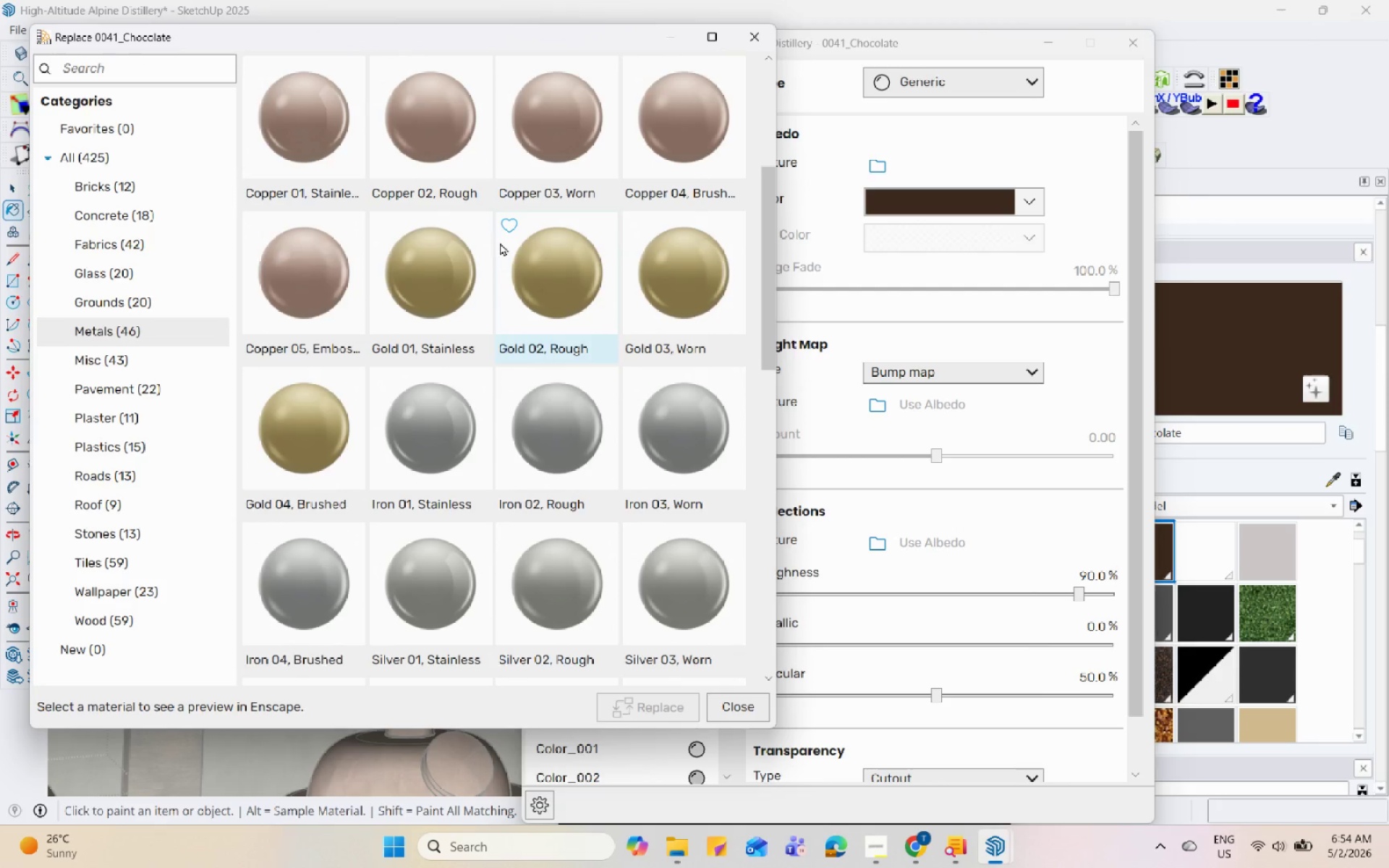 
left_click([422, 113])
 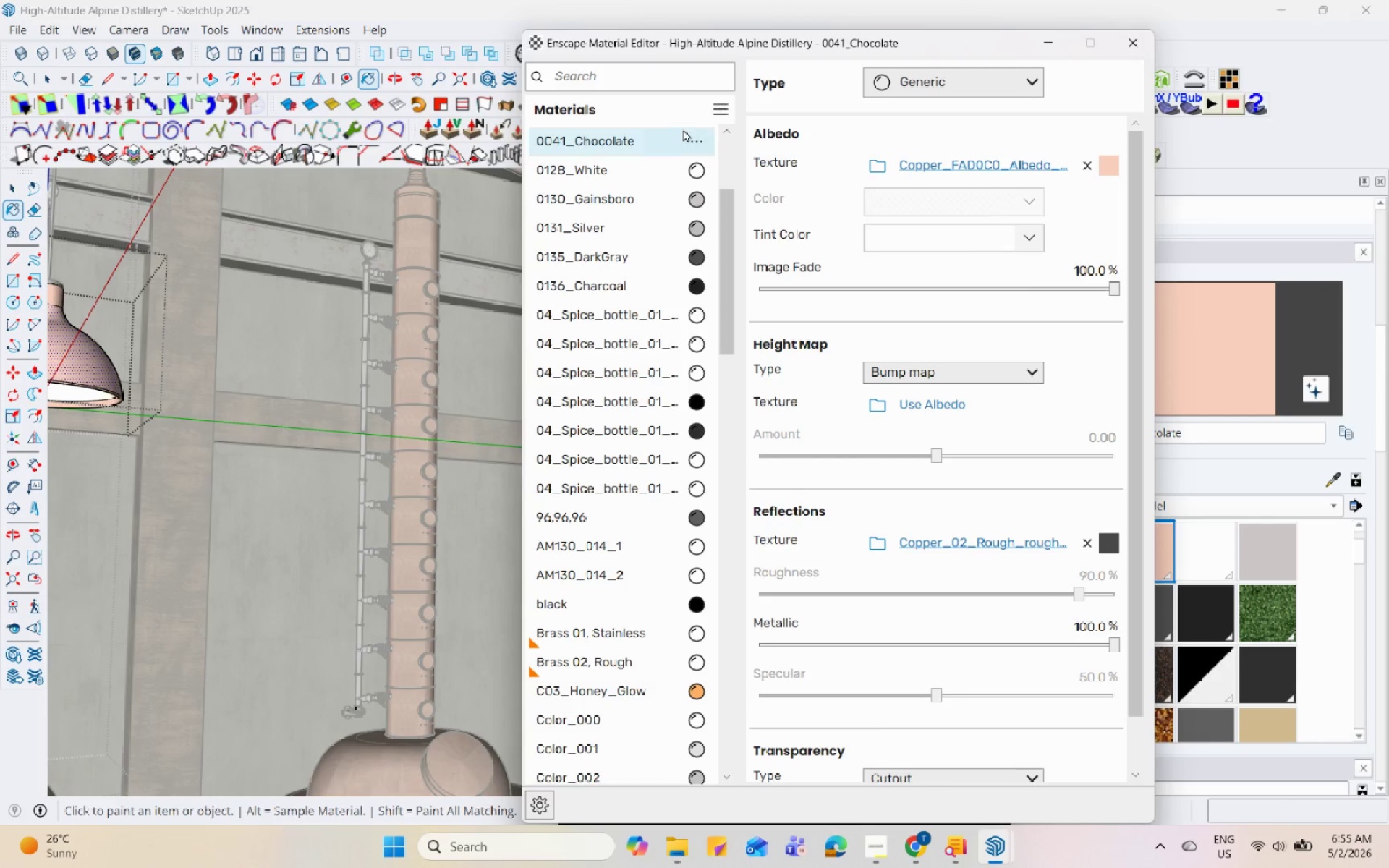 
left_click([1039, 36])
 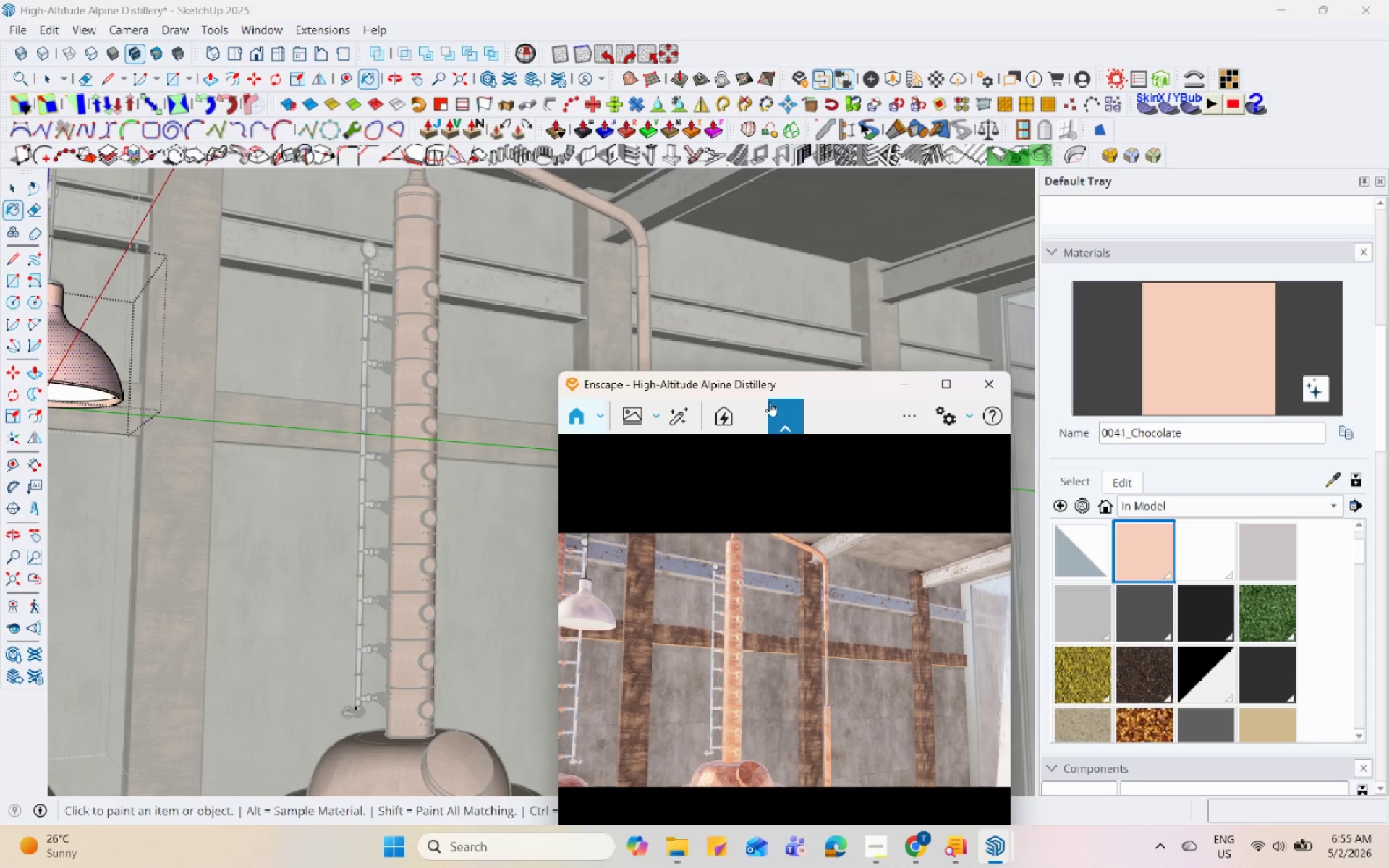 
left_click([785, 374])
 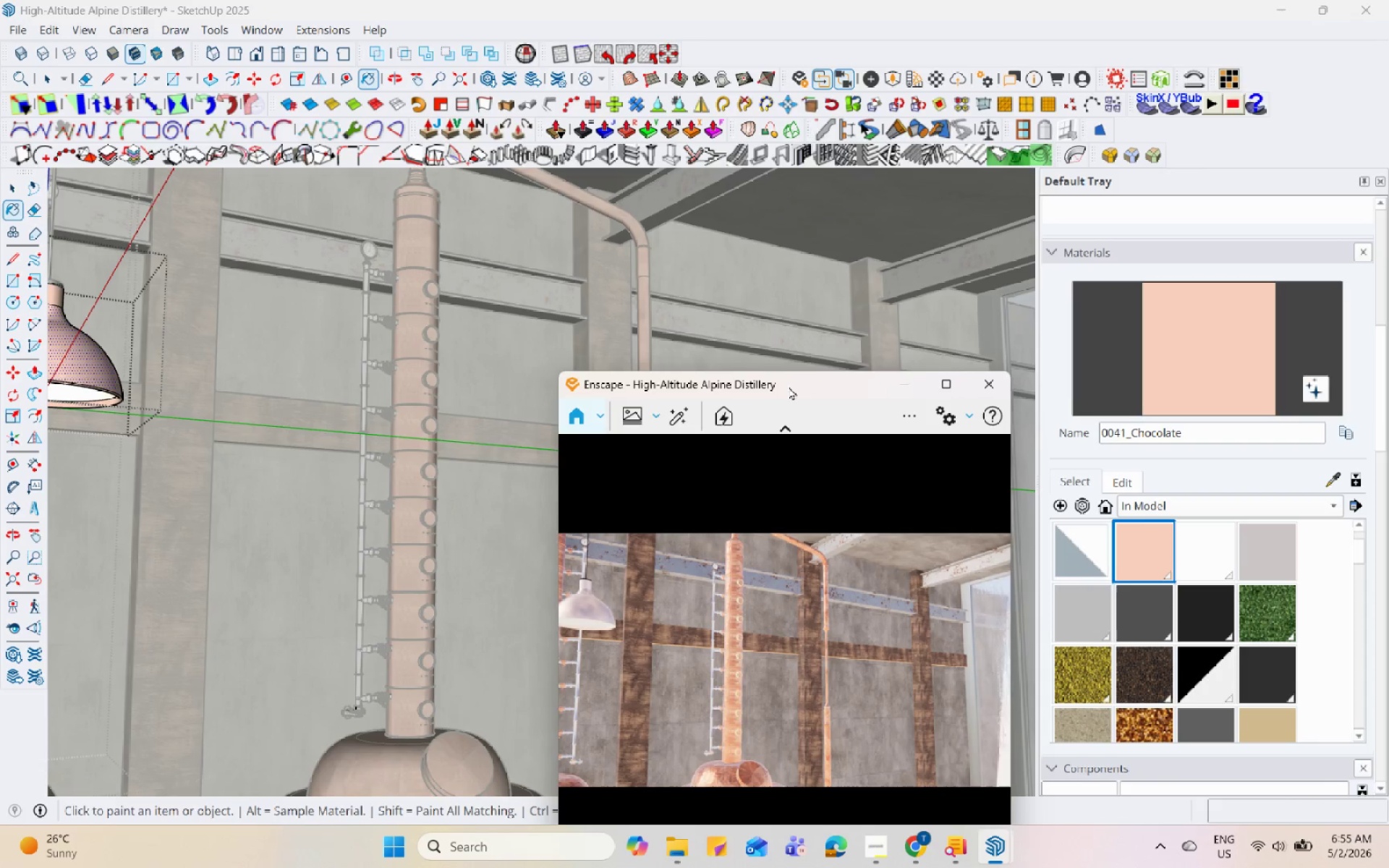 
left_click_drag(start_coordinate=[789, 394], to_coordinate=[890, 244])
 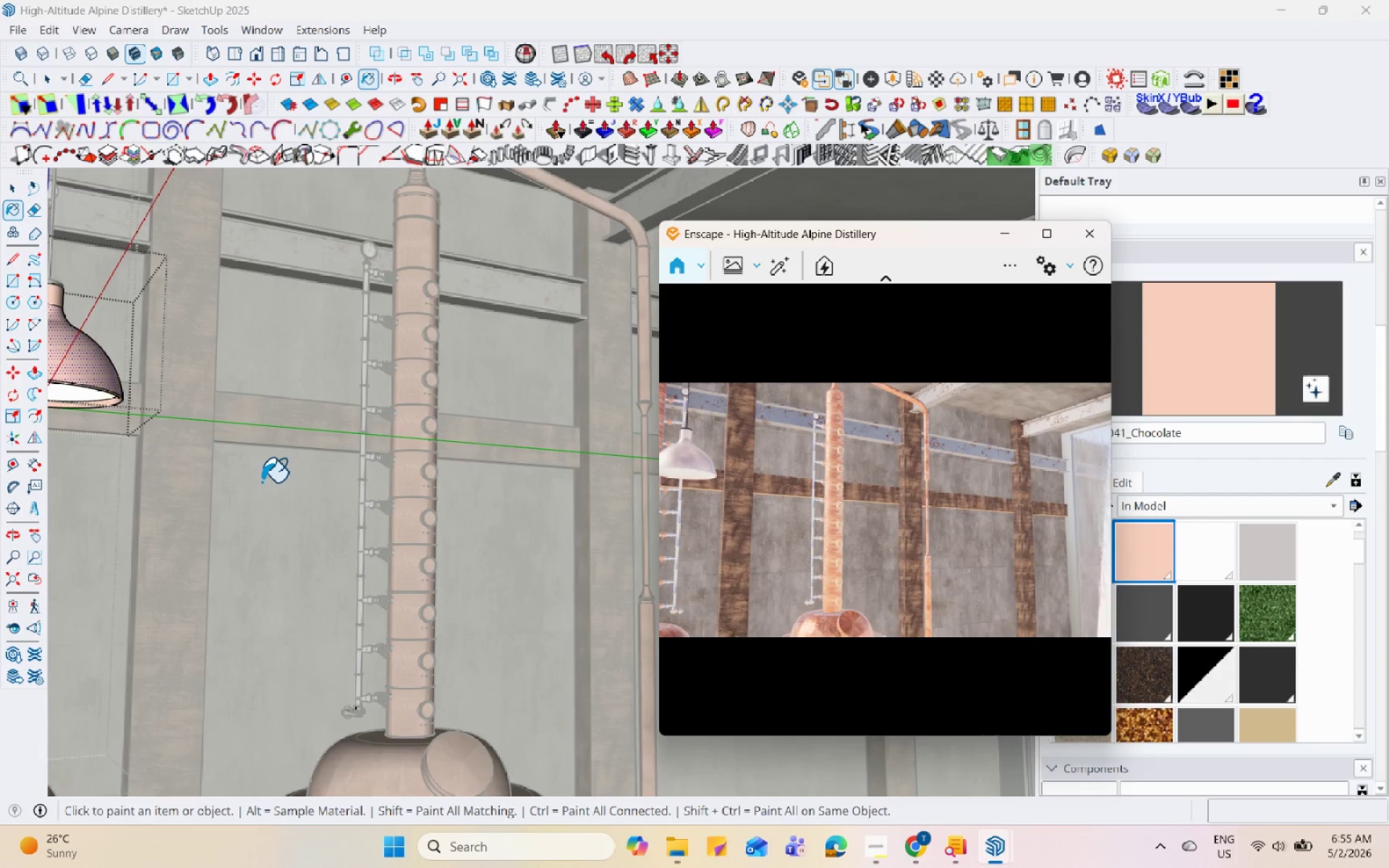 
wait(9.05)
 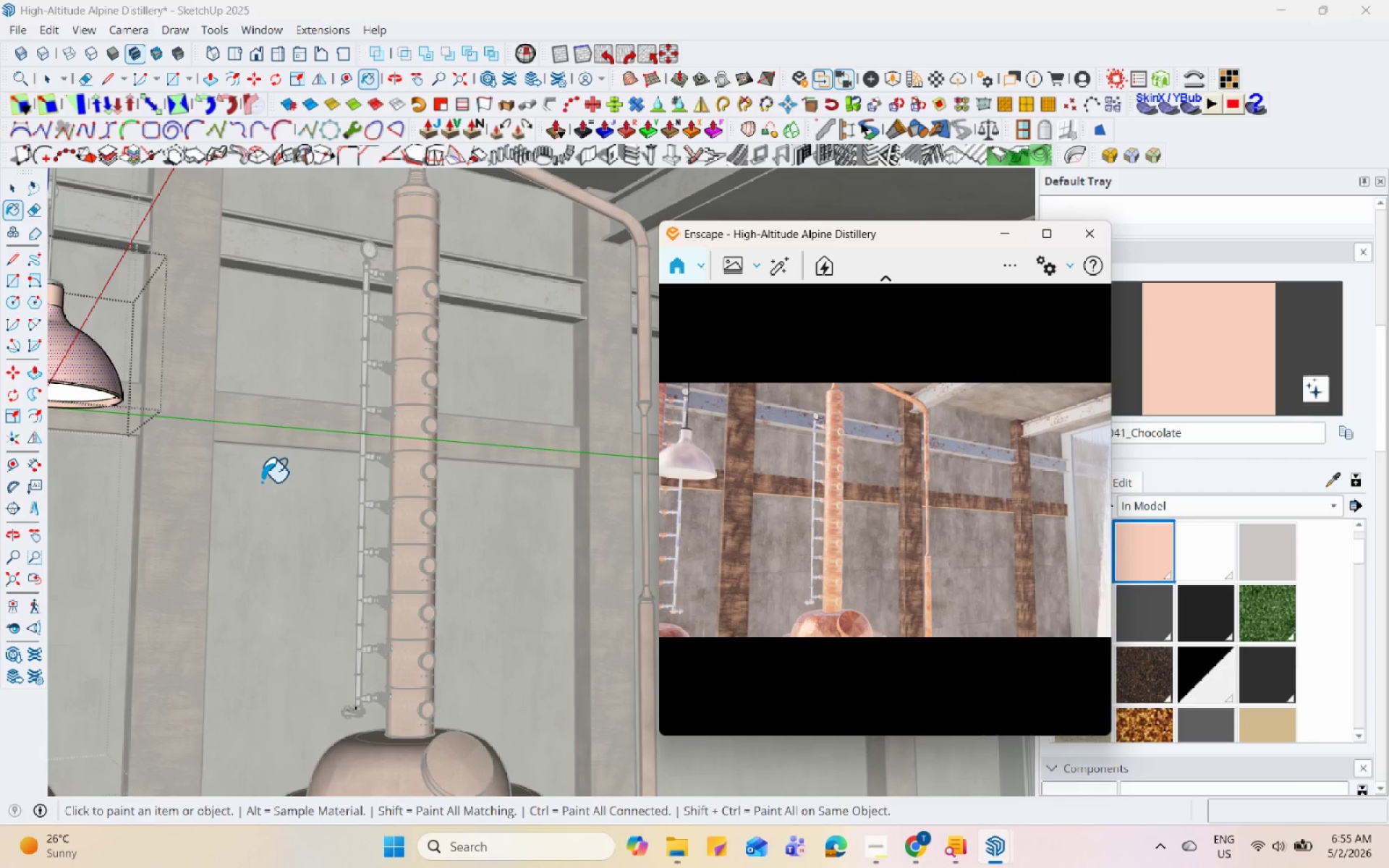 
left_click([930, 78])
 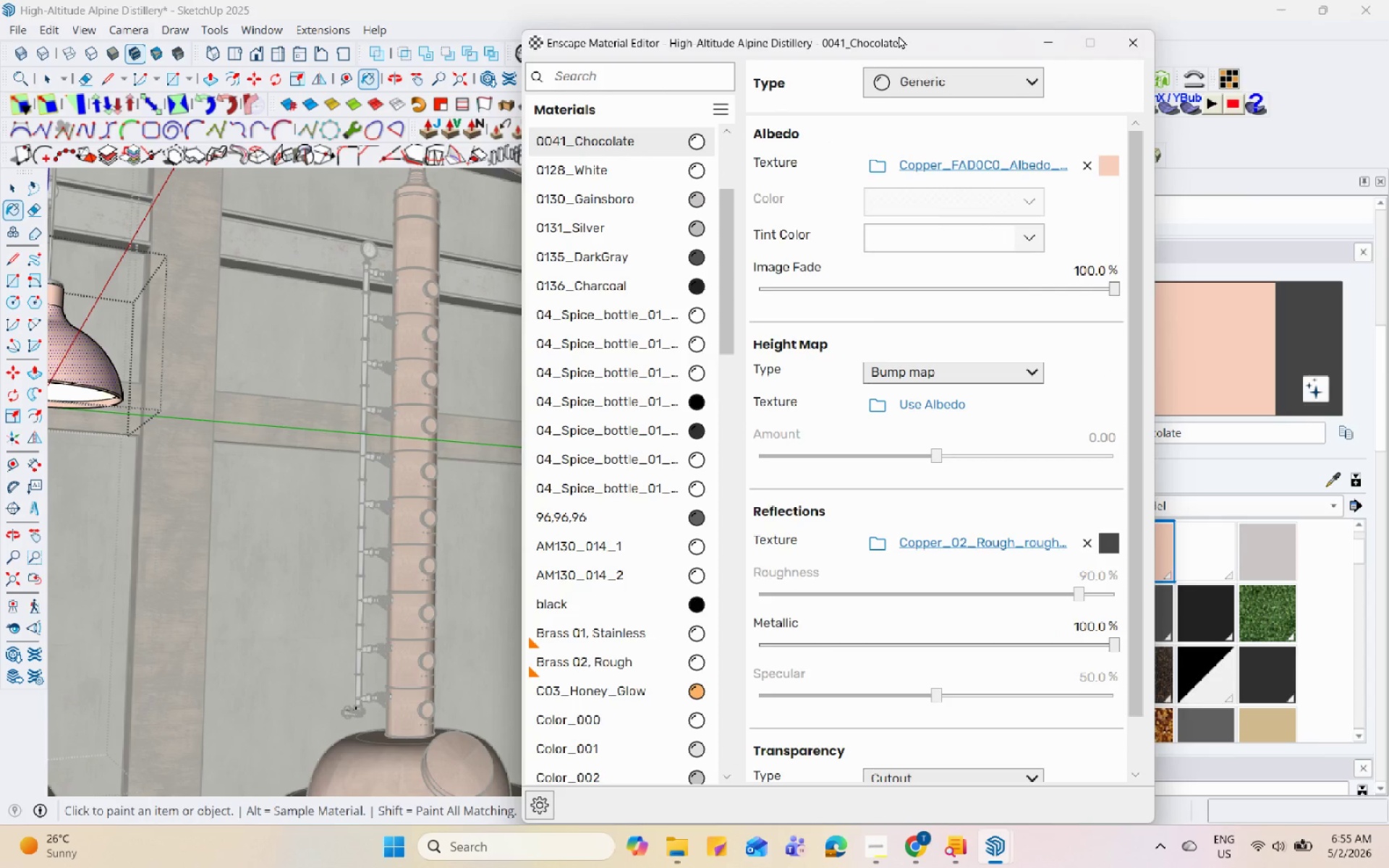 
left_click_drag(start_coordinate=[899, 40], to_coordinate=[477, 71])
 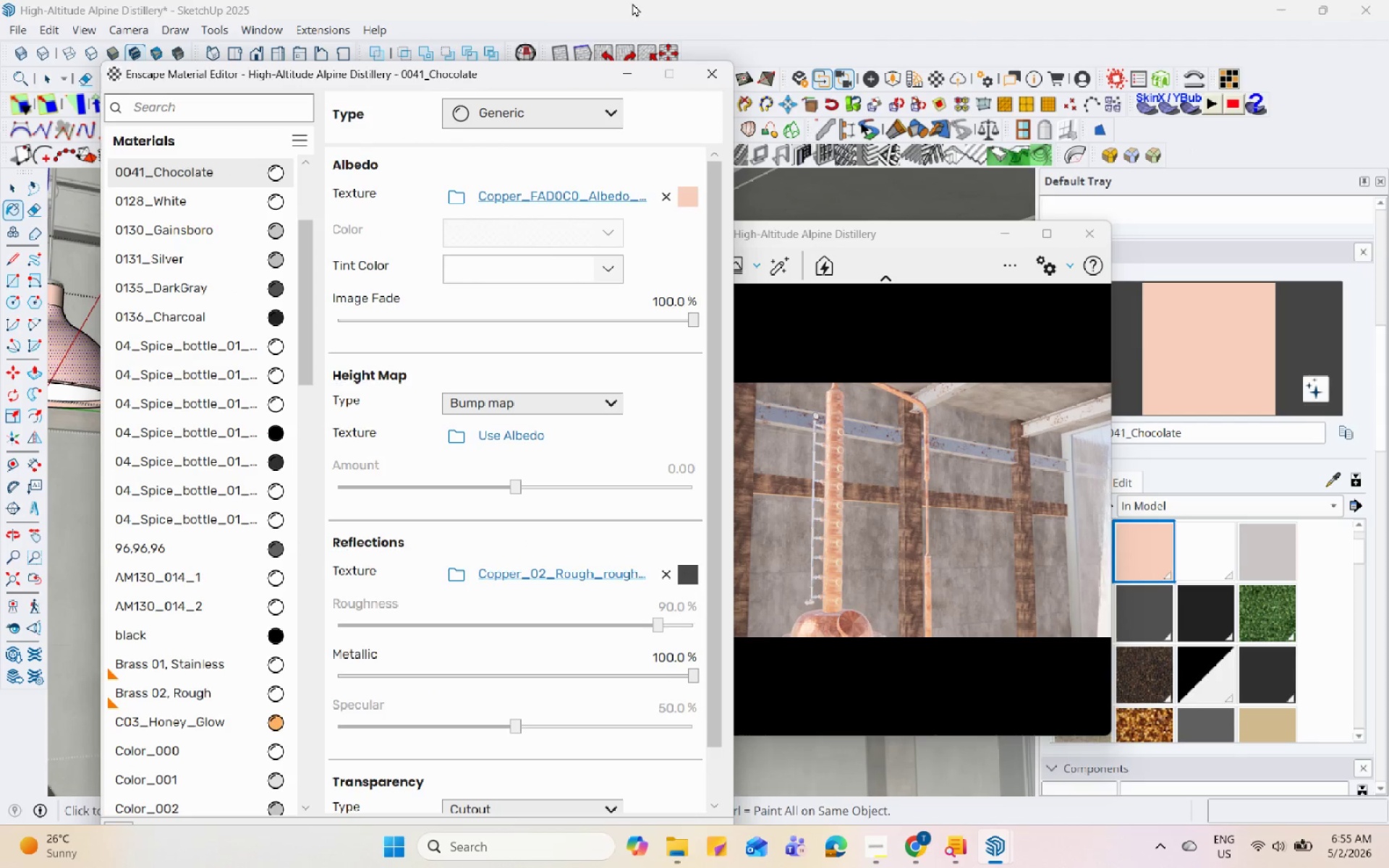 
left_click([634, 61])
 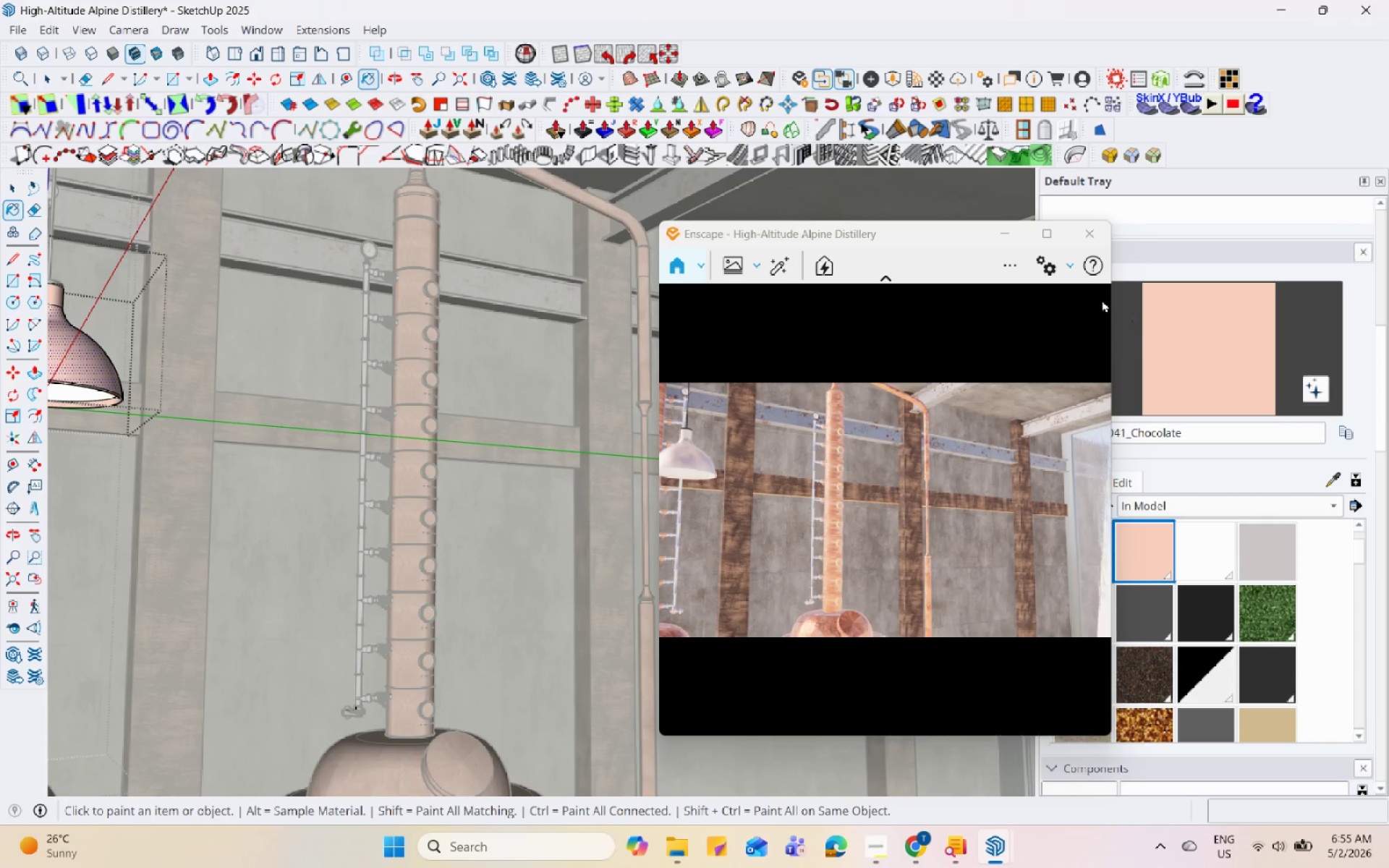 
left_click_drag(start_coordinate=[953, 231], to_coordinate=[737, 210])
 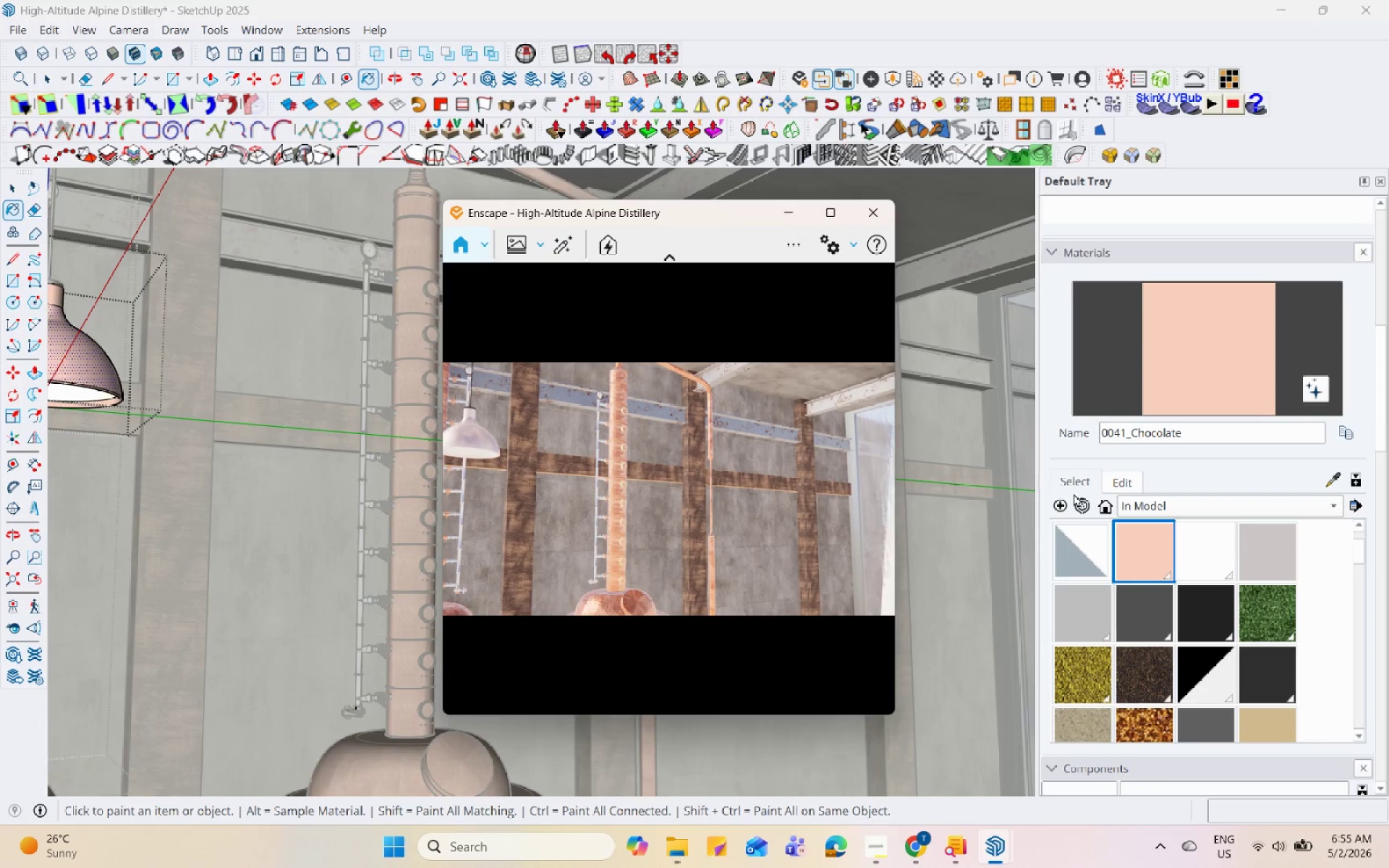 
left_click([1066, 506])
 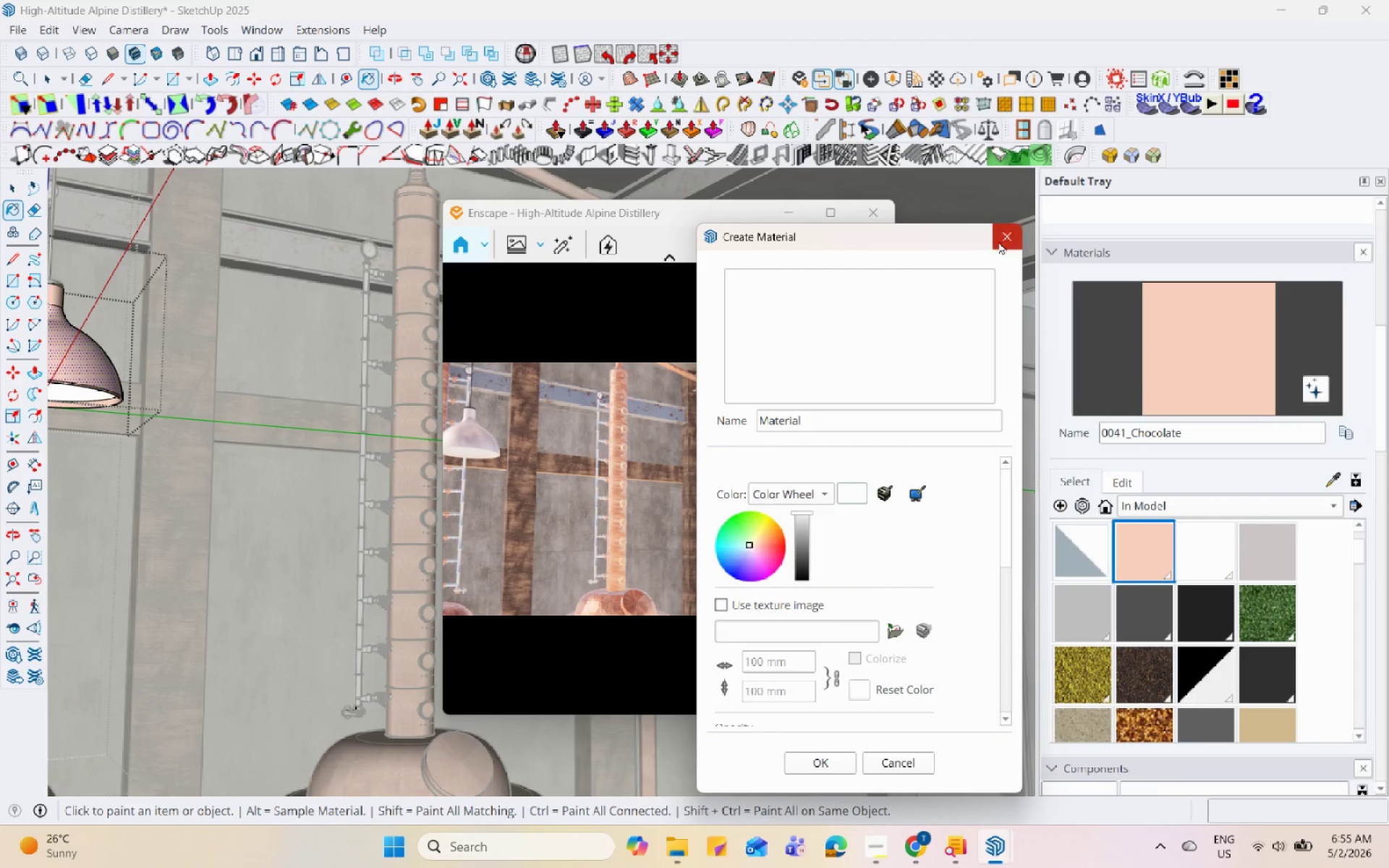 
left_click([1001, 242])
 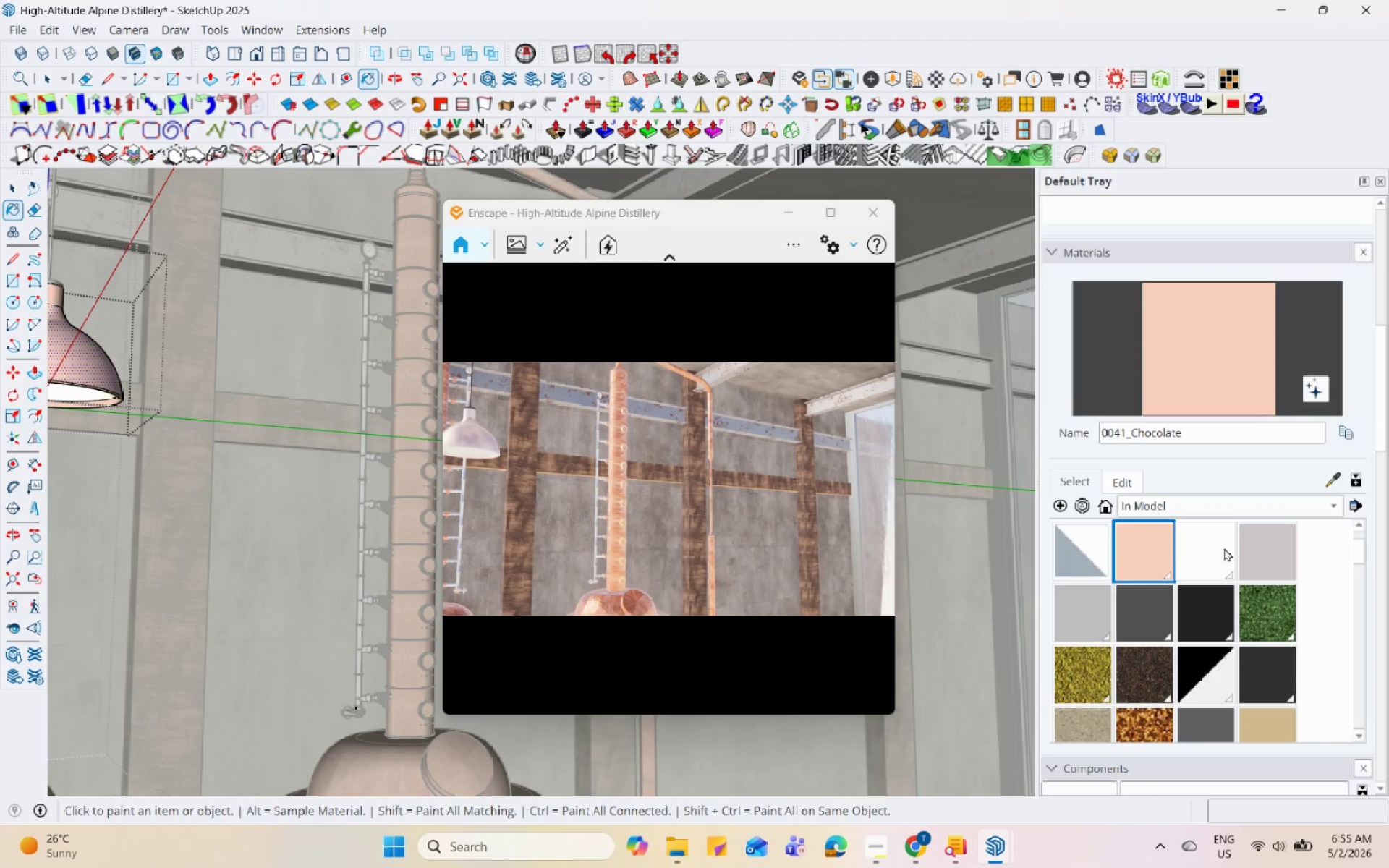 
left_click([1330, 480])
 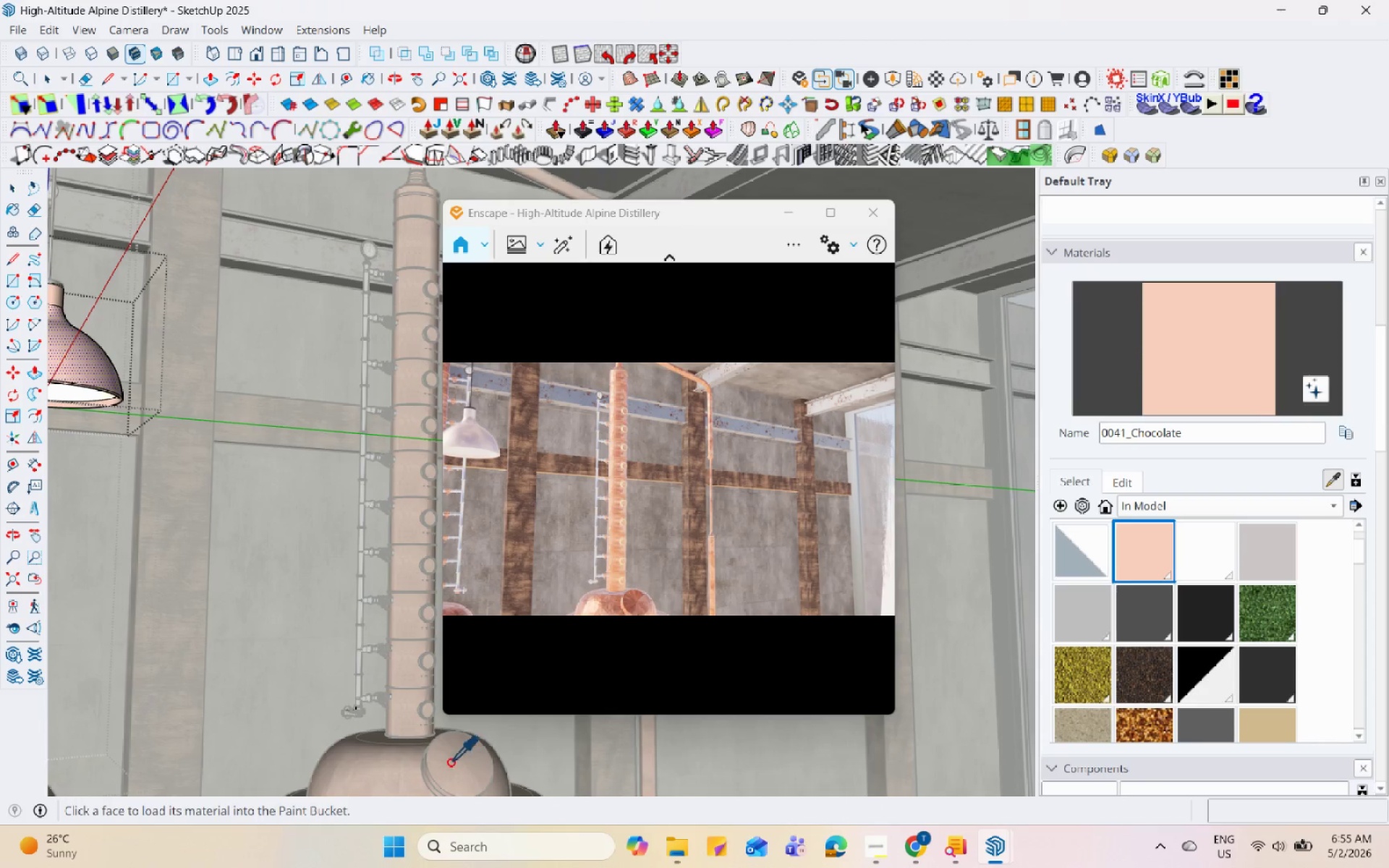 
left_click([427, 775])
 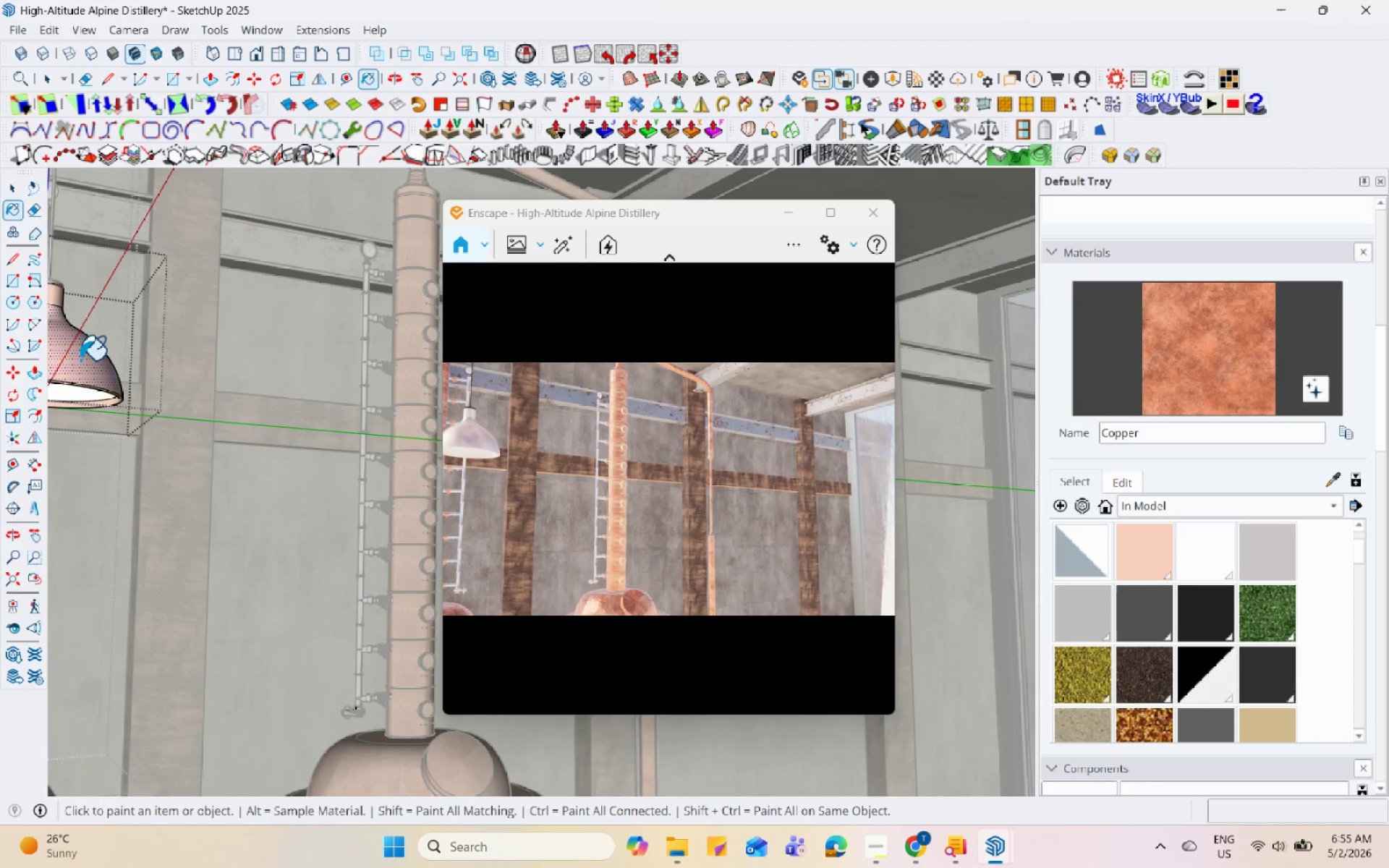 
left_click([80, 359])
 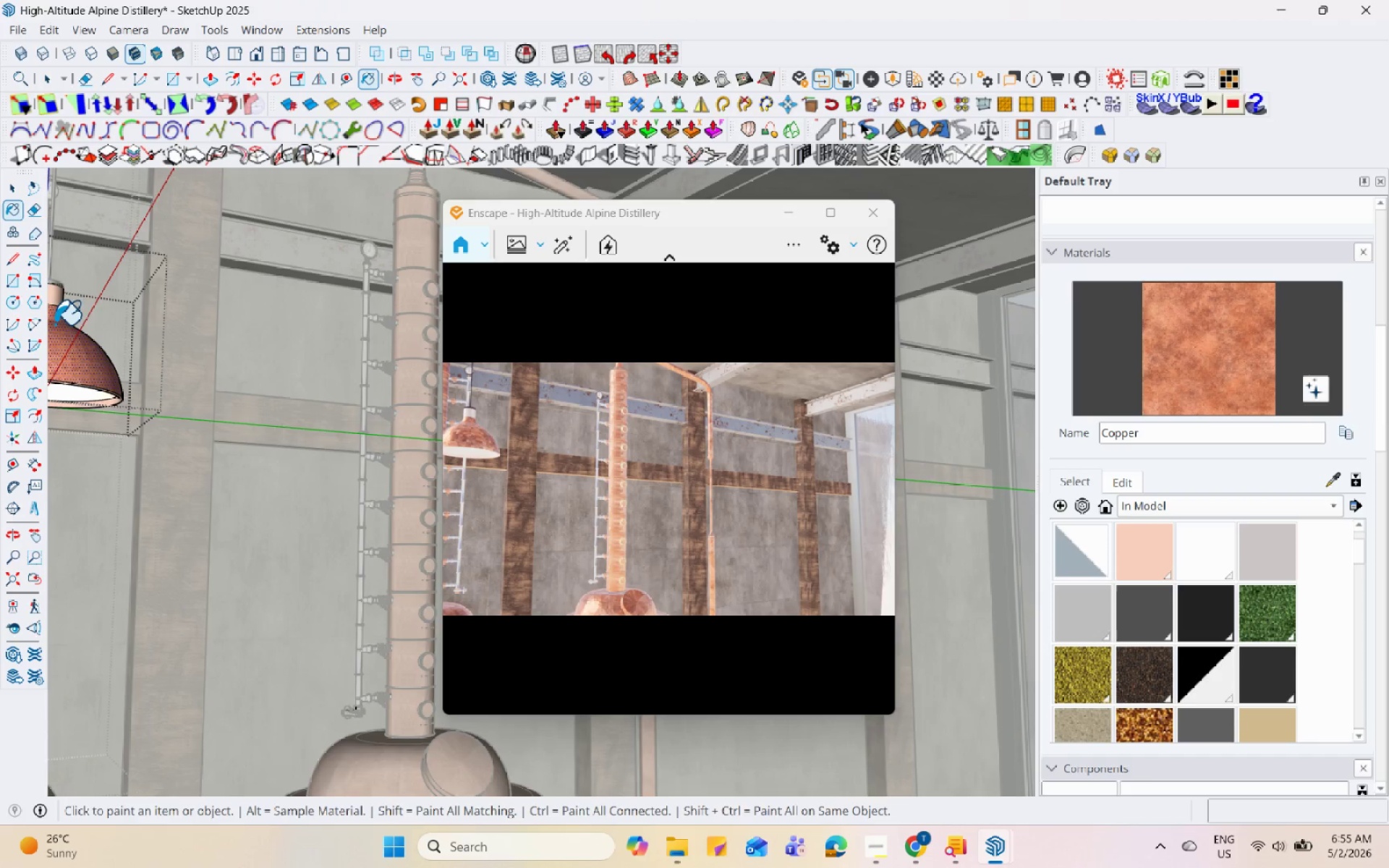 
scroll: coordinate [310, 517], scroll_direction: up, amount: 19.0
 